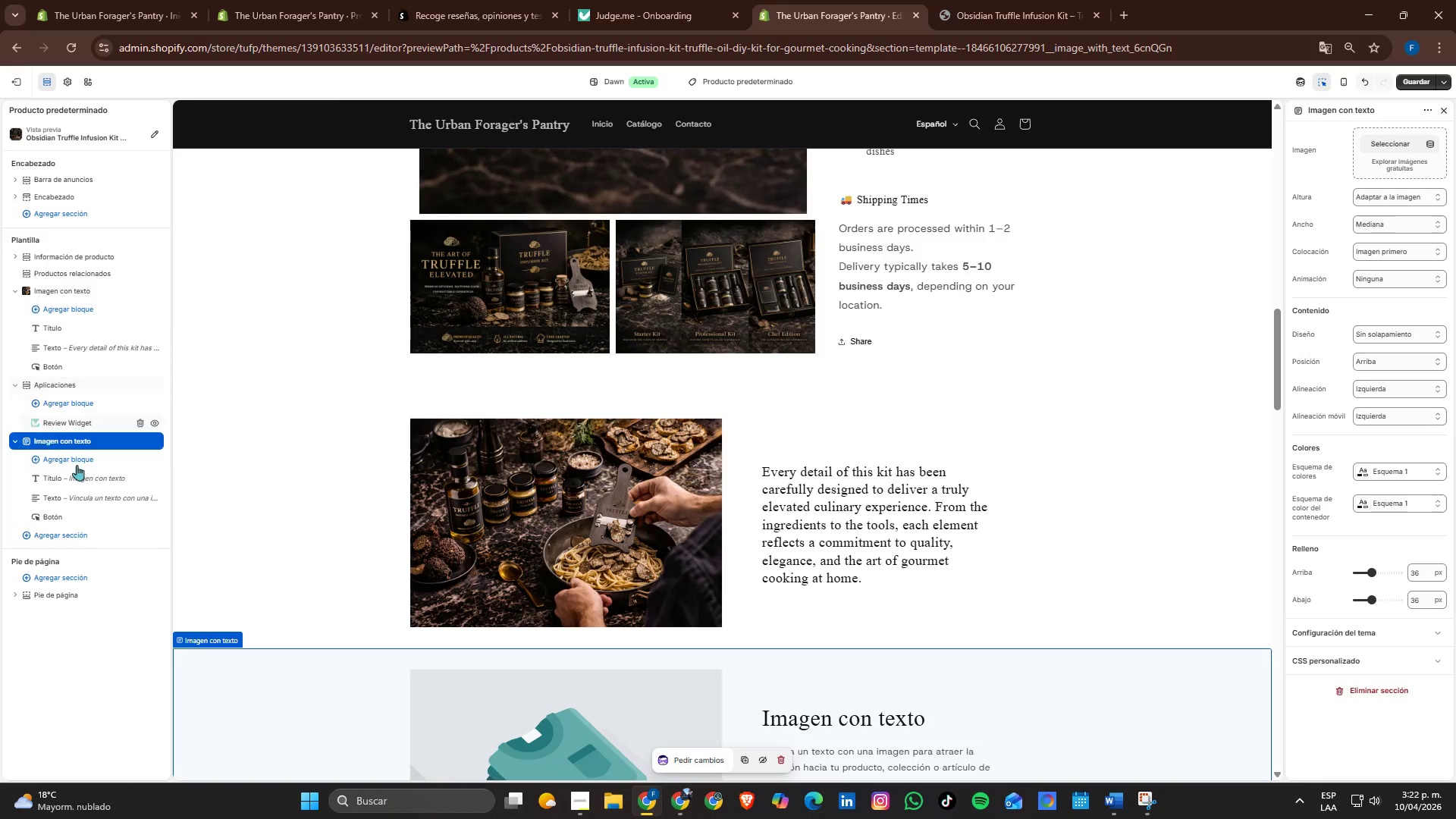 
scroll: coordinate [283, 544], scroll_direction: down, amount: 3.0
 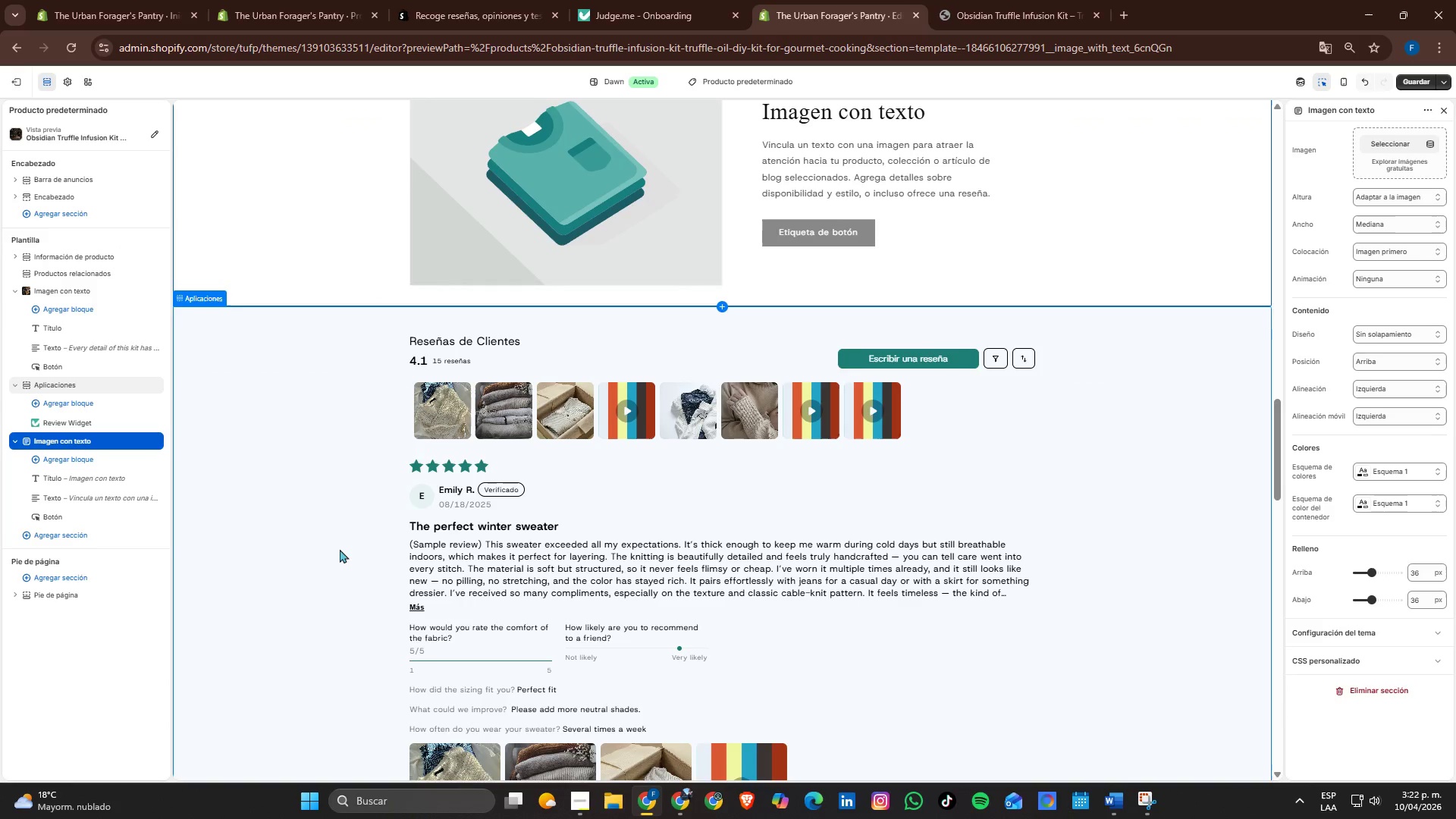 
scroll: coordinate [547, 565], scroll_direction: up, amount: 2.0
 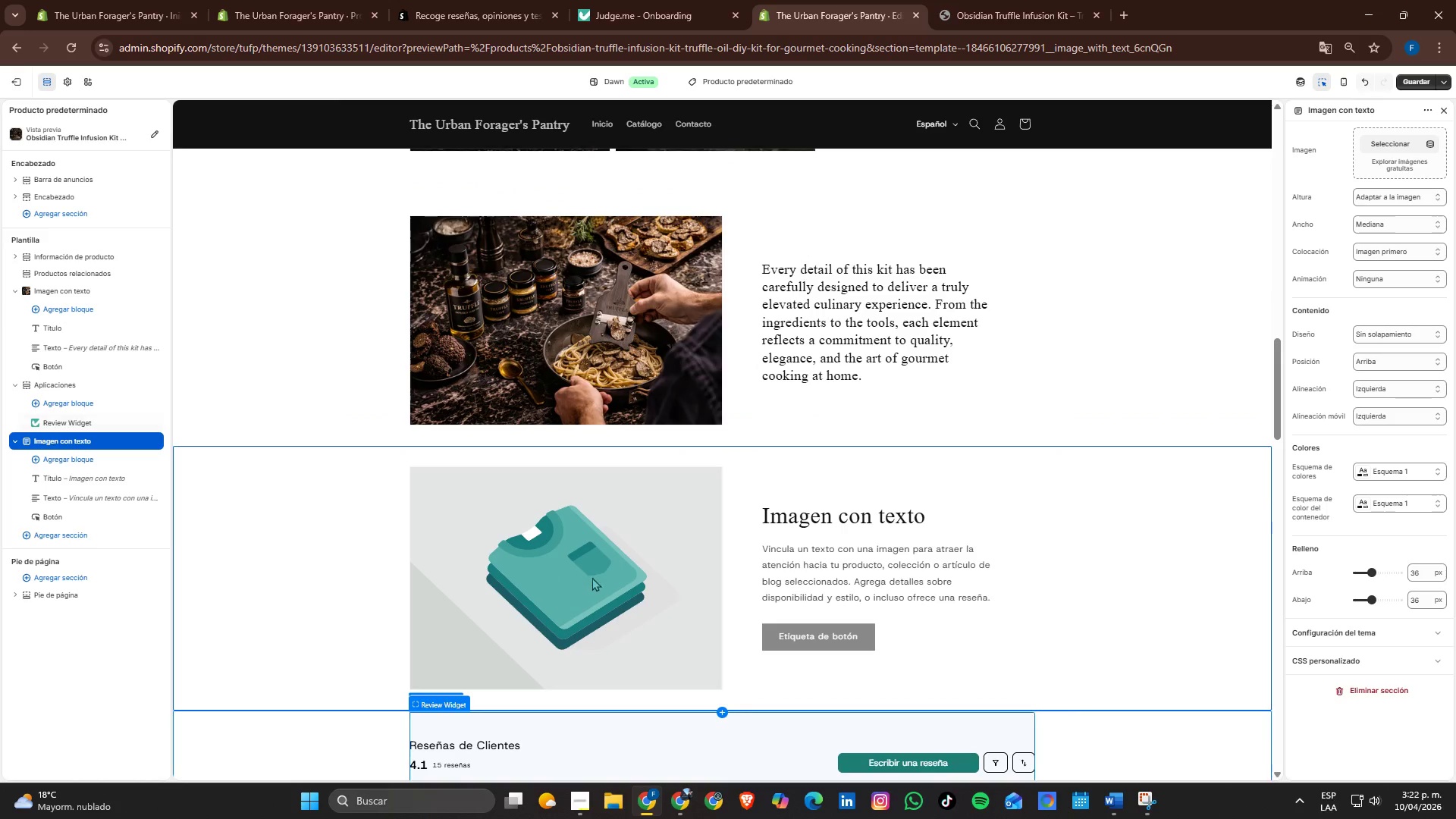 
left_click([609, 582])
 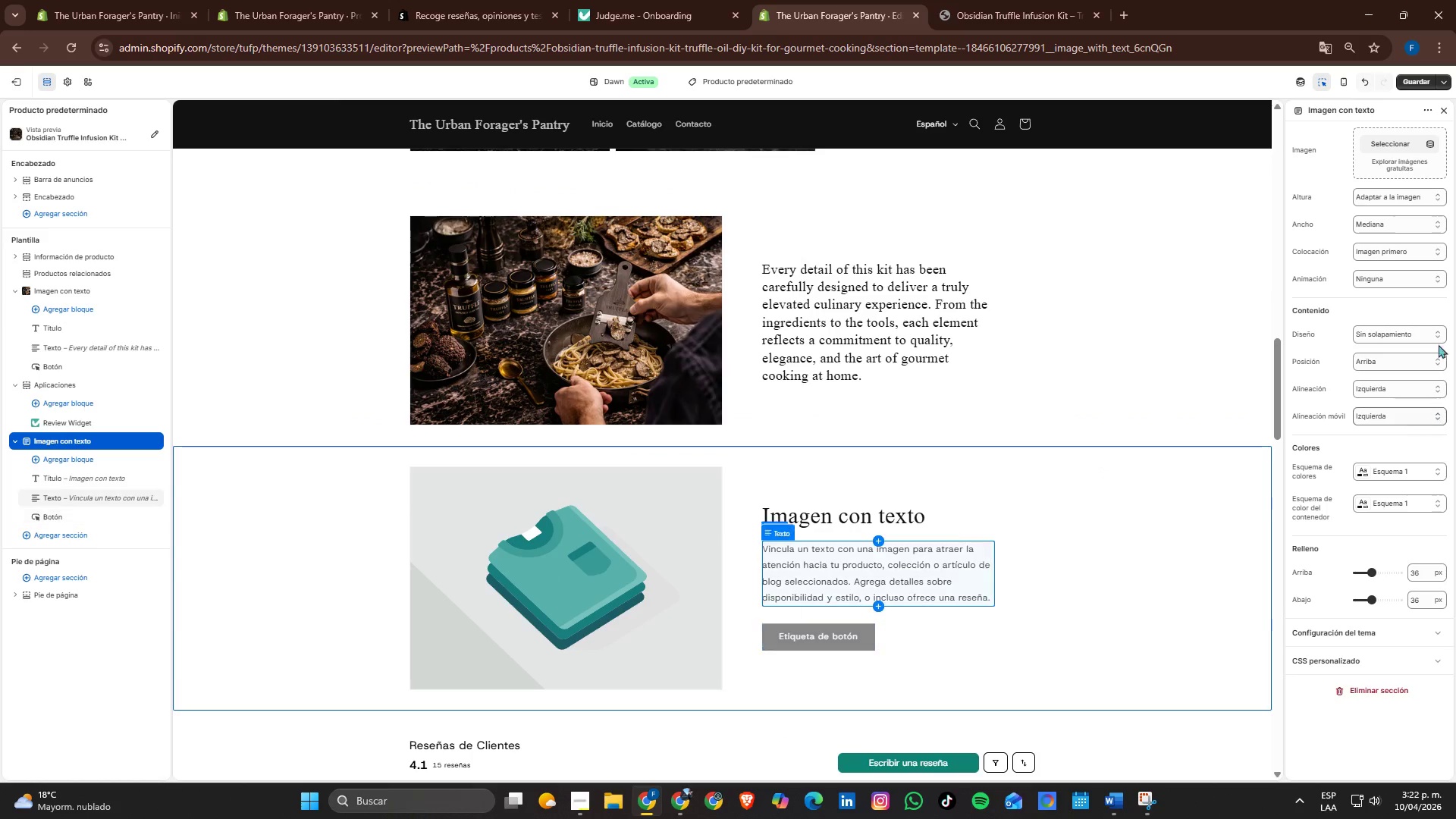 
left_click([1391, 140])
 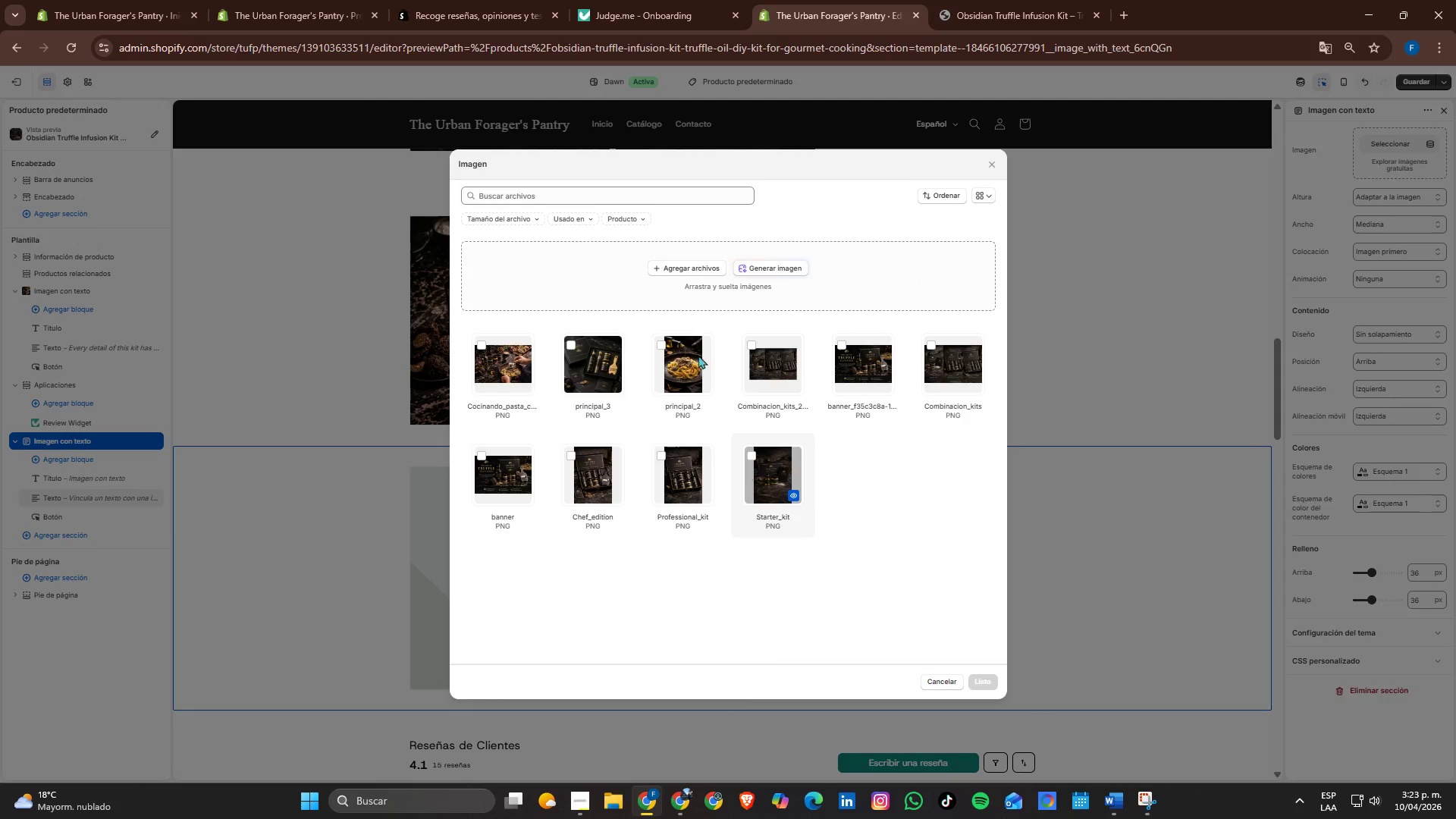 
left_click([694, 268])
 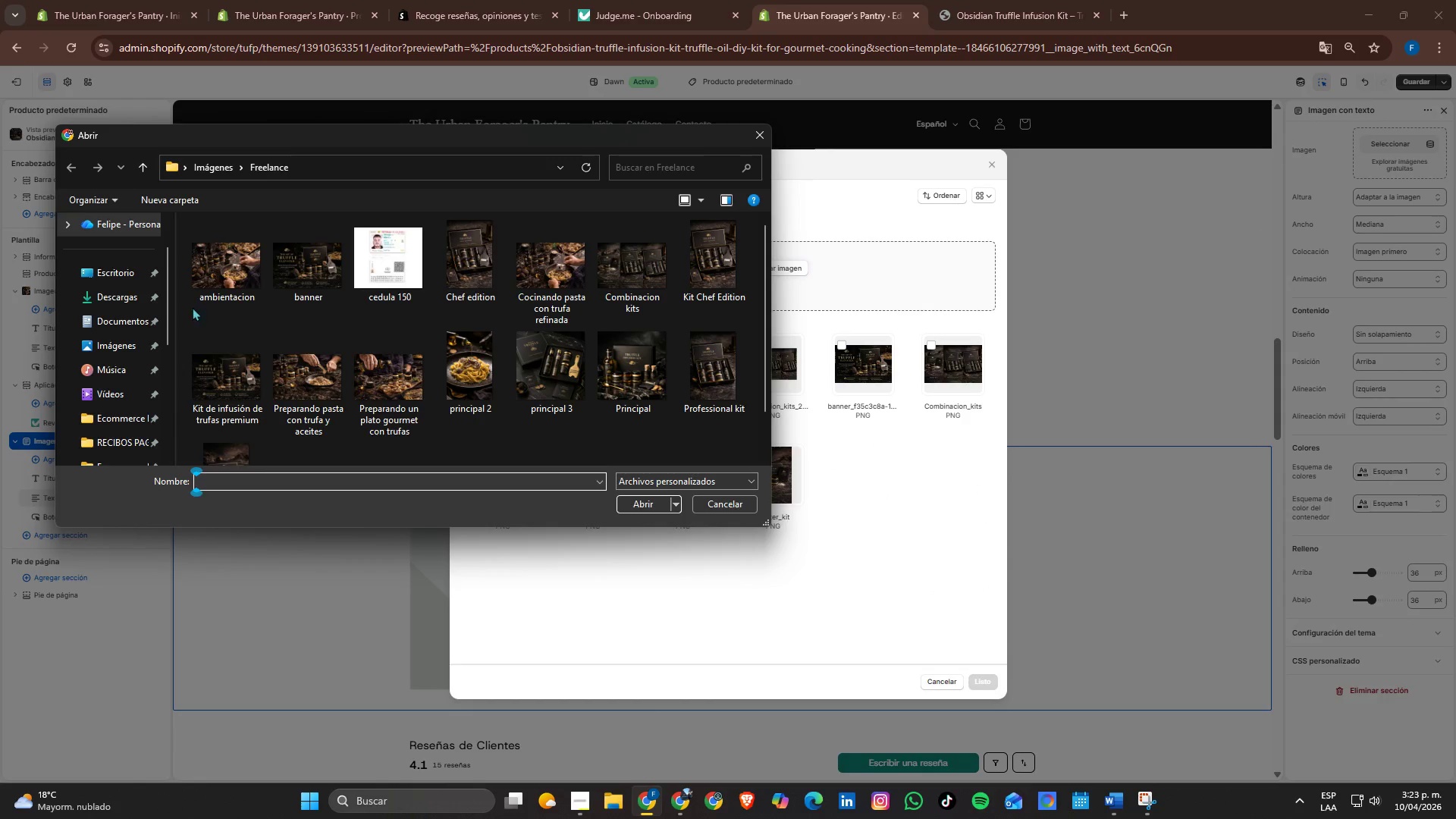 
scroll: coordinate [420, 378], scroll_direction: down, amount: 2.0
 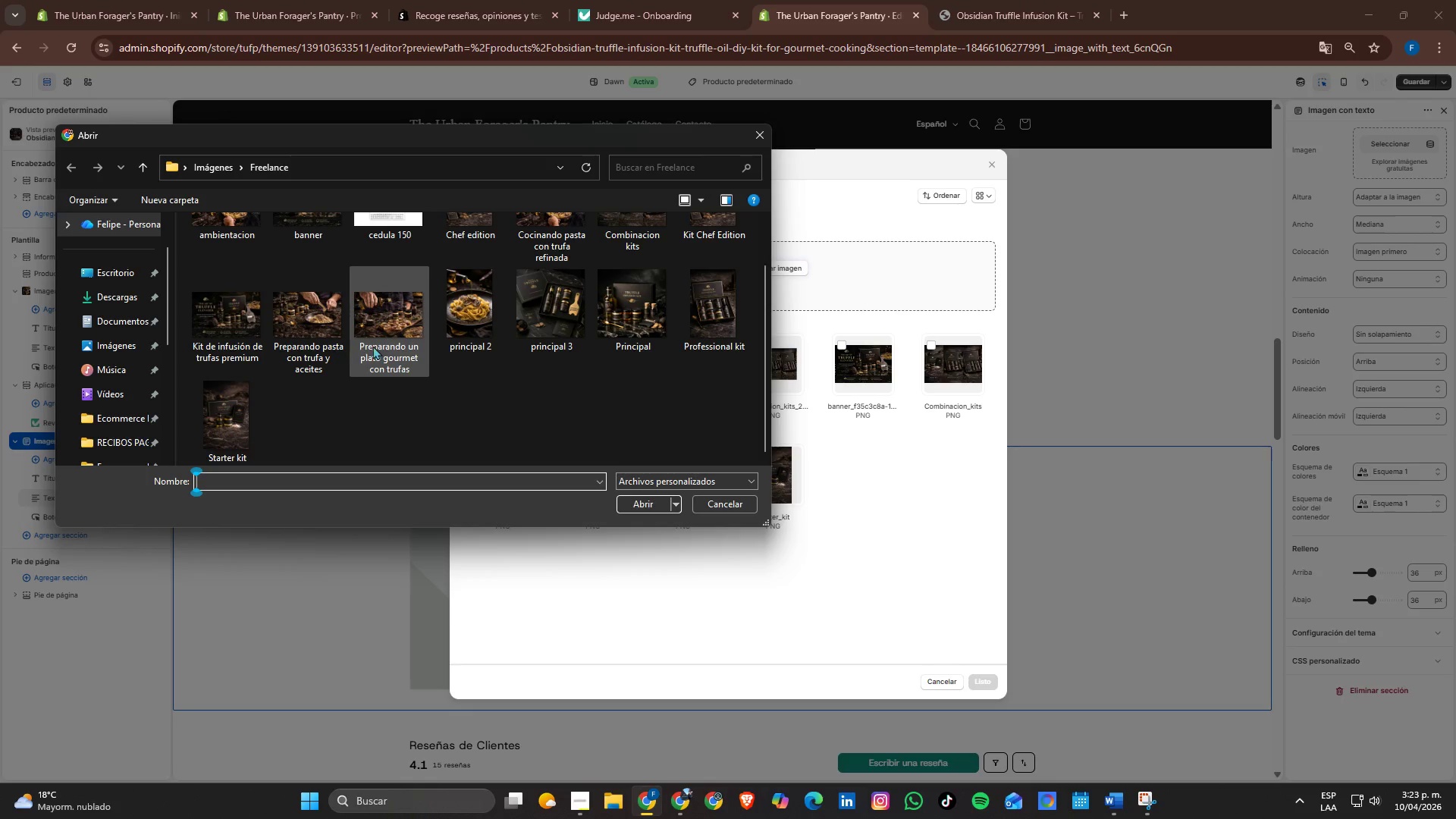 
wait(5.25)
 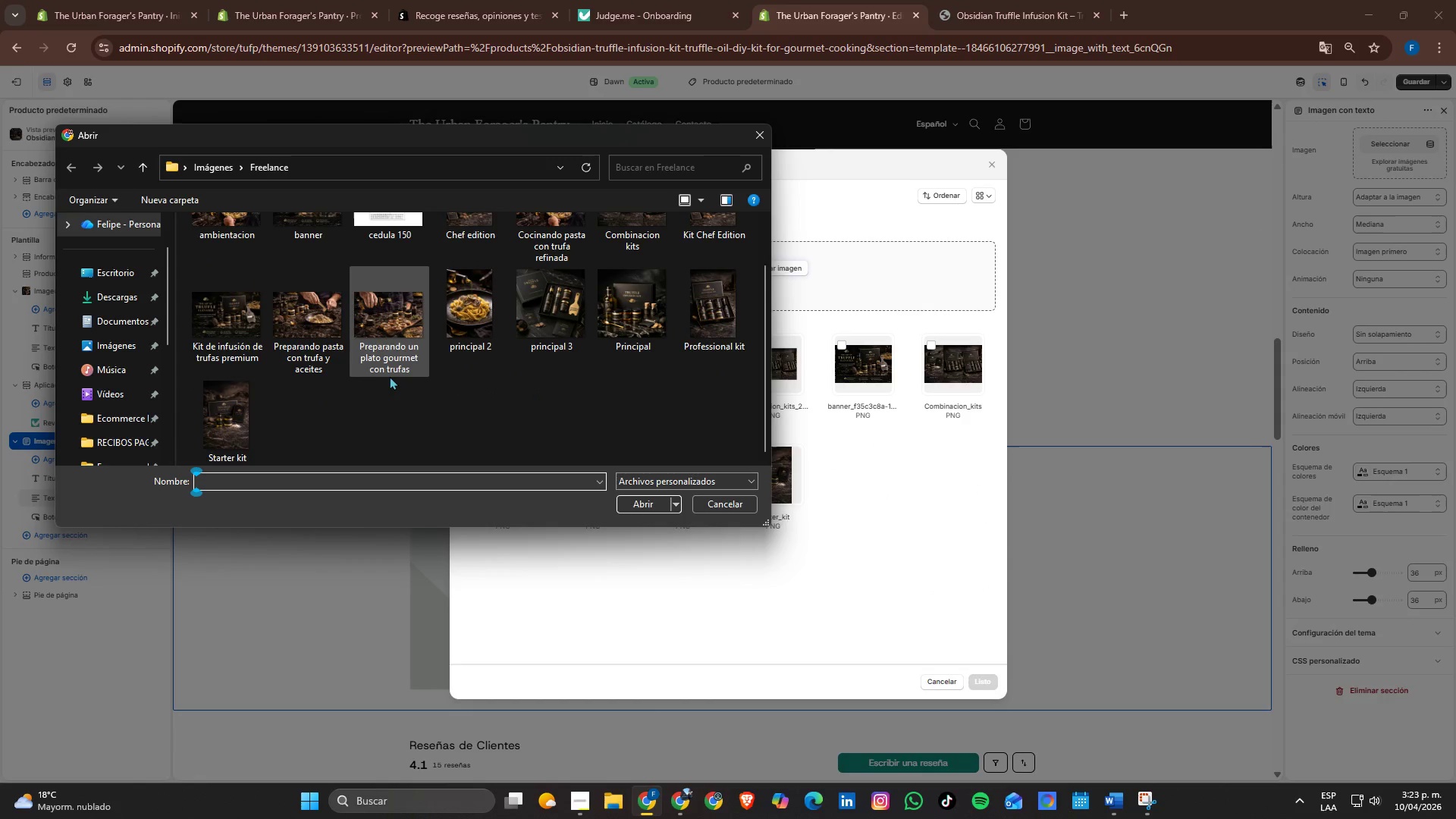 
left_click([334, 329])
 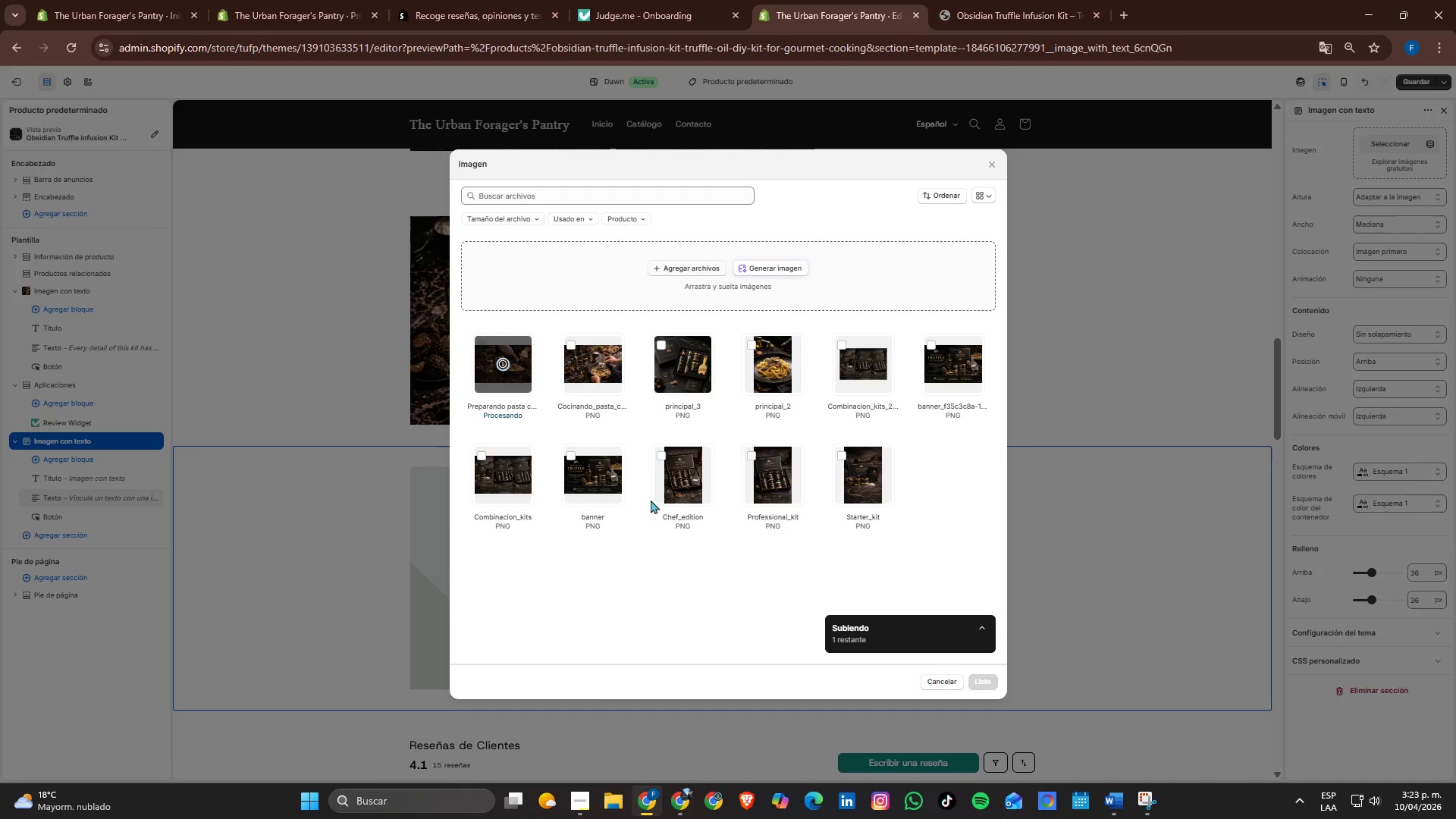 
wait(10.95)
 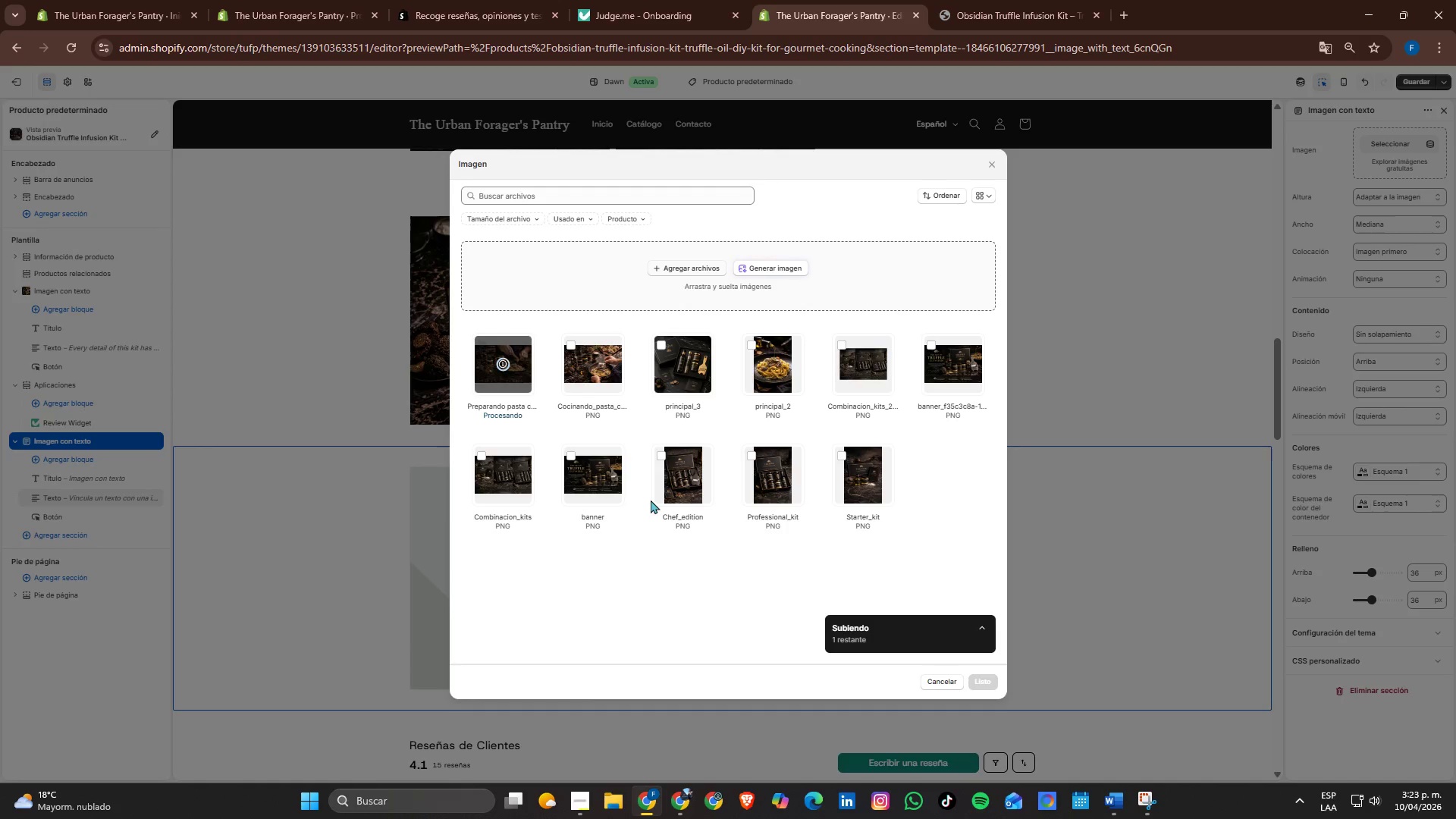 
left_click([985, 679])
 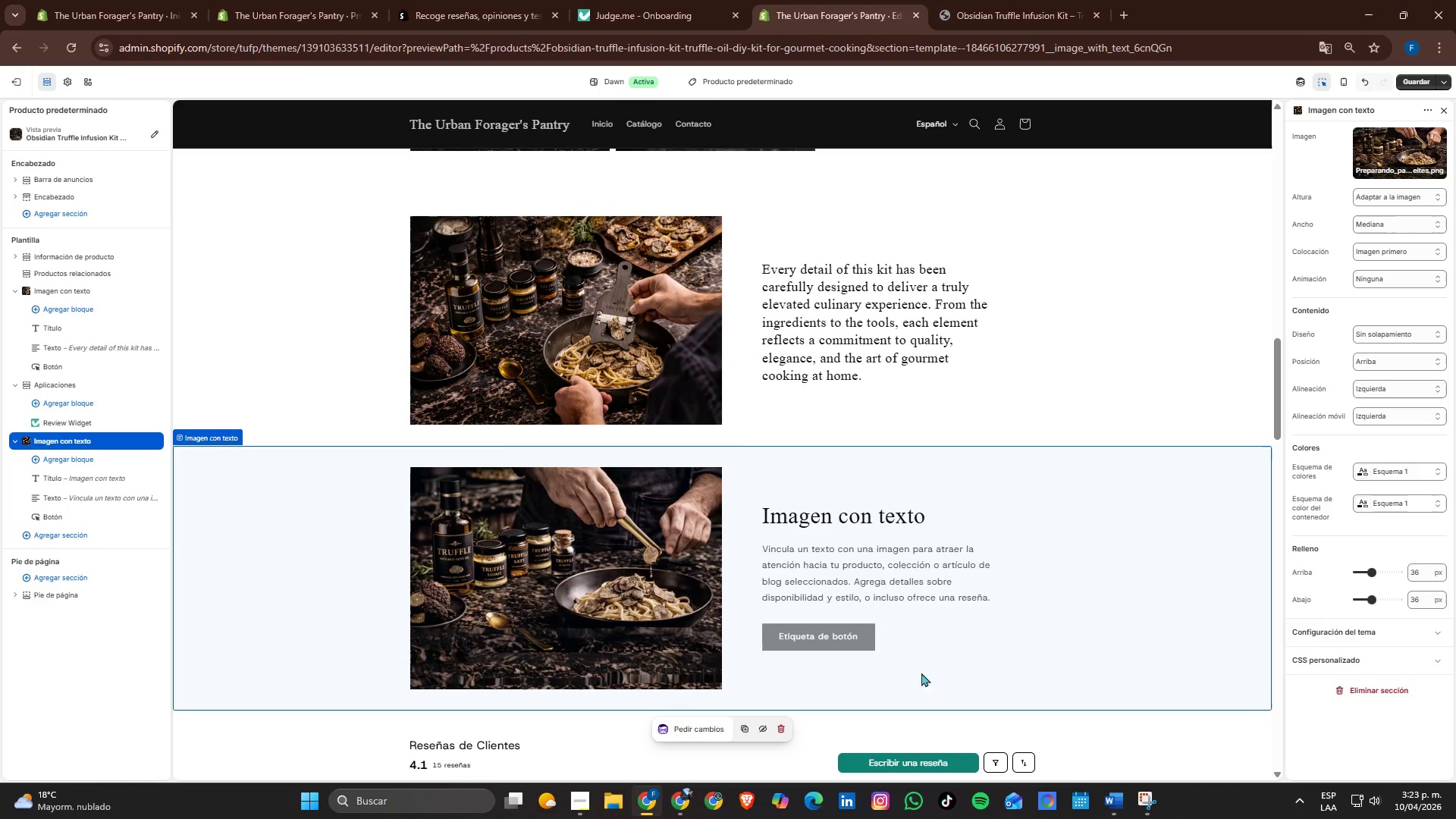 
wait(7.17)
 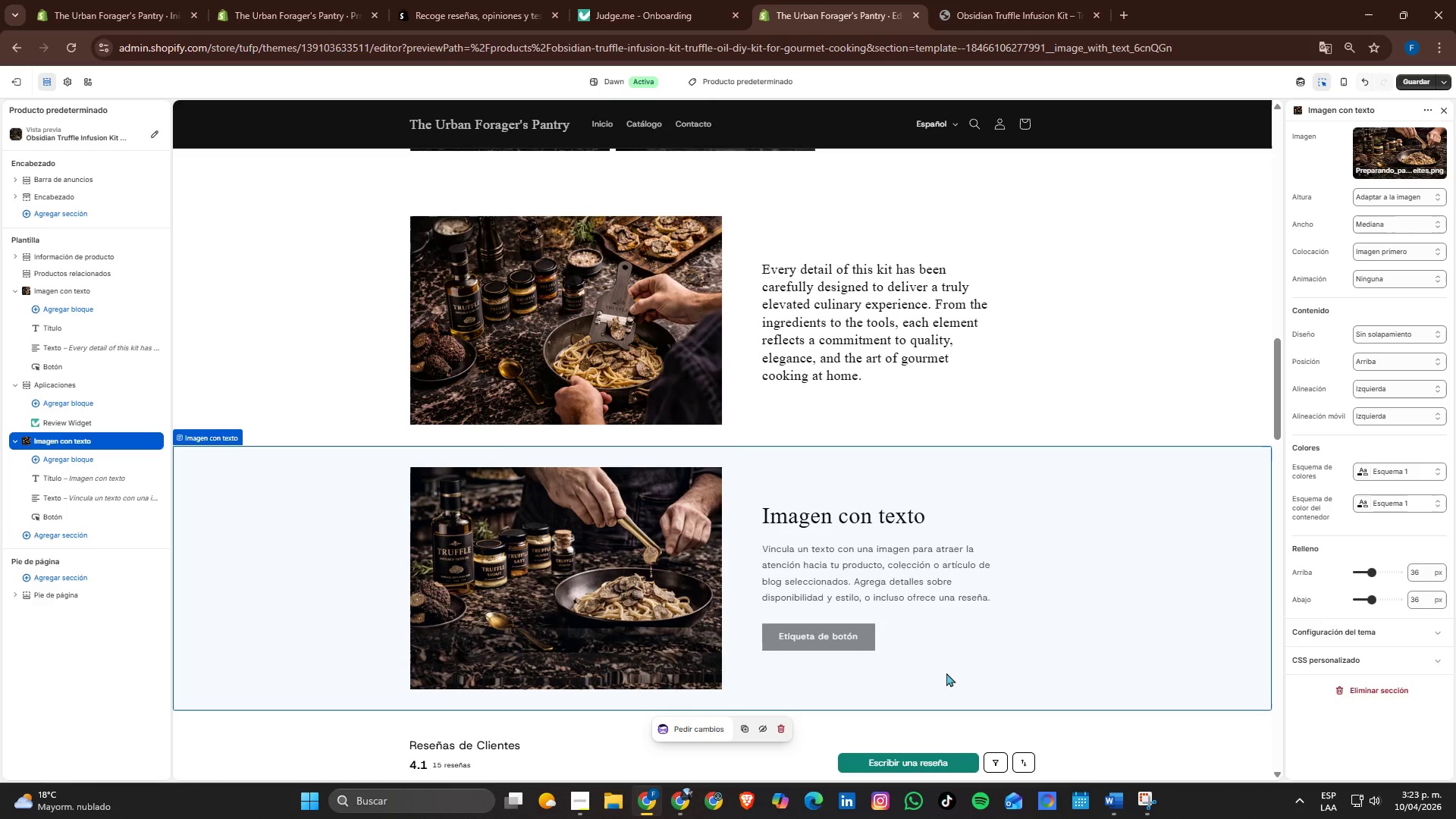 
left_click([1385, 152])
 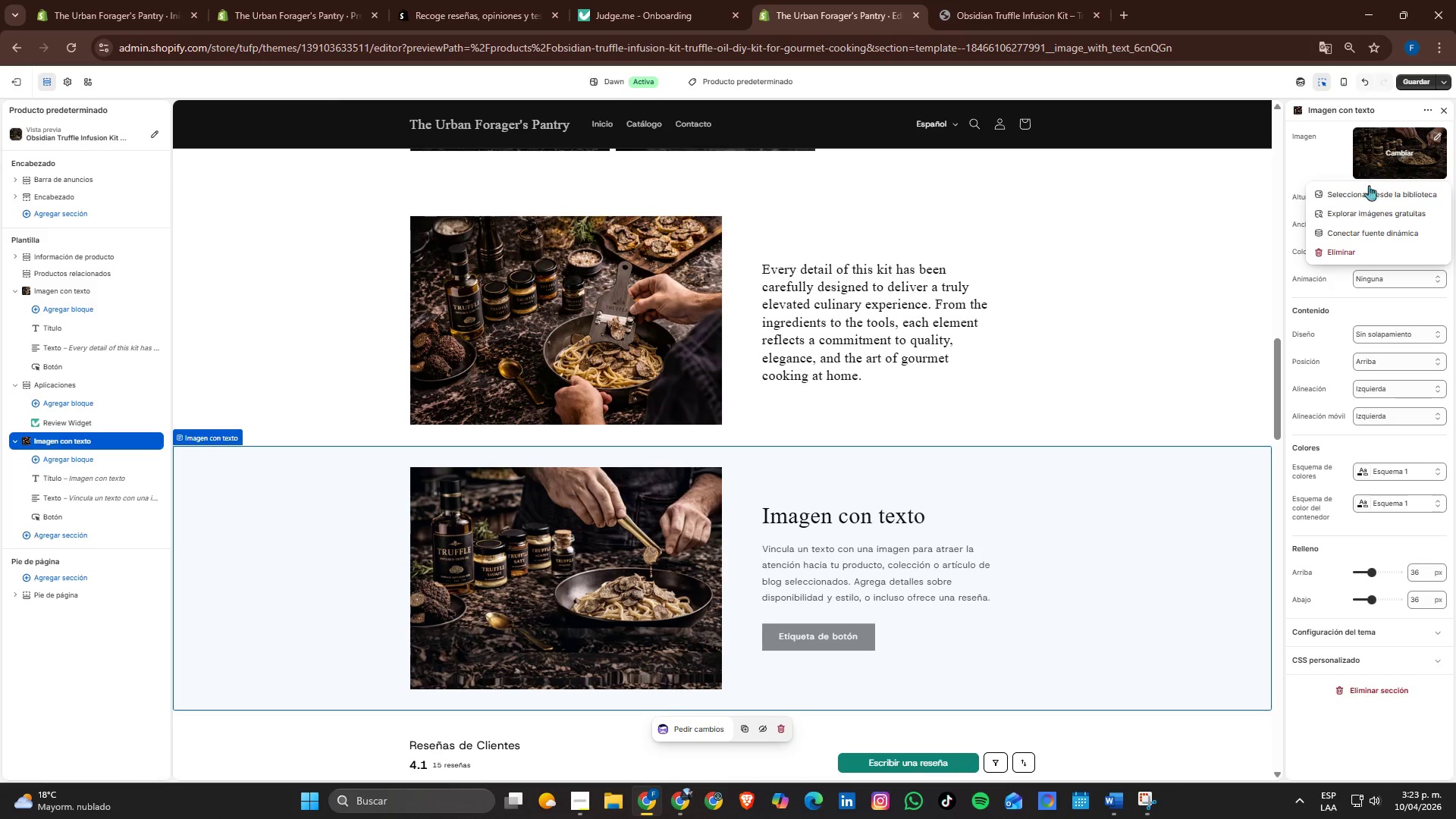 
left_click([1363, 196])
 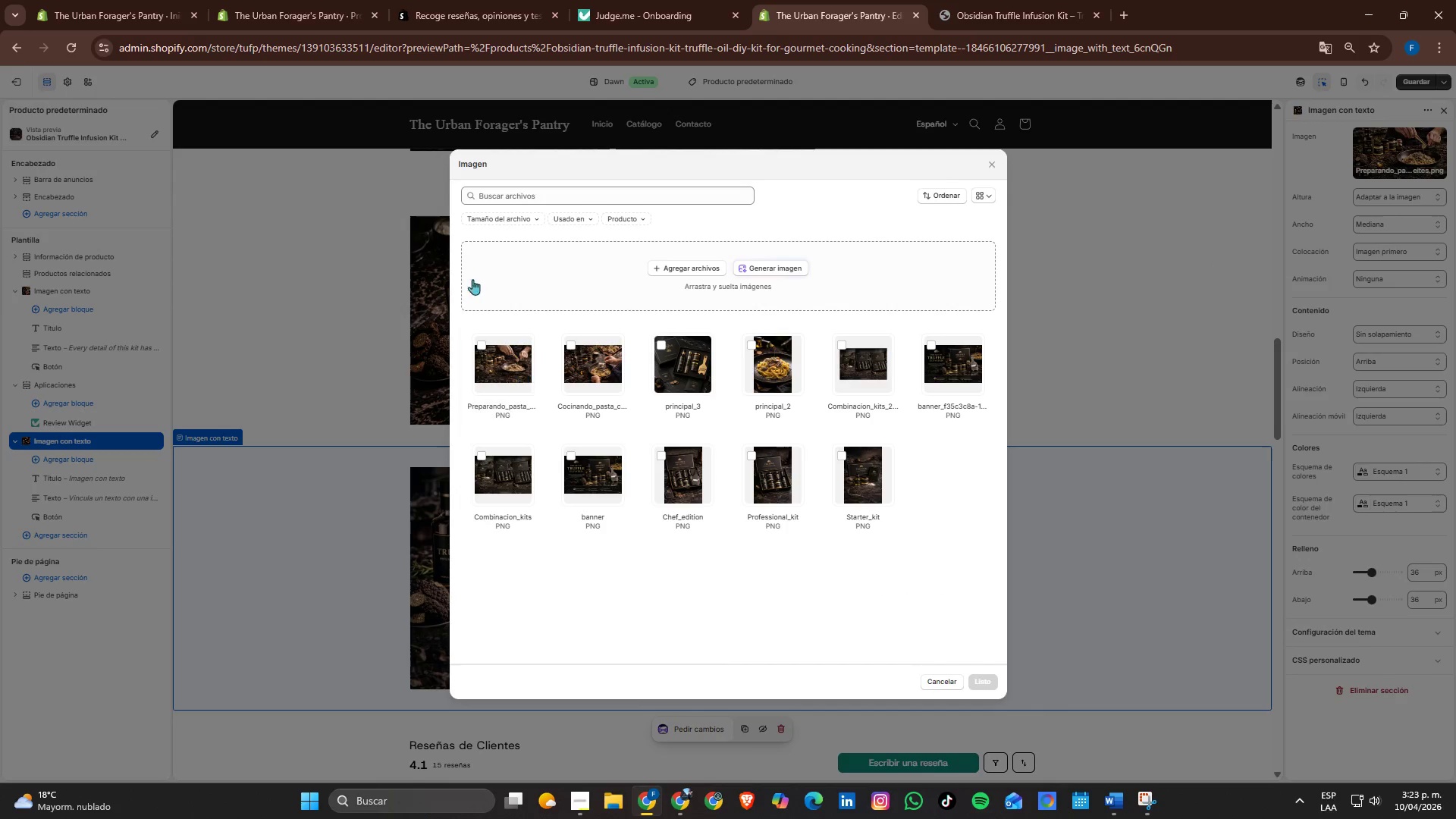 
left_click([688, 260])
 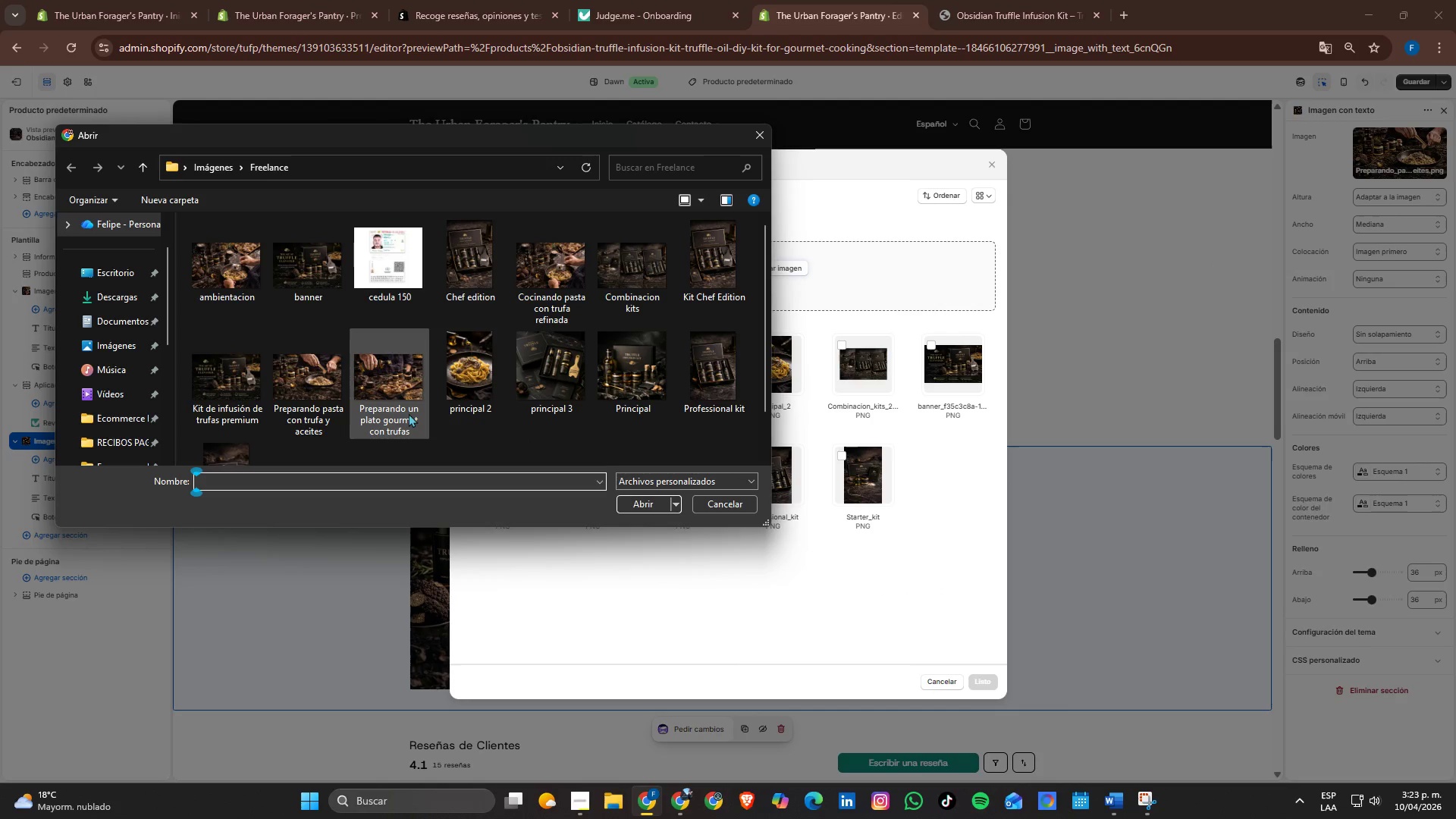 
wait(7.81)
 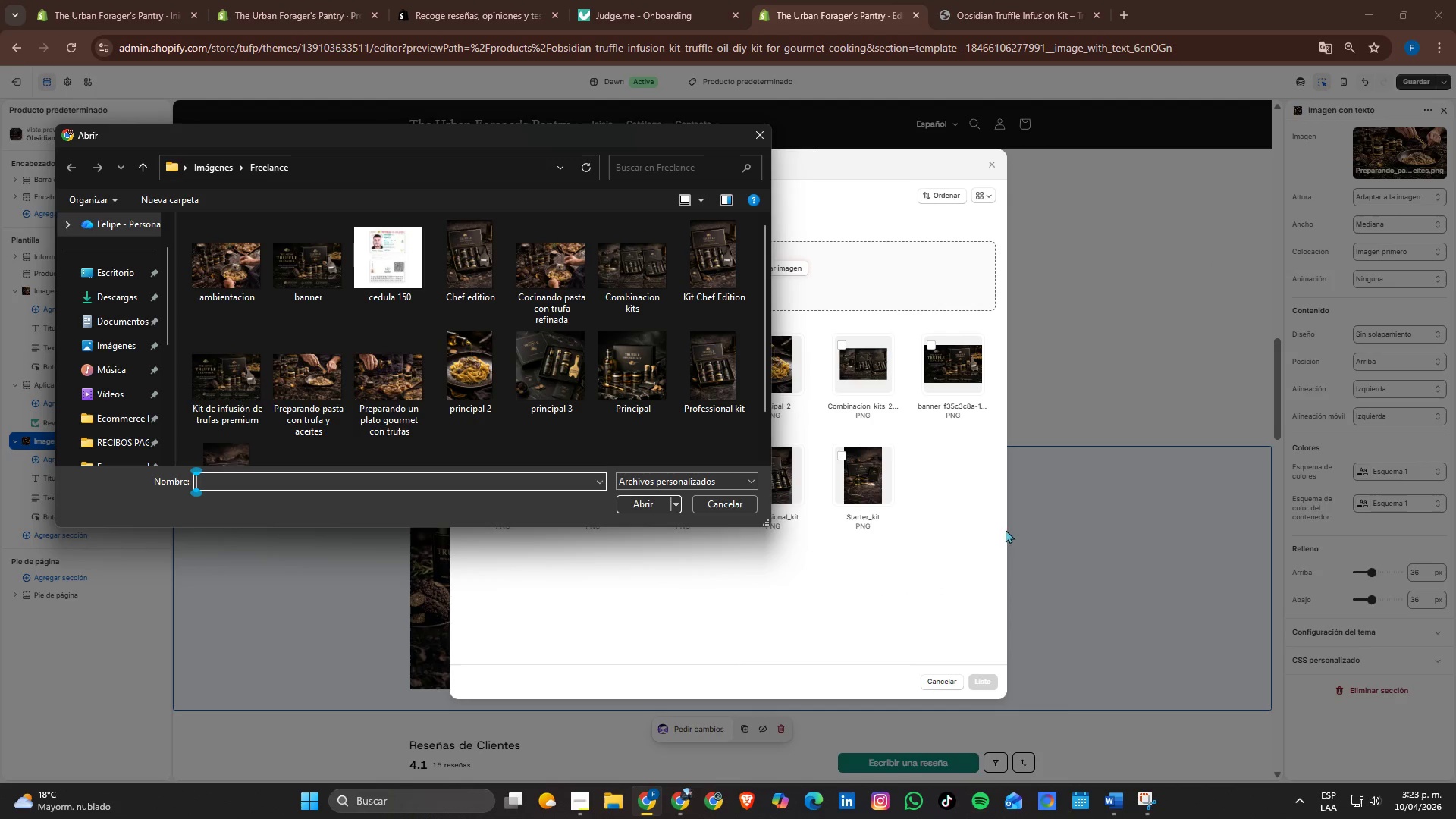 
scroll: coordinate [412, 366], scroll_direction: up, amount: 1.0
 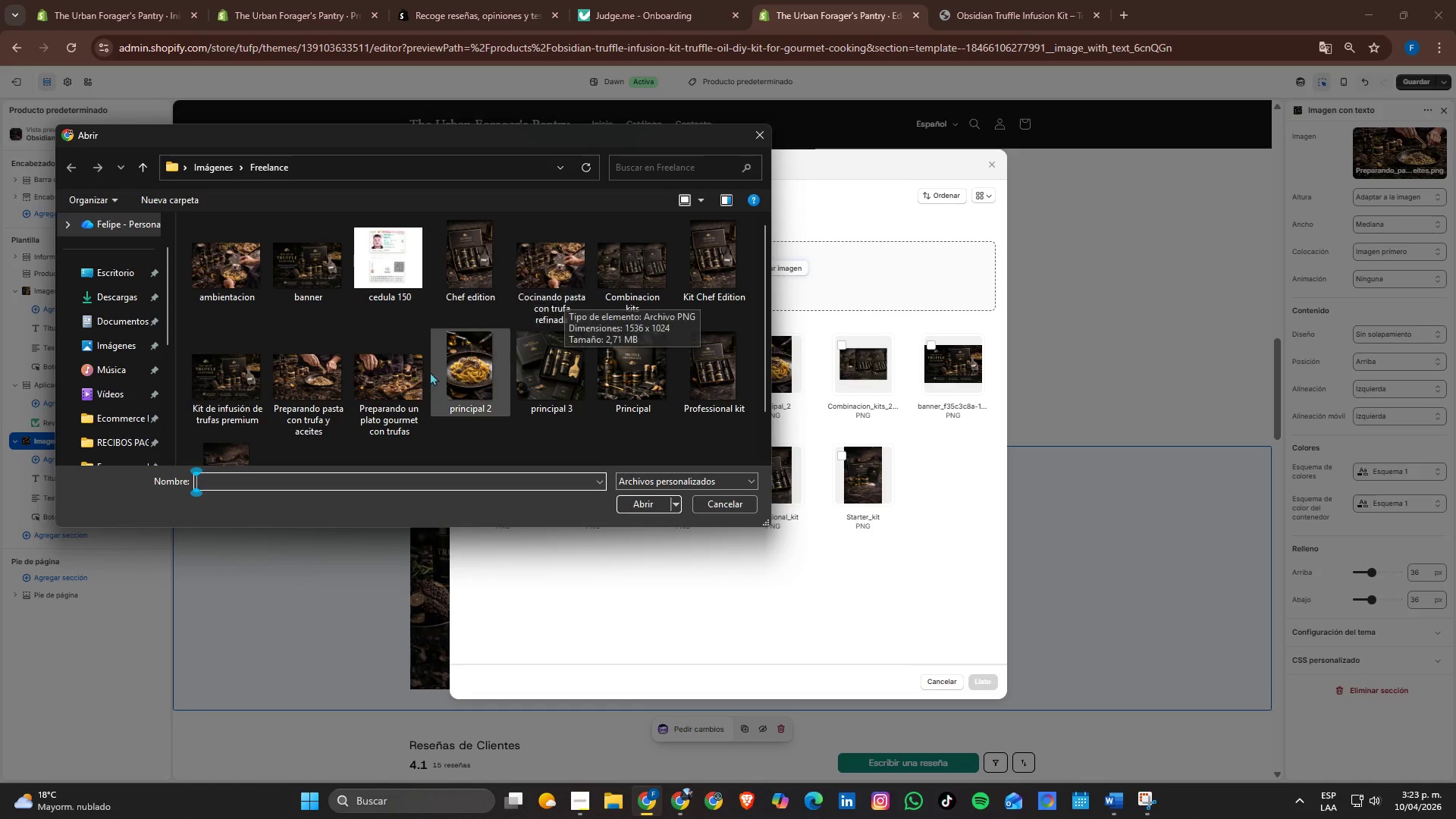 
left_click([398, 388])
 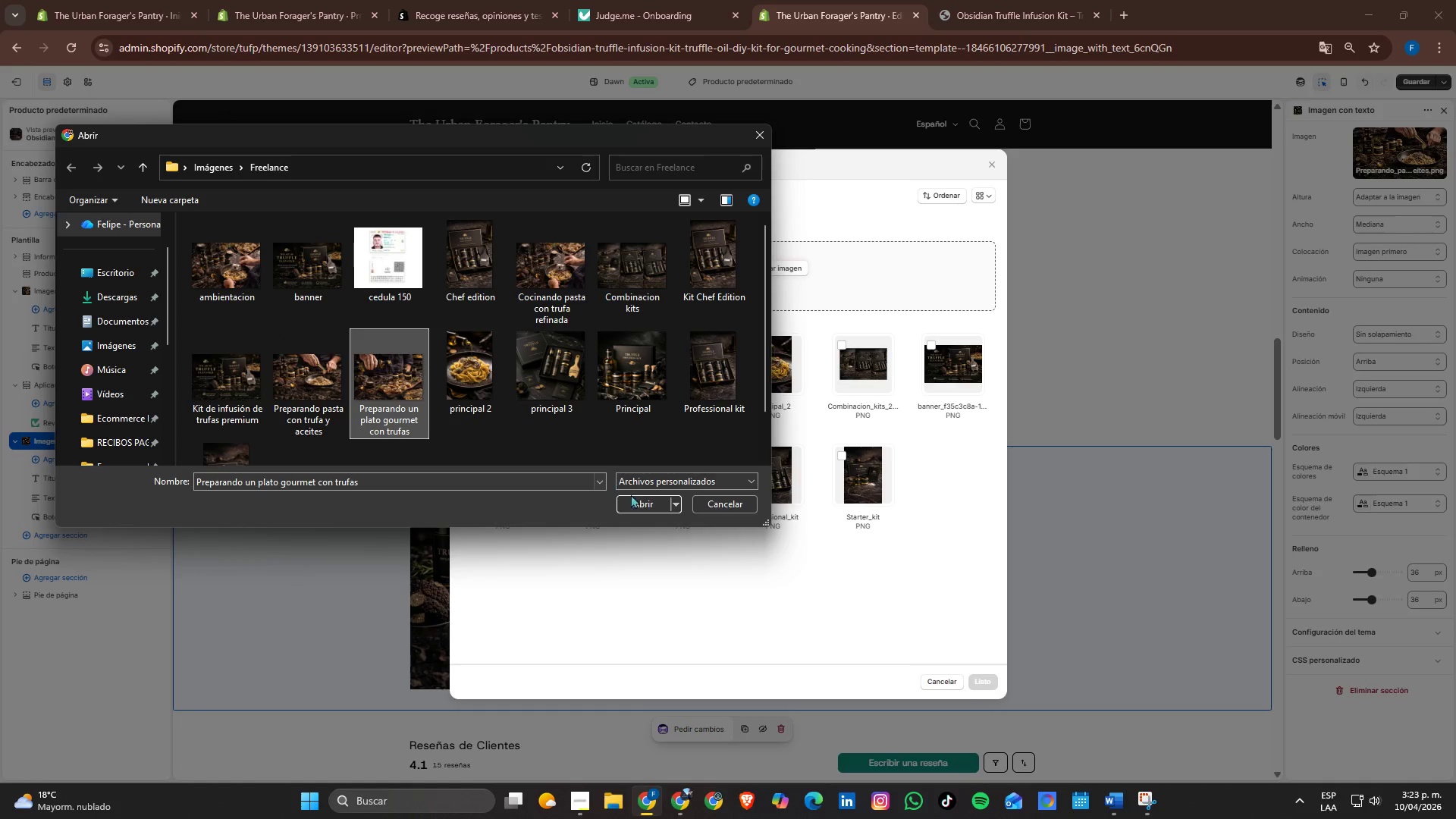 
left_click([642, 500])
 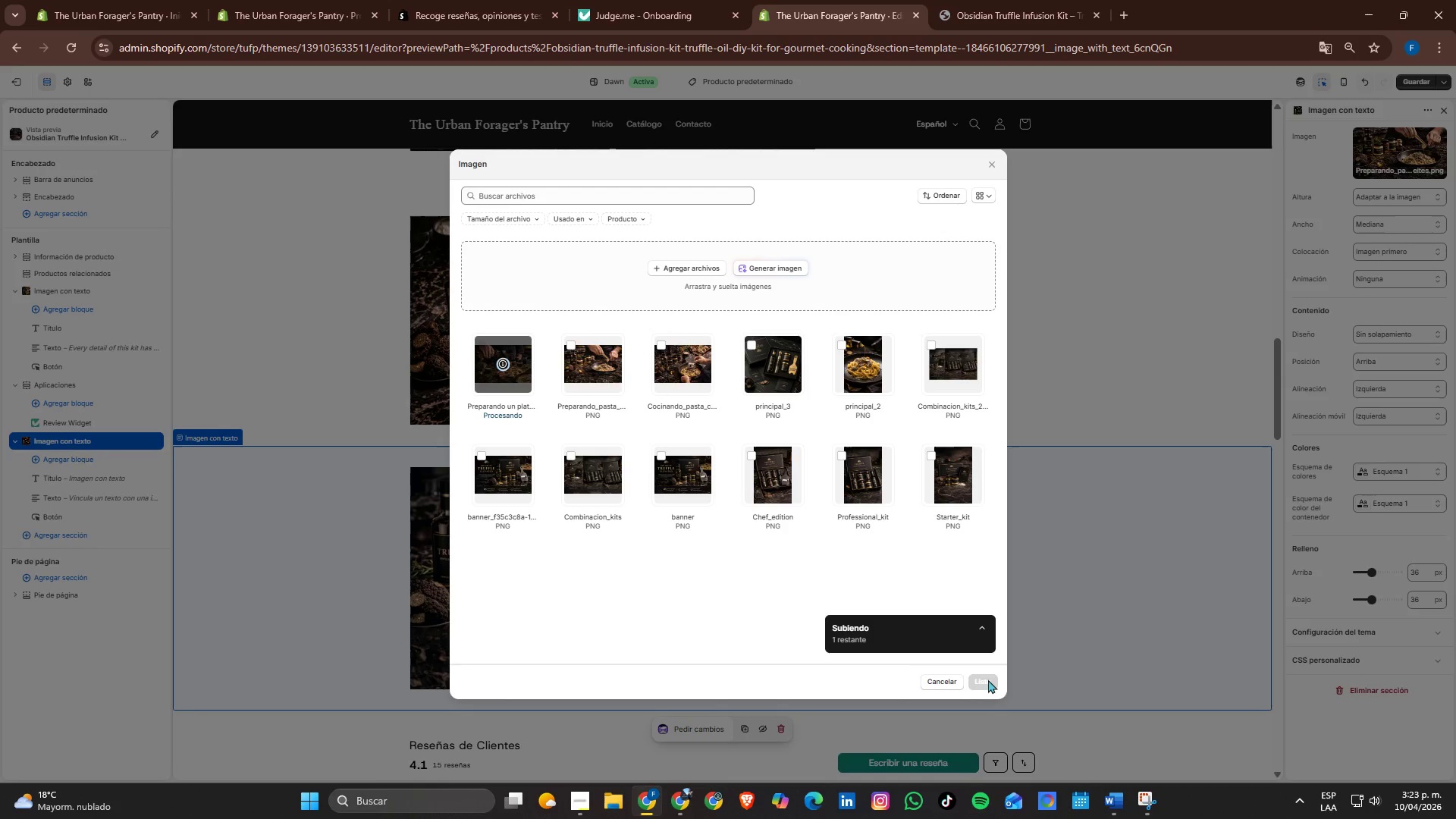 
left_click([989, 679])
 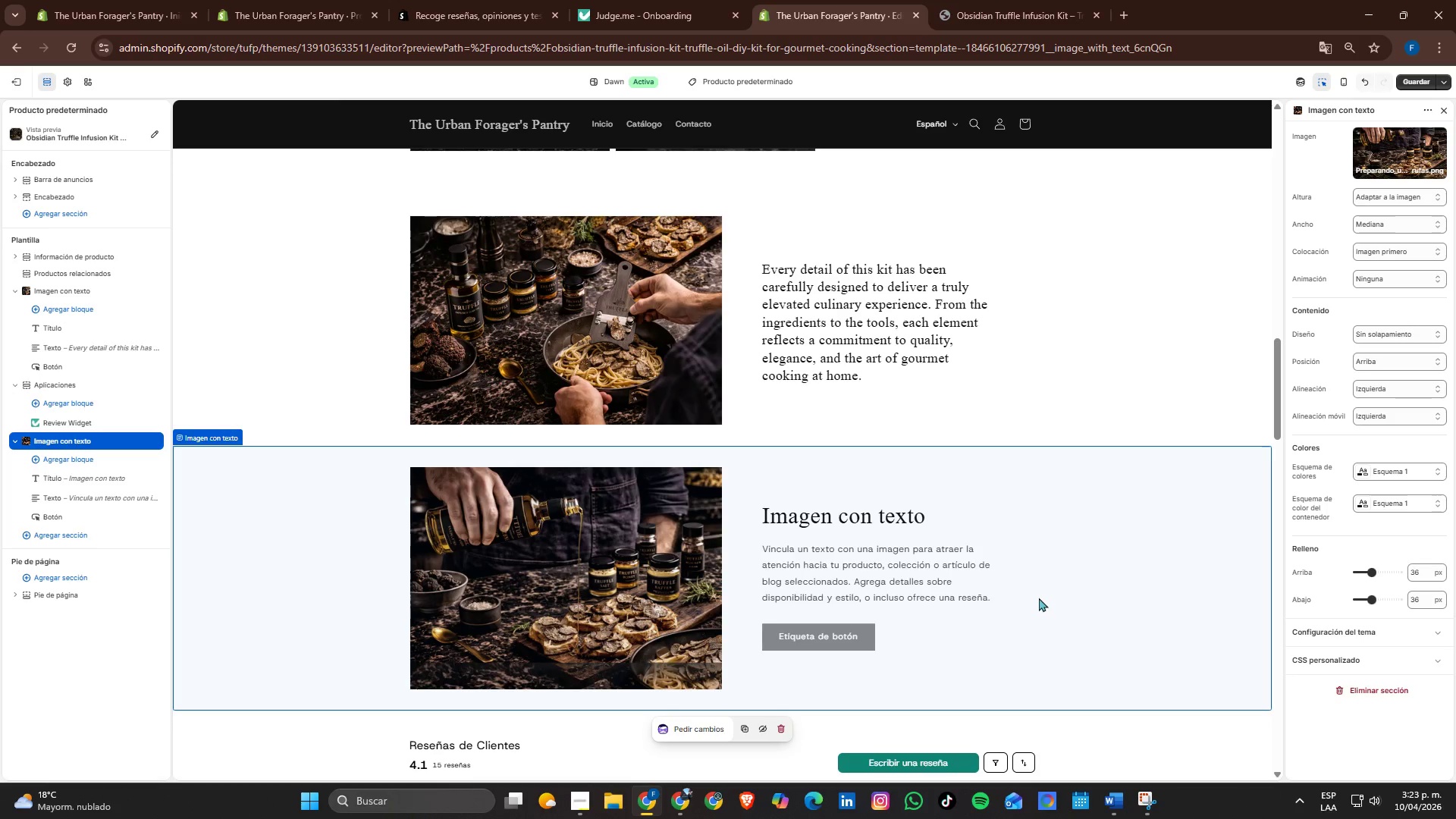 
wait(6.25)
 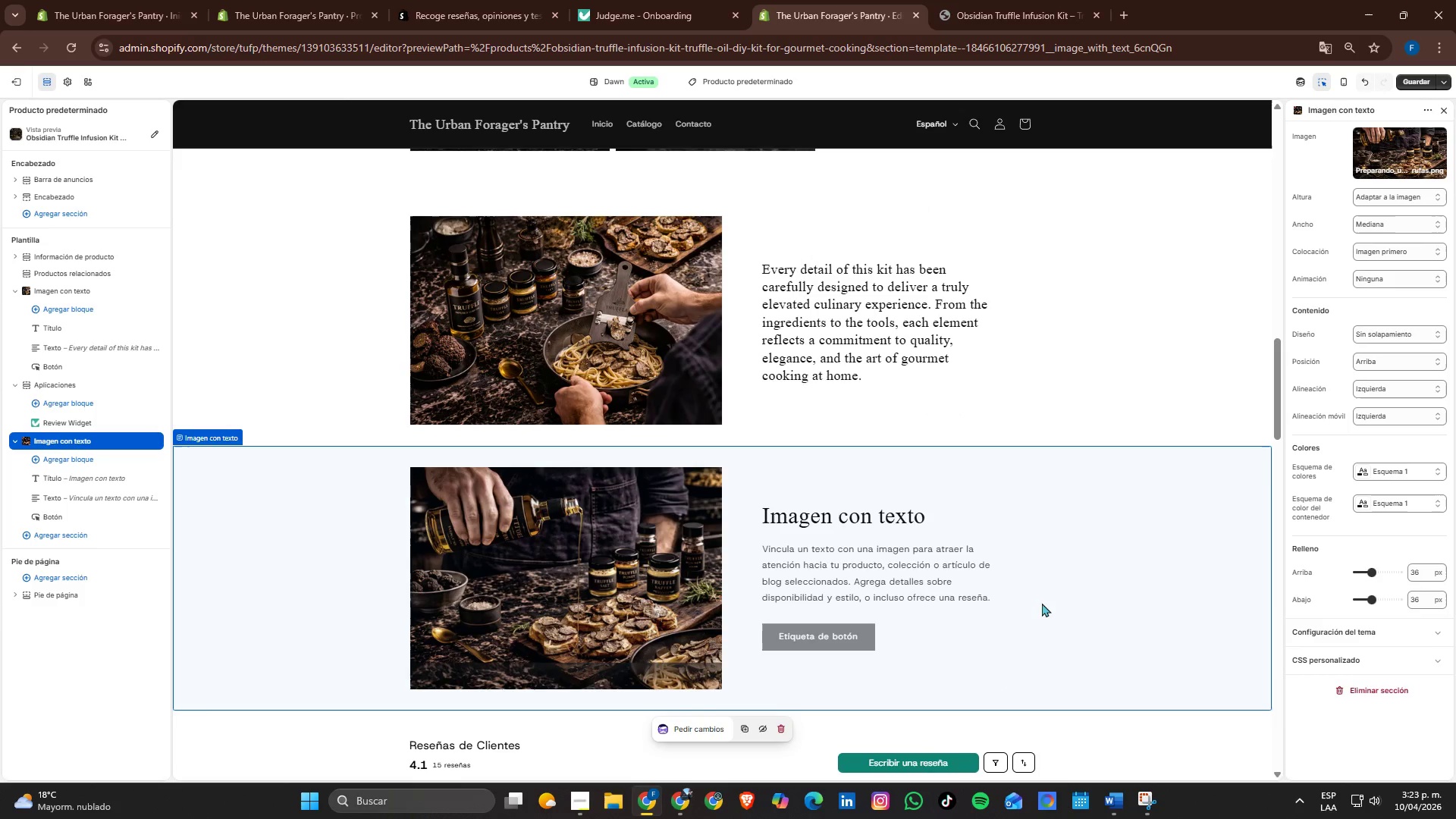 
key(Alt+Tab)
 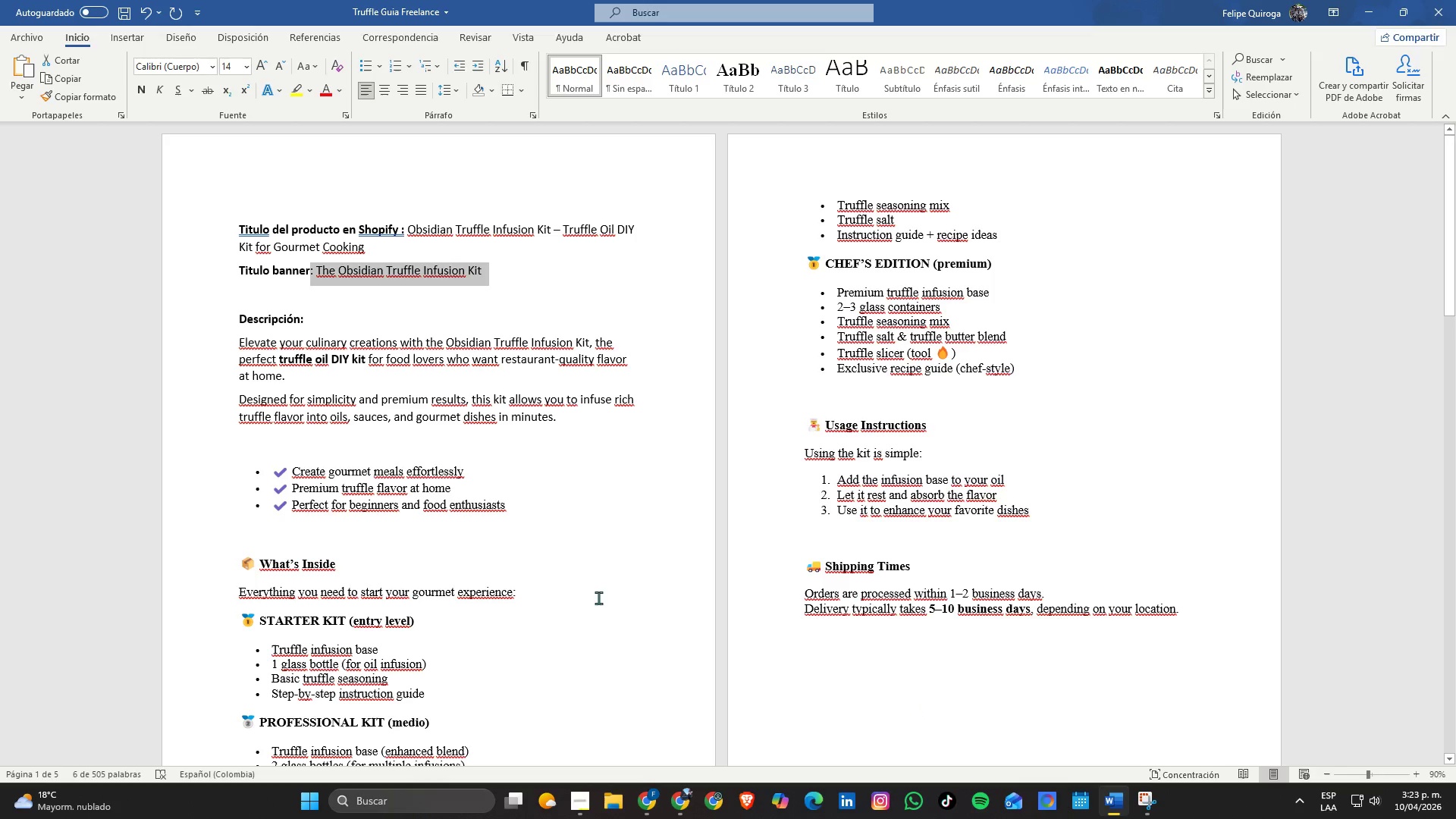 
scroll: coordinate [593, 561], scroll_direction: down, amount: 14.0
 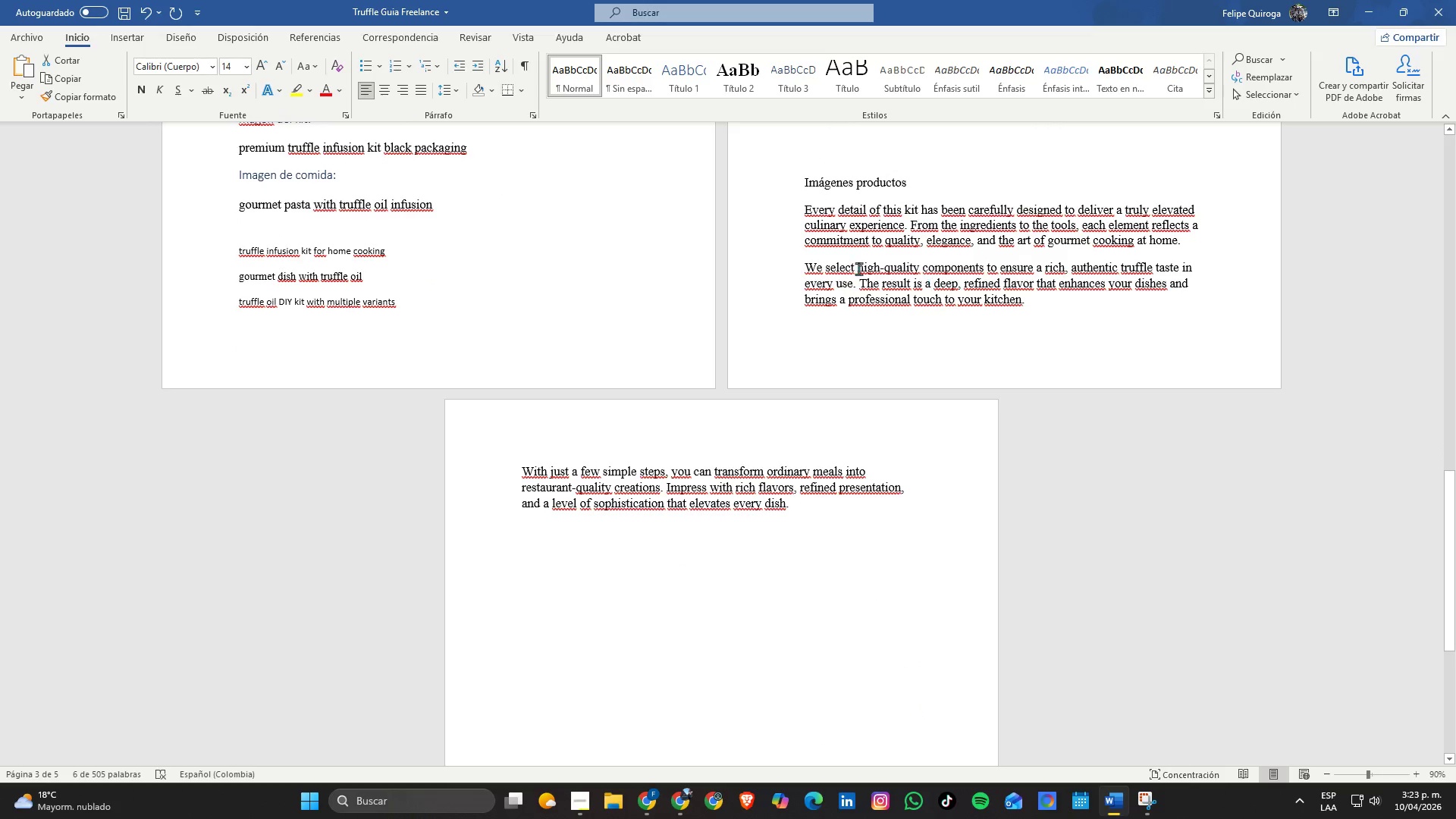 
key(Alt+AltLeft)
 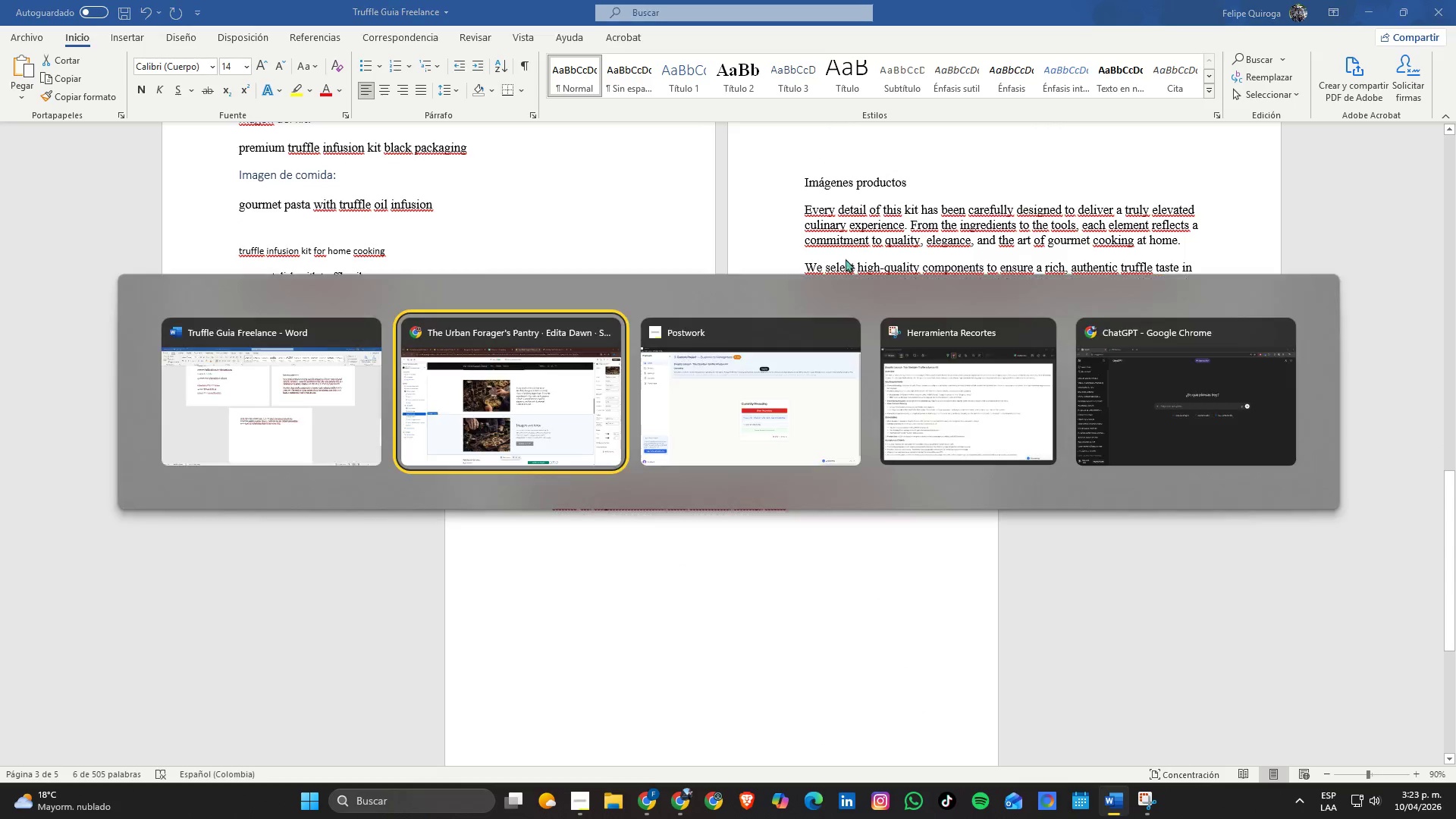 
key(Alt+Tab)
 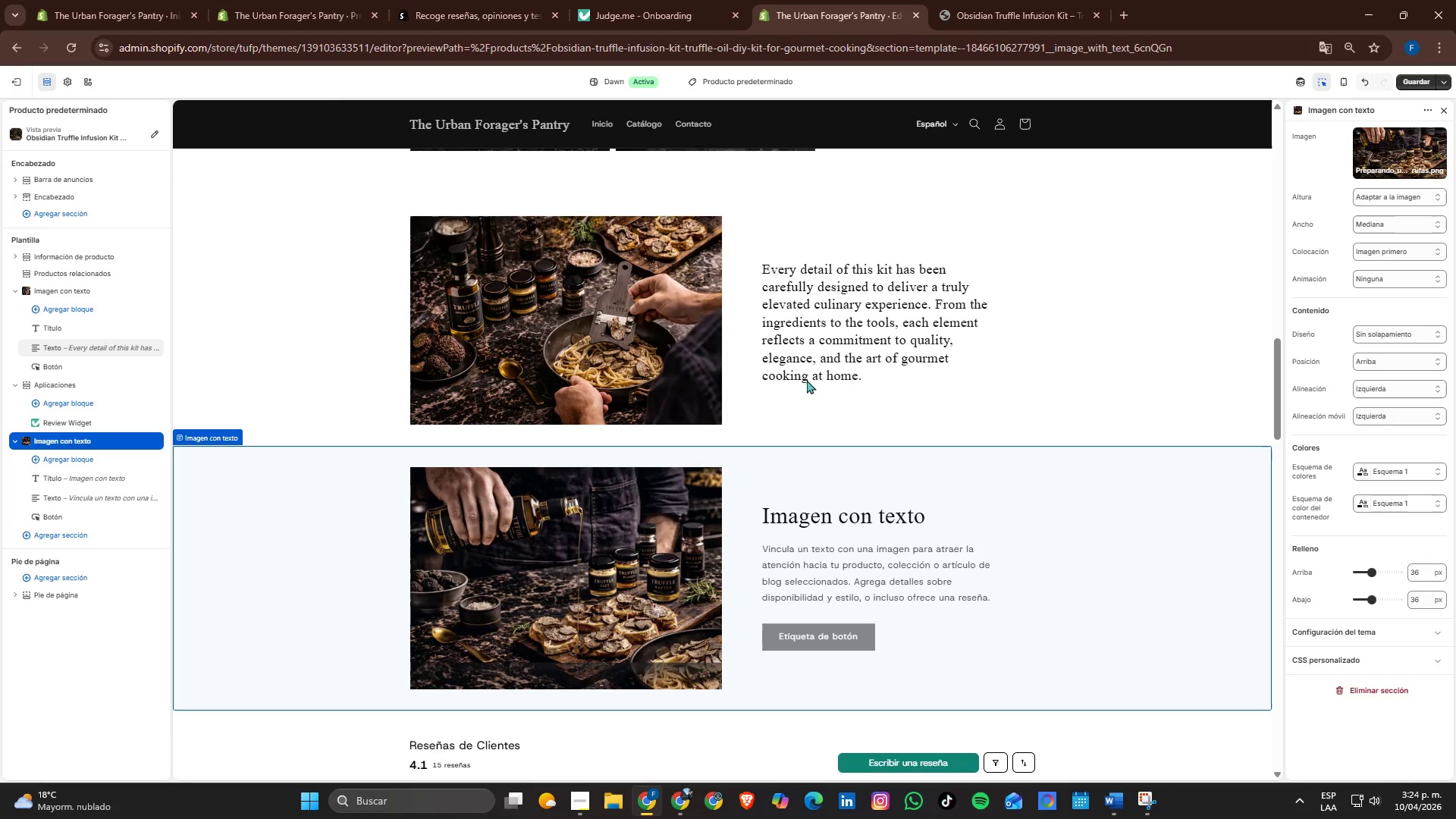 
key(Alt+AltLeft)
 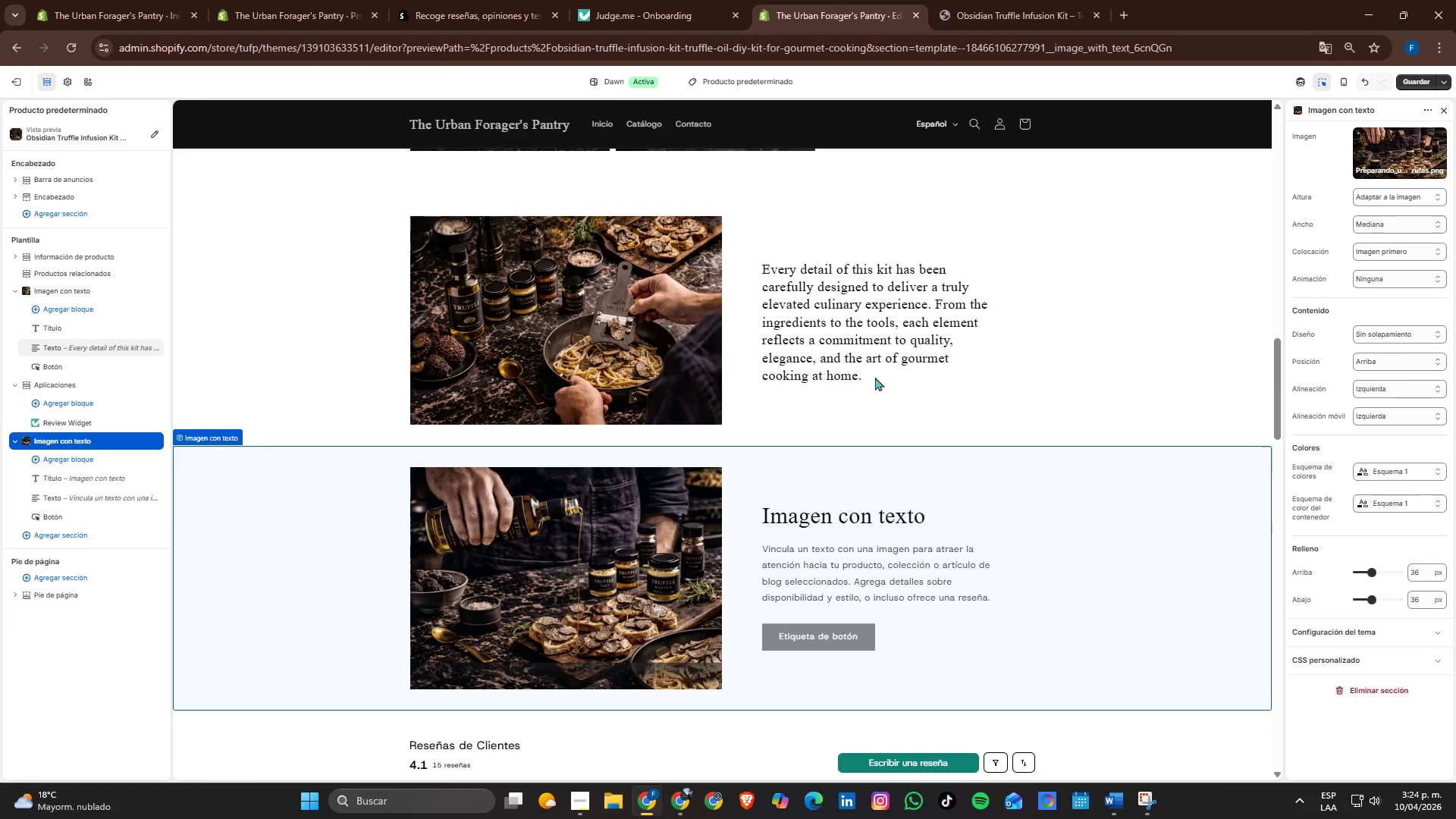 
key(Alt+Tab)
 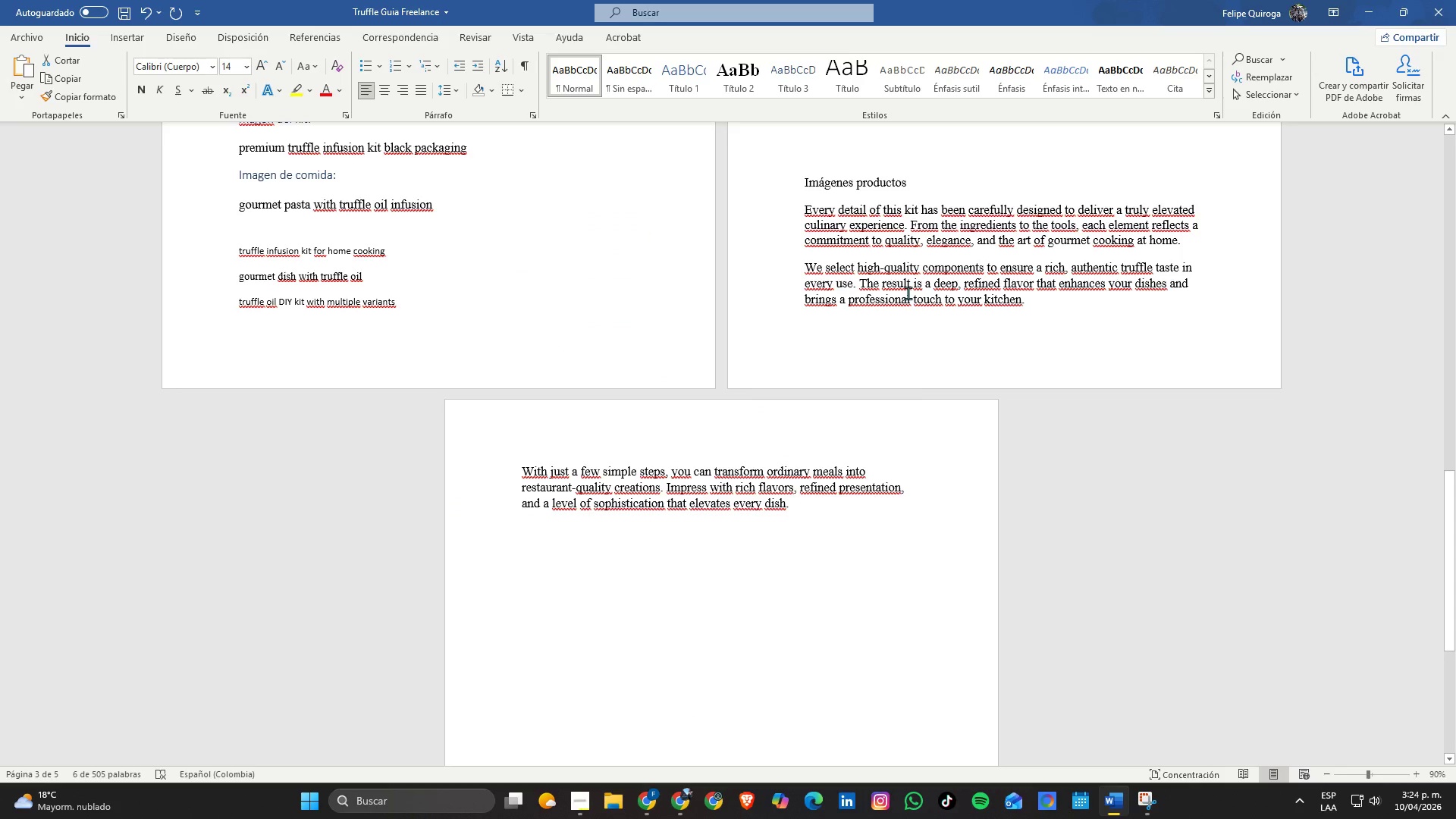 
double_click([908, 293])
 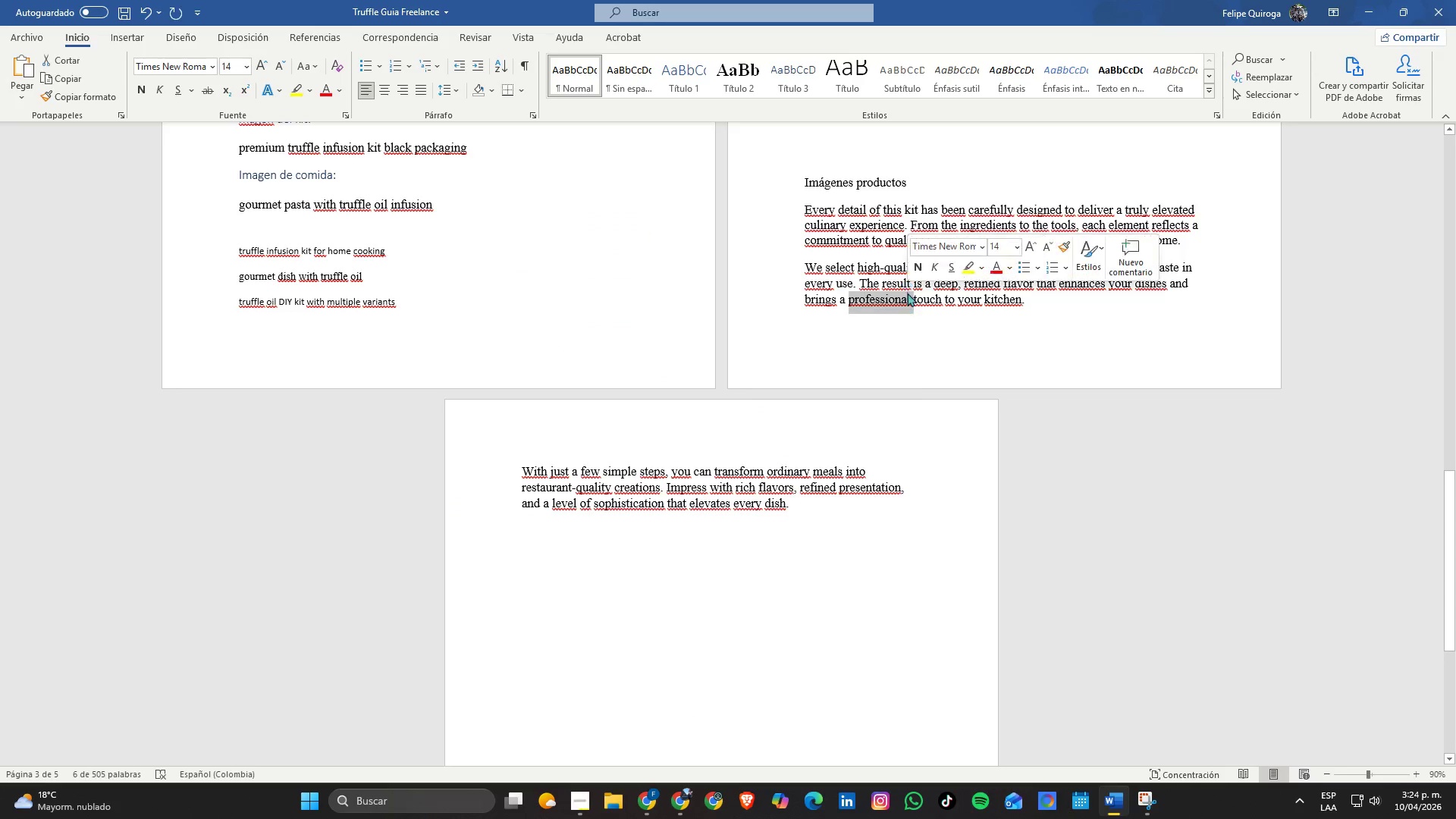 
triple_click([908, 293])
 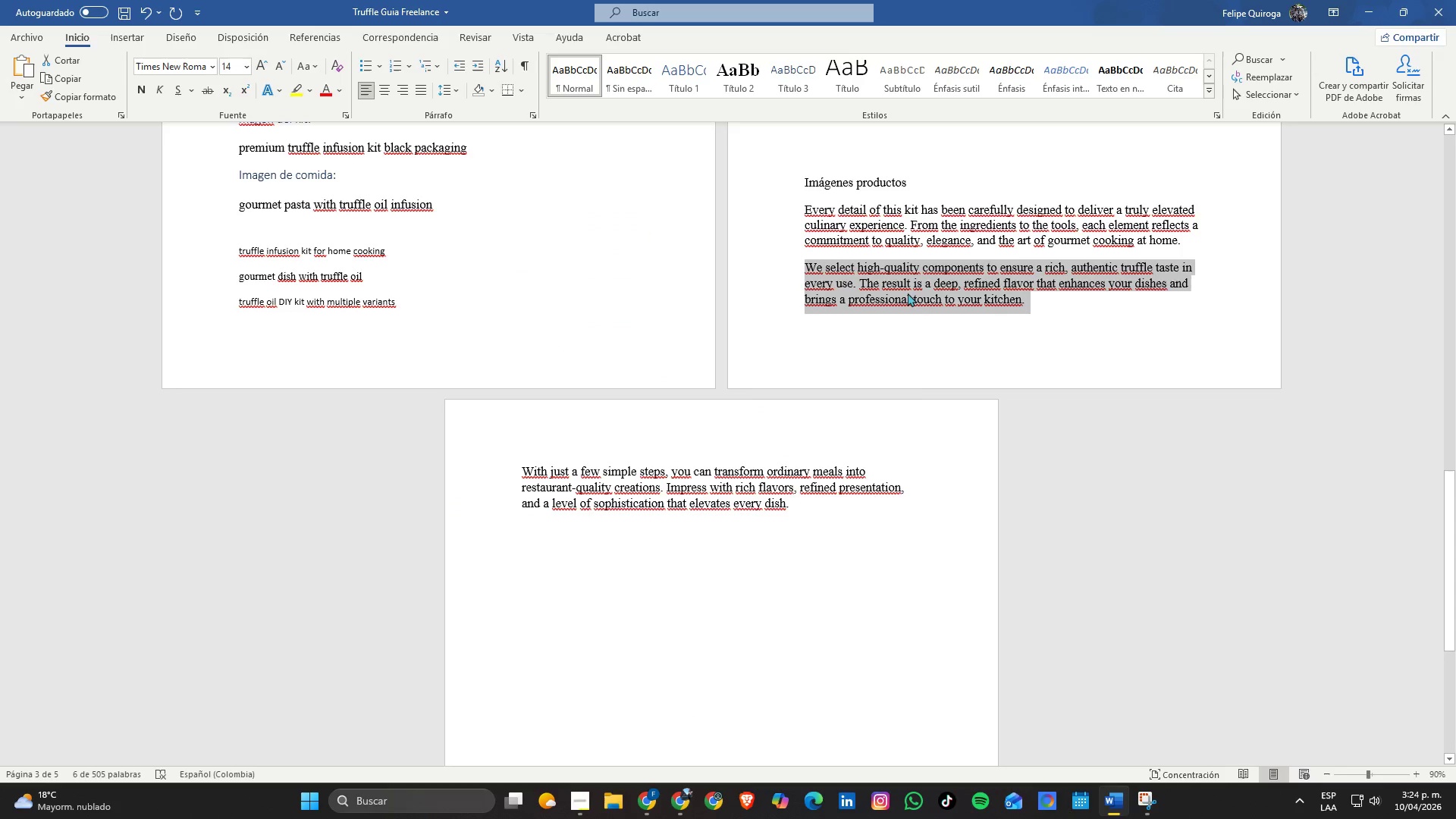 
key(Control+C)
 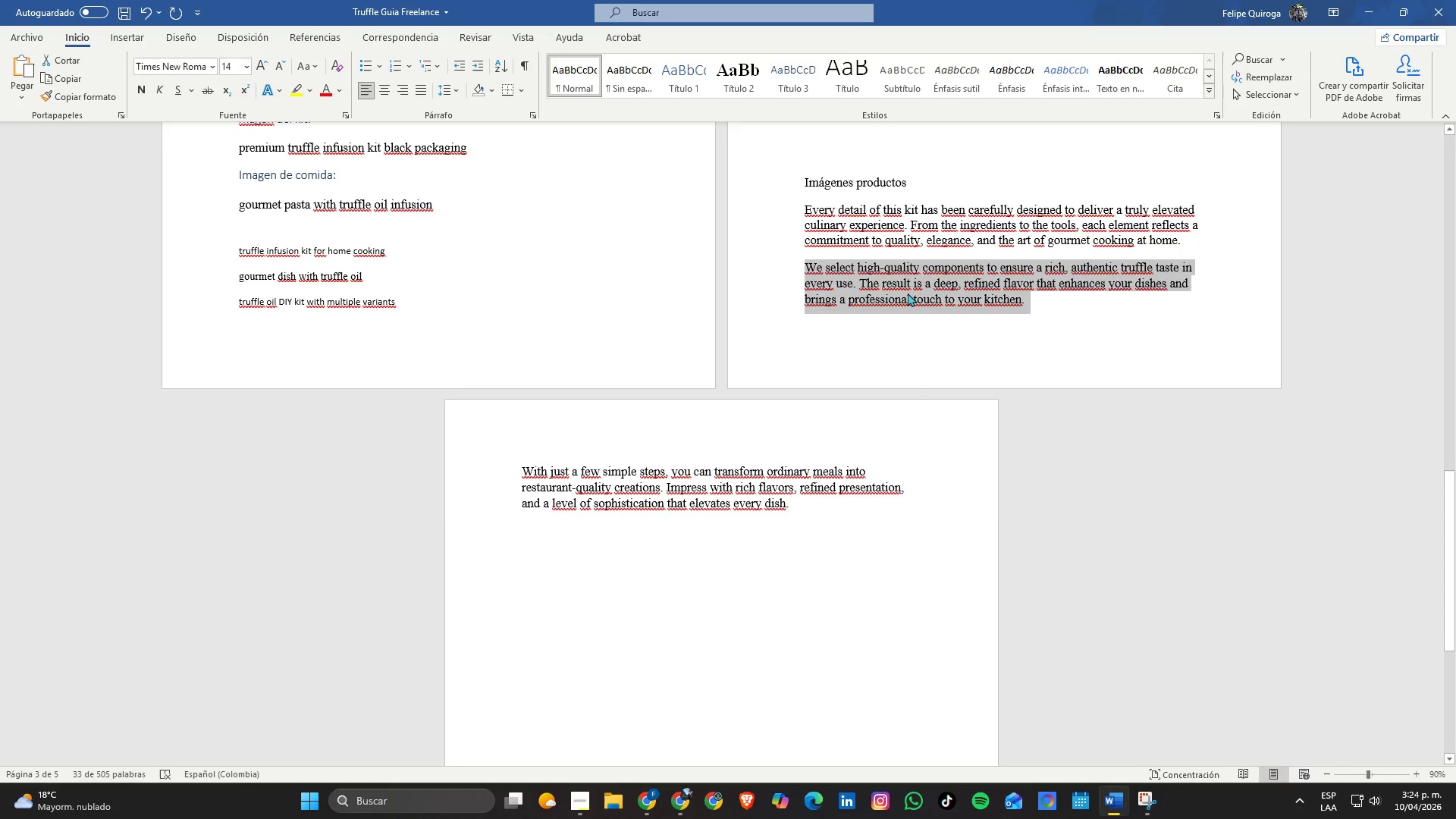 
key(Alt+Tab)
 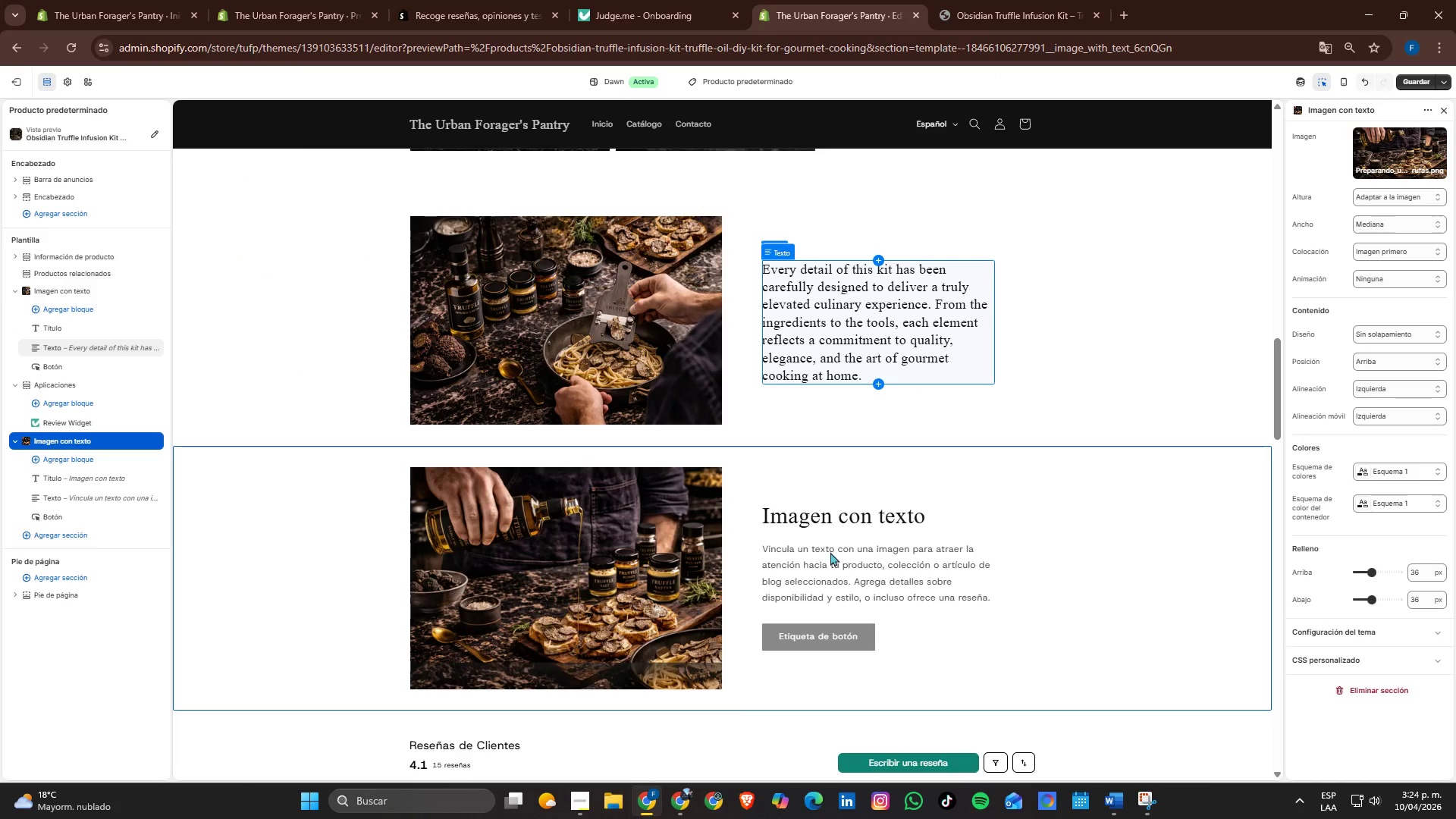 
double_click([830, 552])
 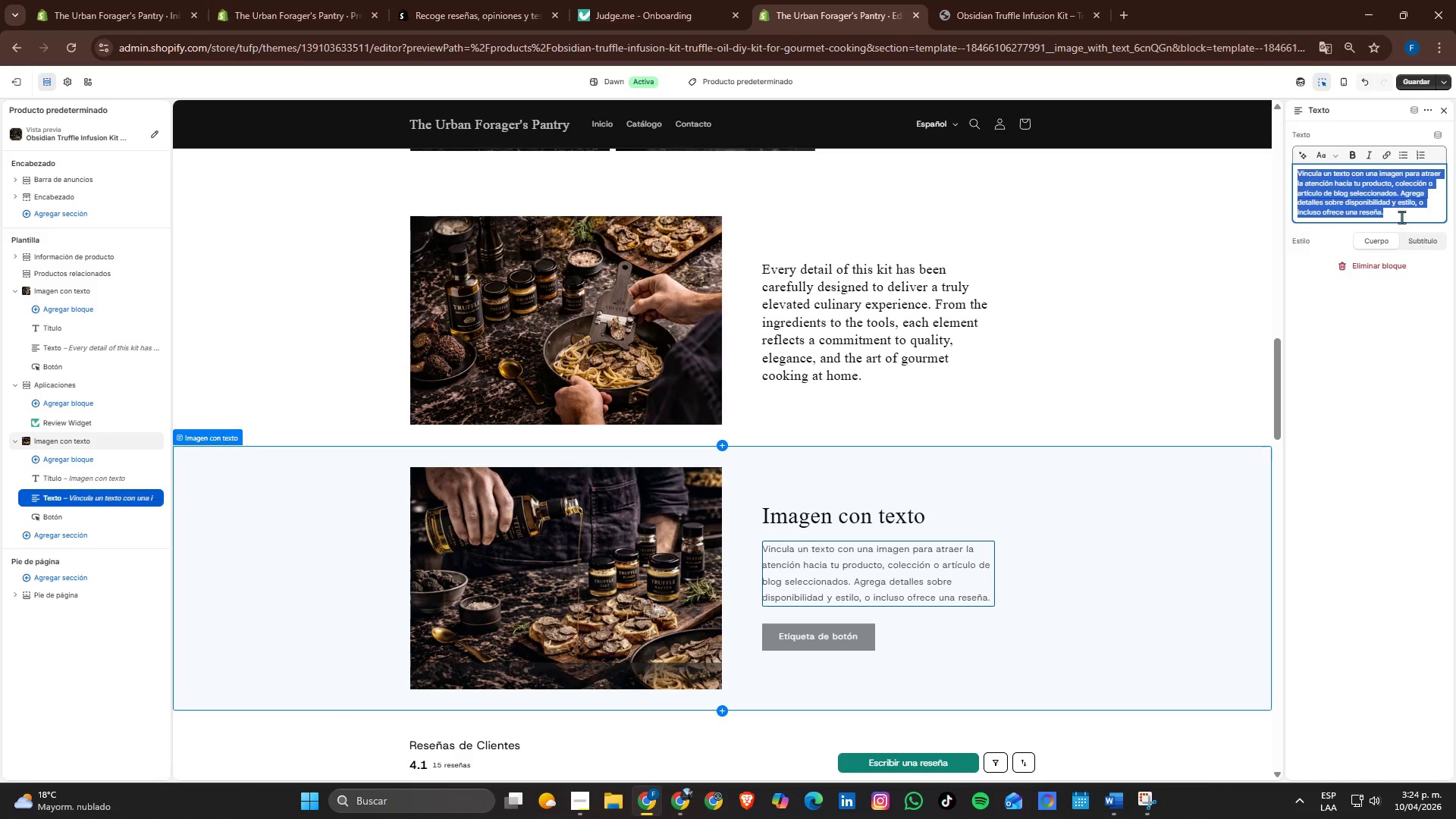 
key(Control+V)
 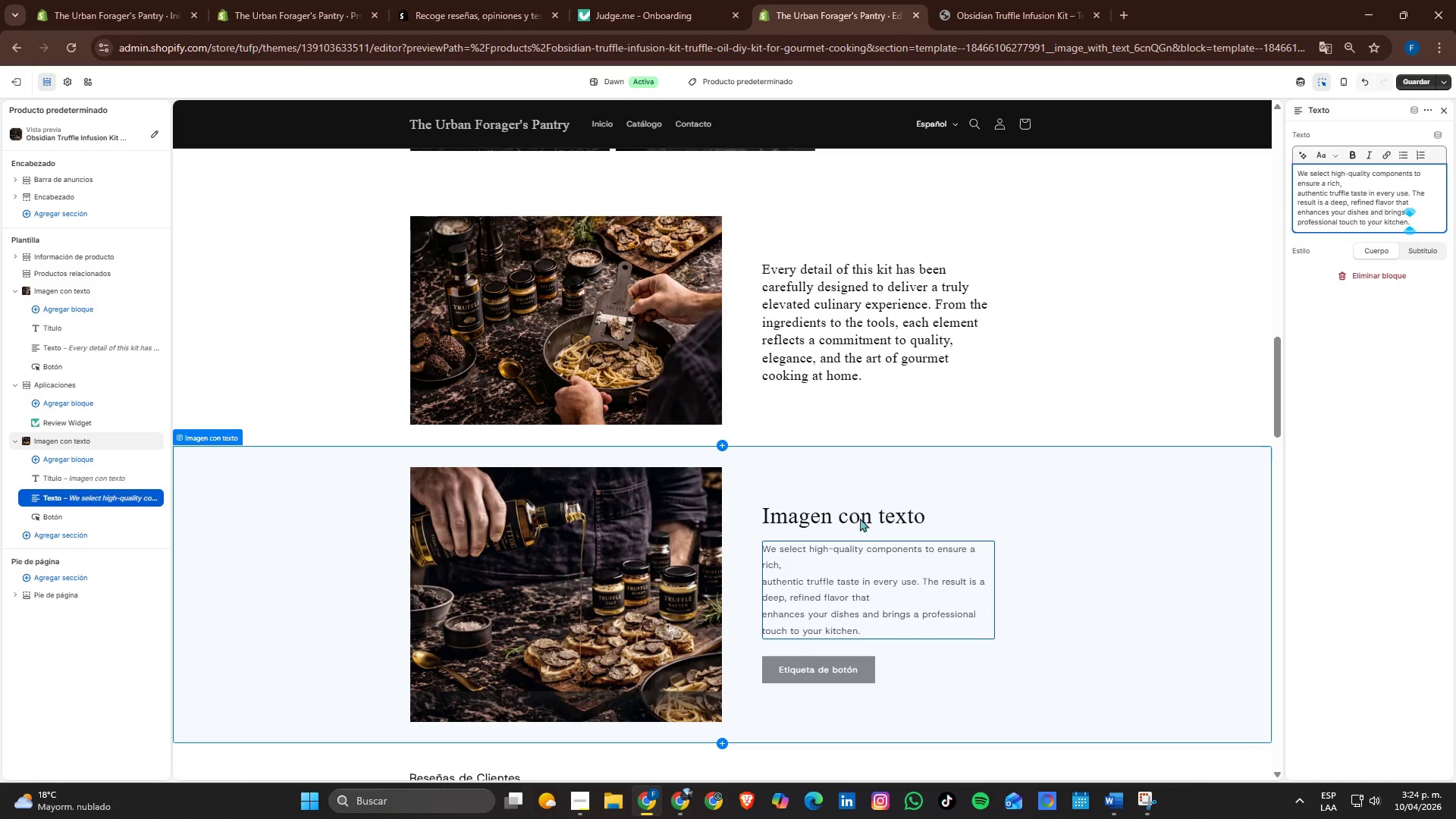 
left_click([860, 513])
 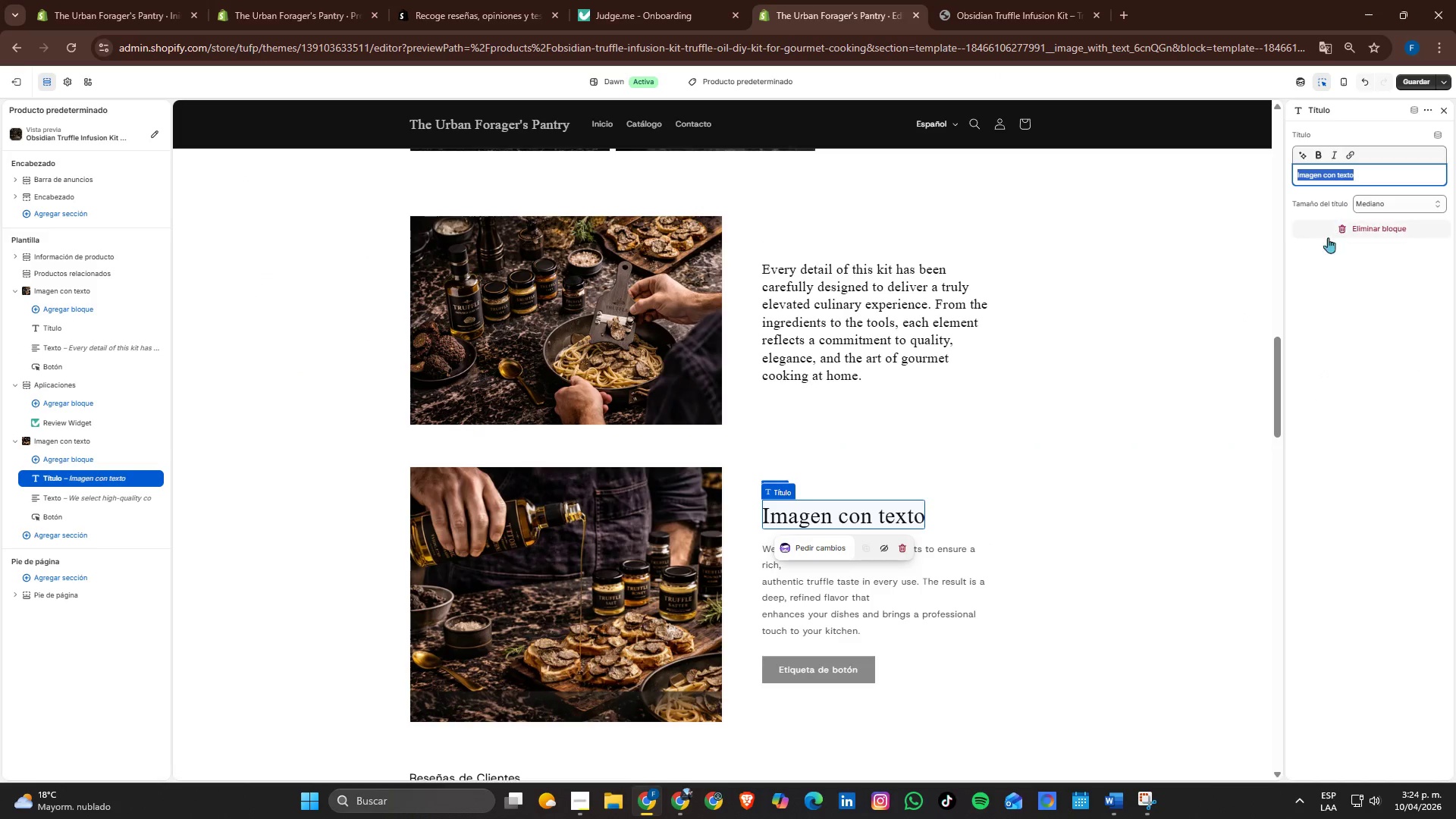 
key(Delete)
 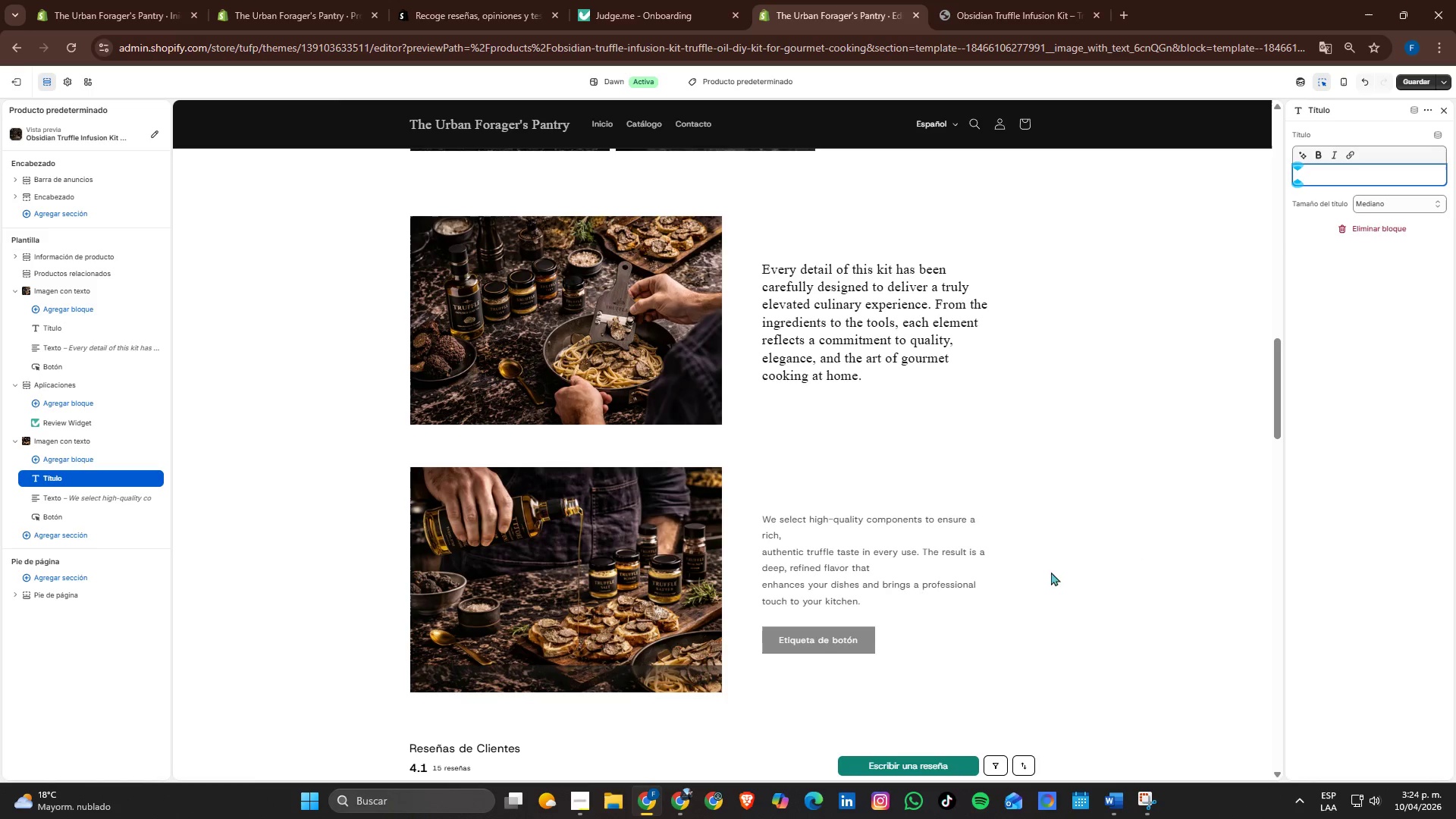 
left_click([847, 585])
 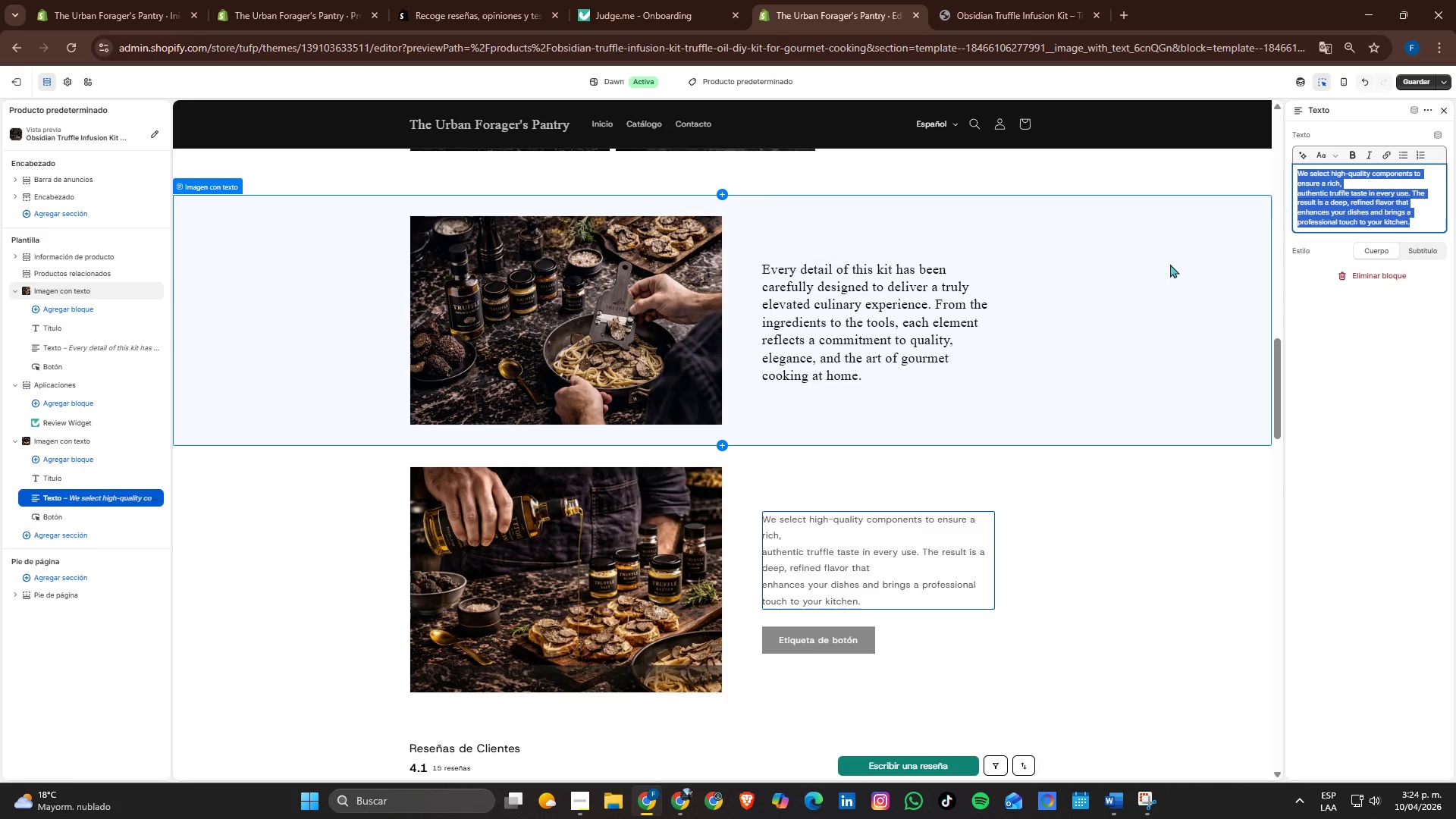 
wait(11.84)
 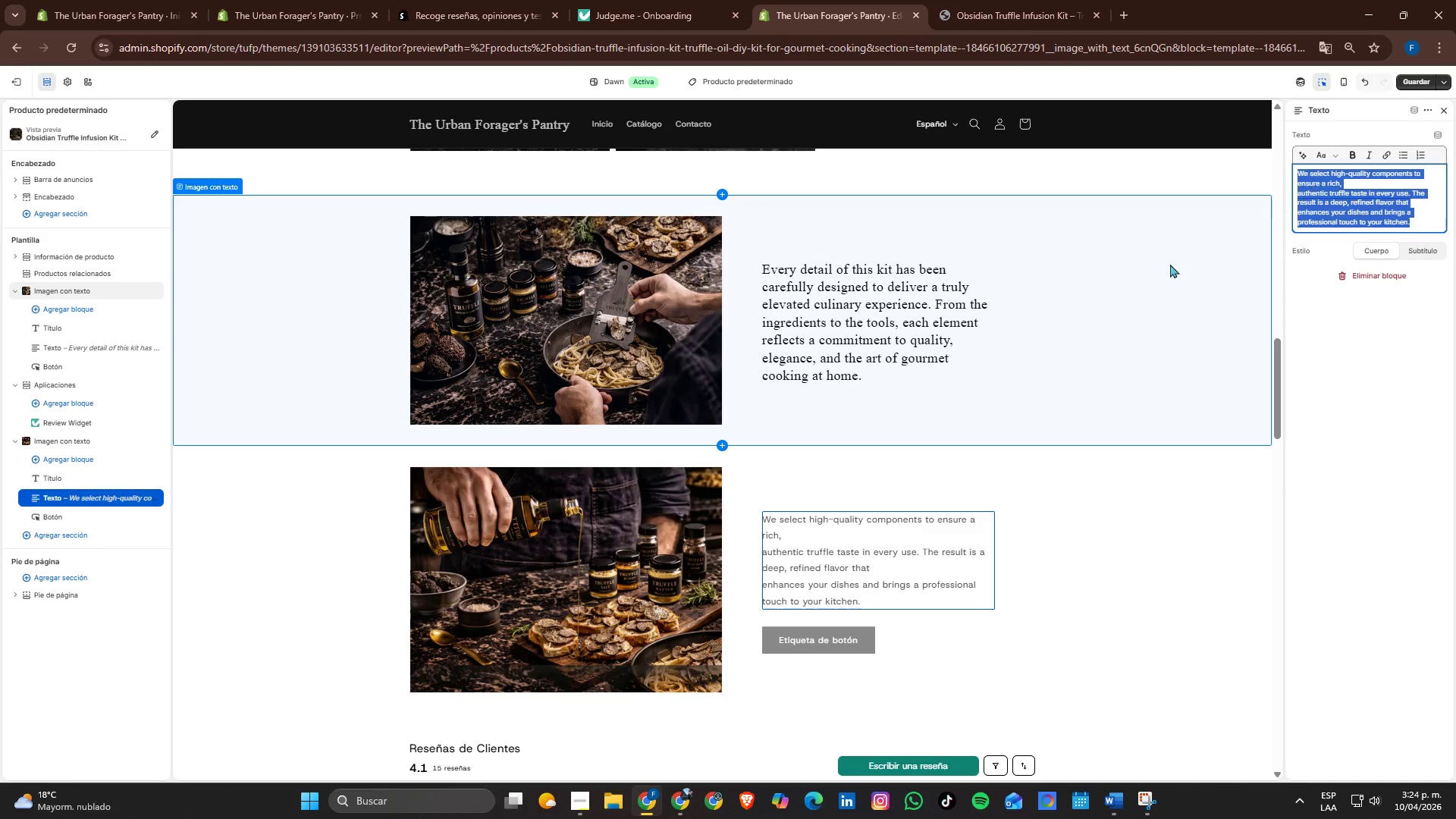 
left_click([931, 541])
 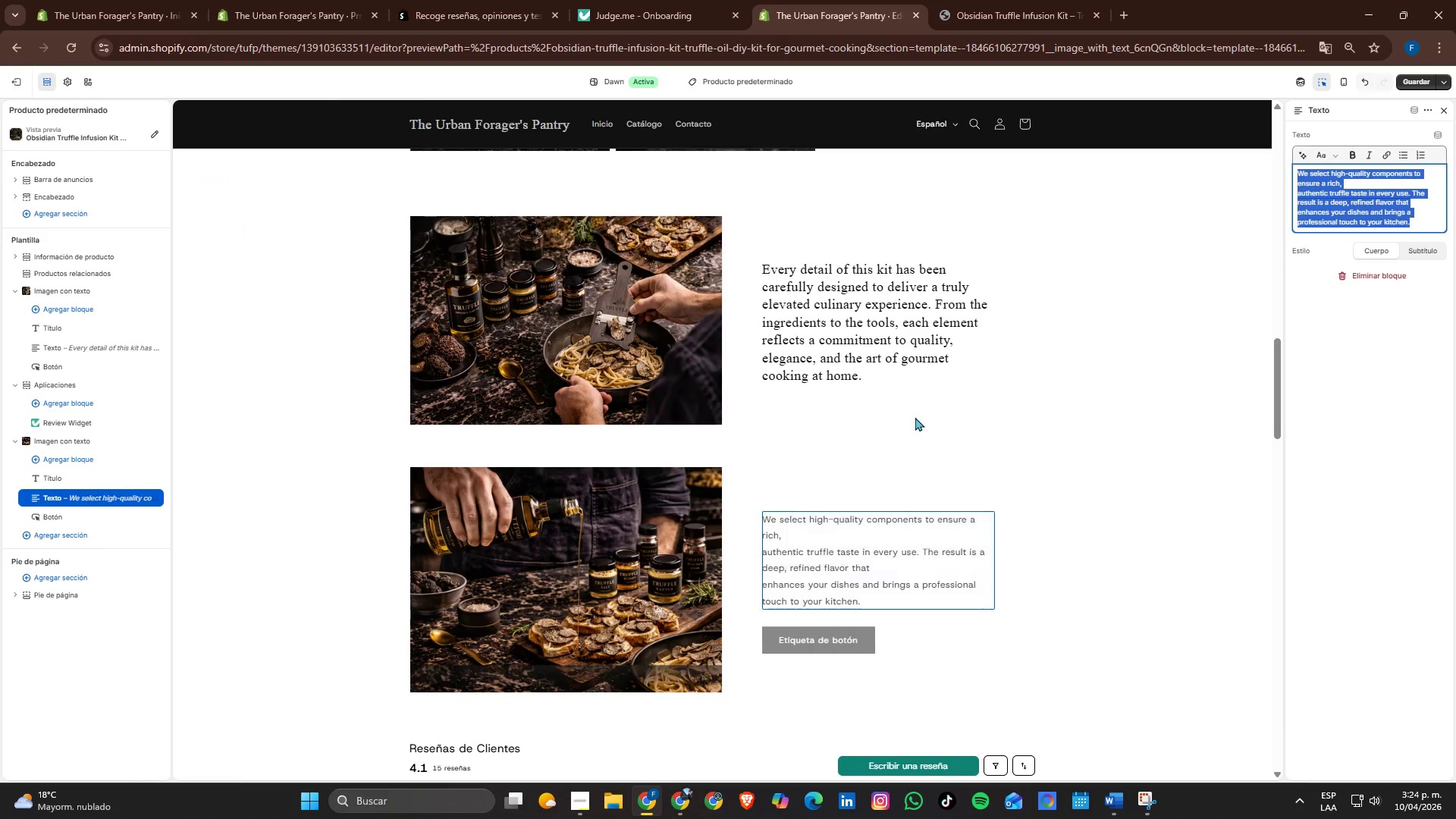 
left_click([895, 356])
 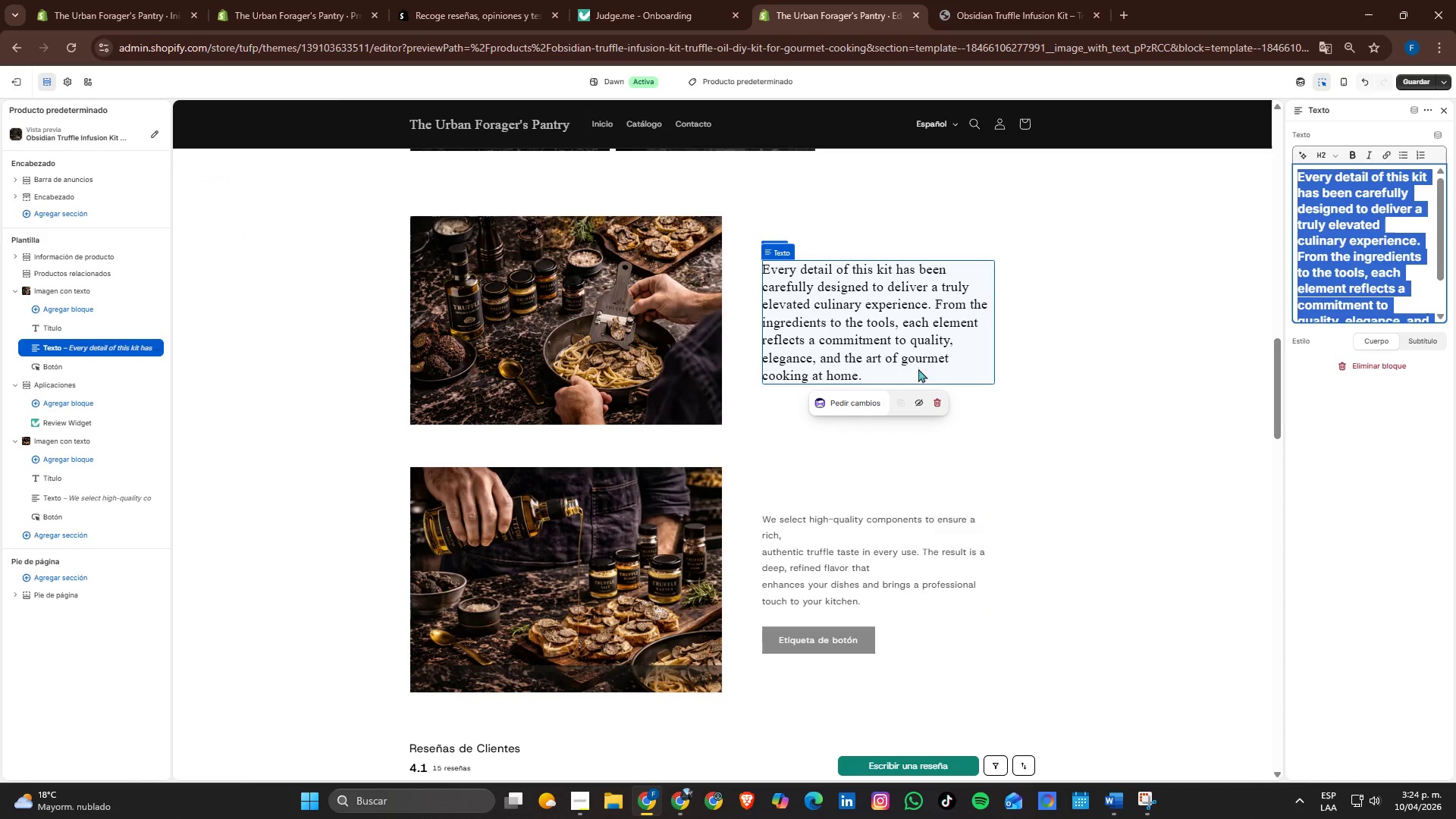 
left_click([913, 594])
 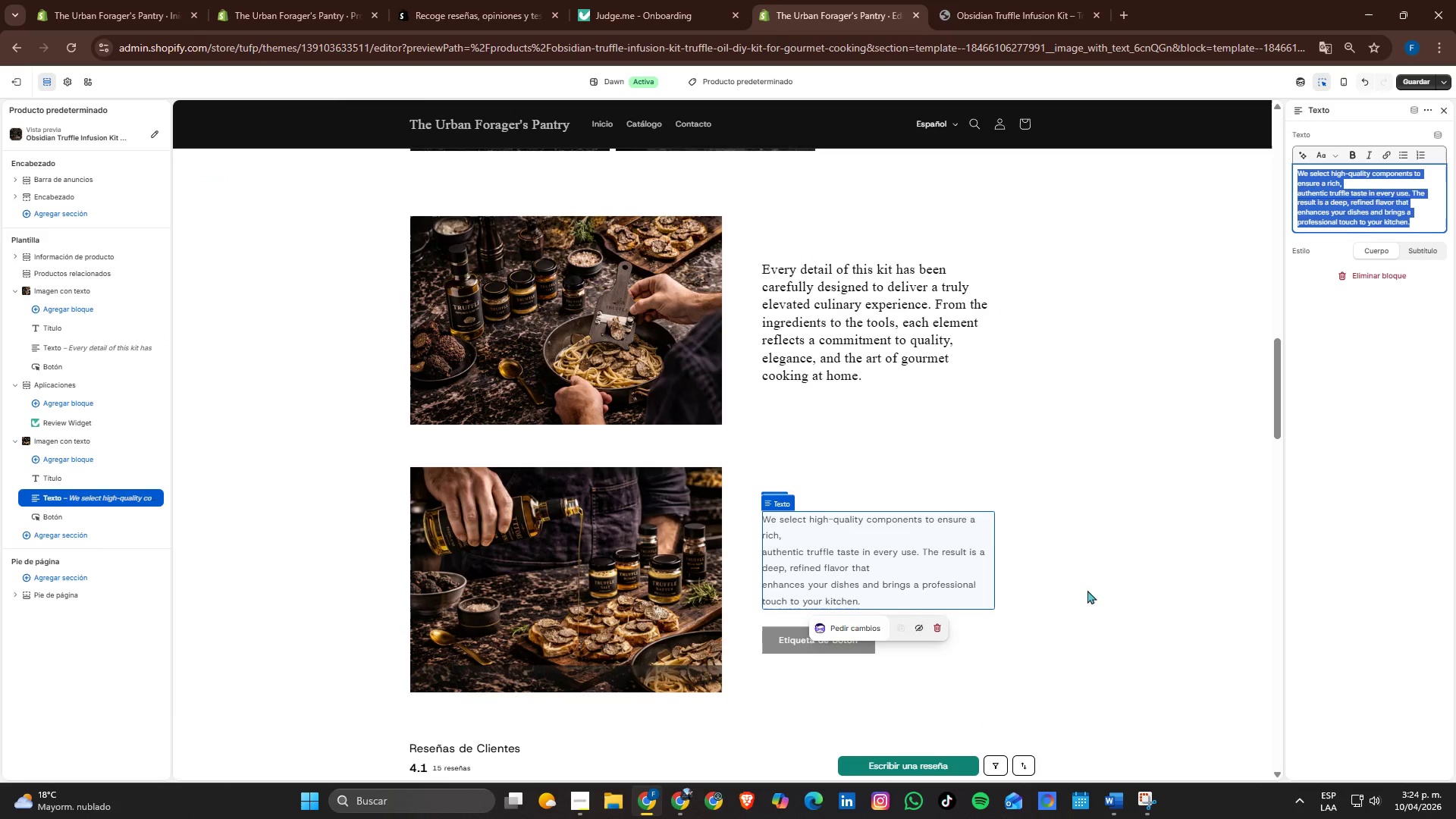 
left_click([1327, 154])
 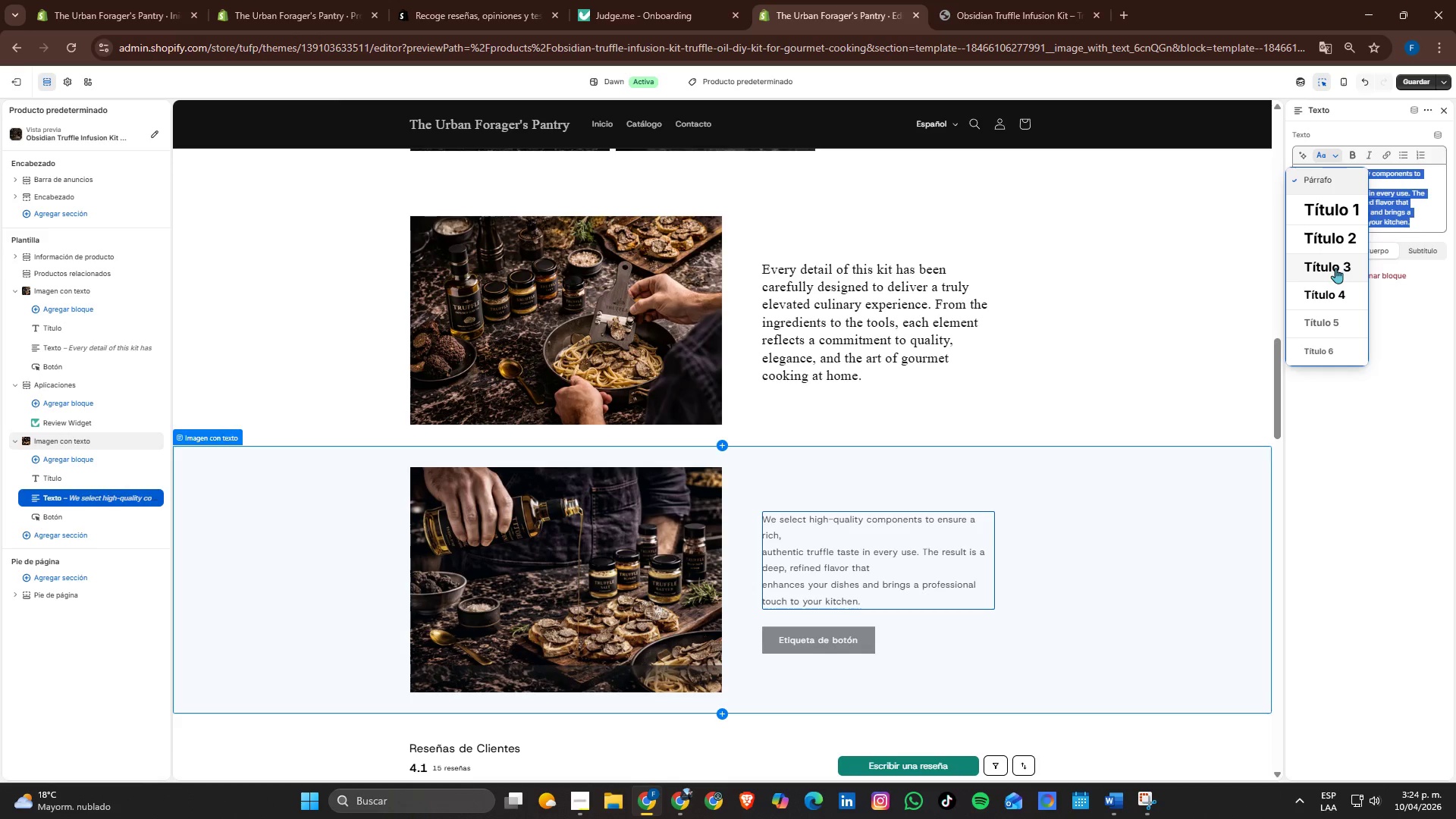 
left_click([1335, 268])
 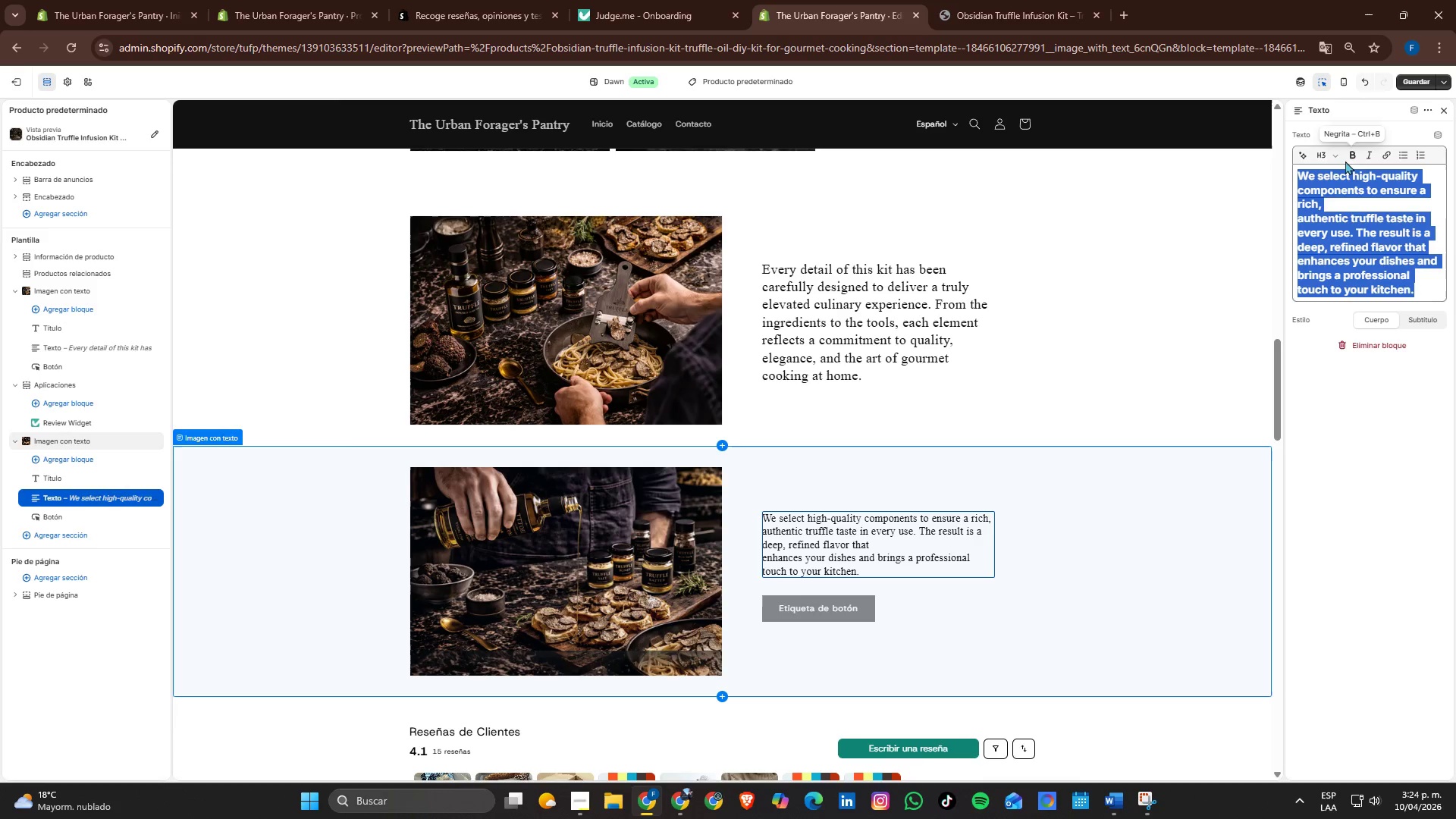 
left_click([1338, 158])
 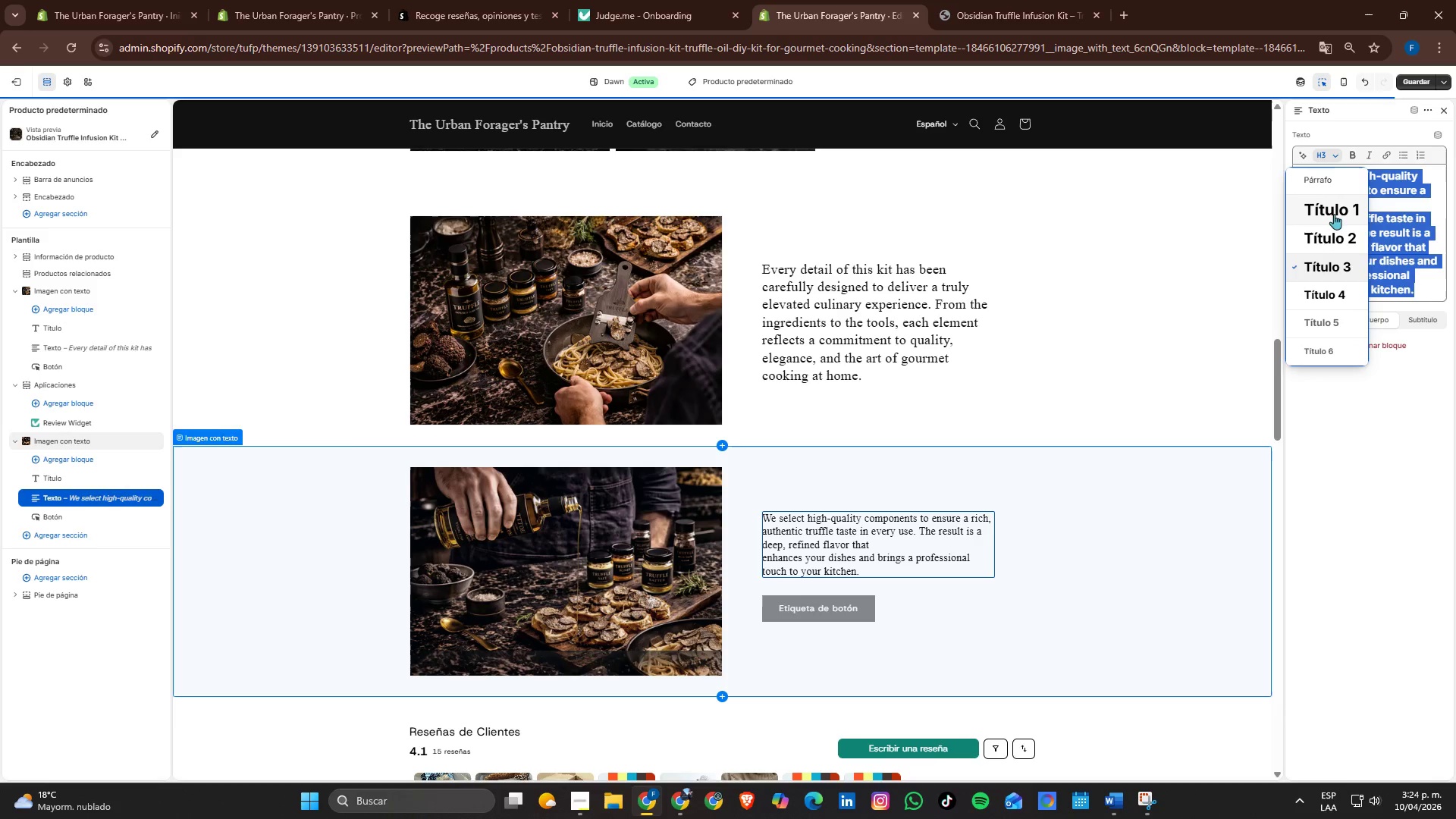 
left_click([1338, 237])
 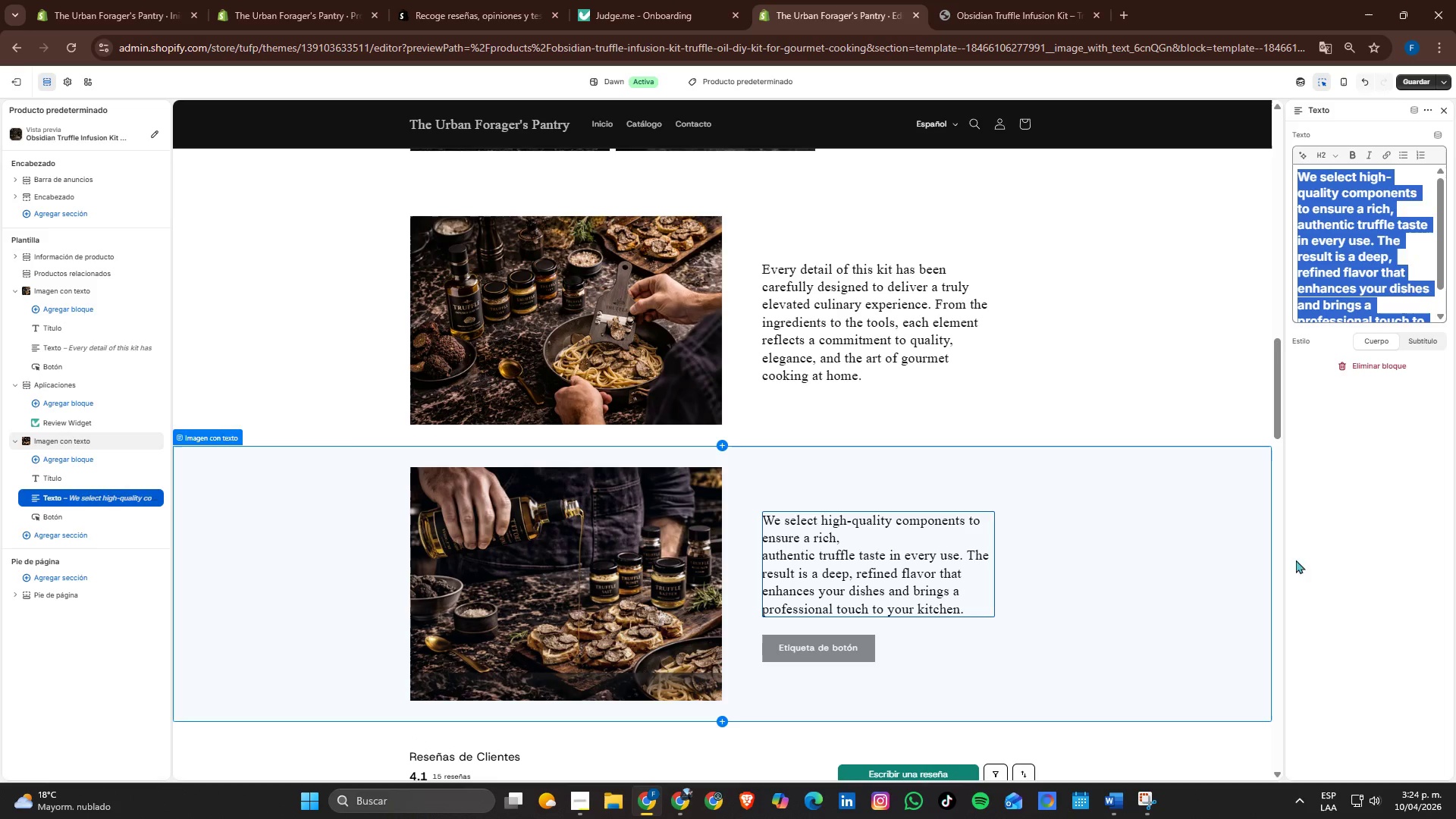 
left_click([1316, 550])
 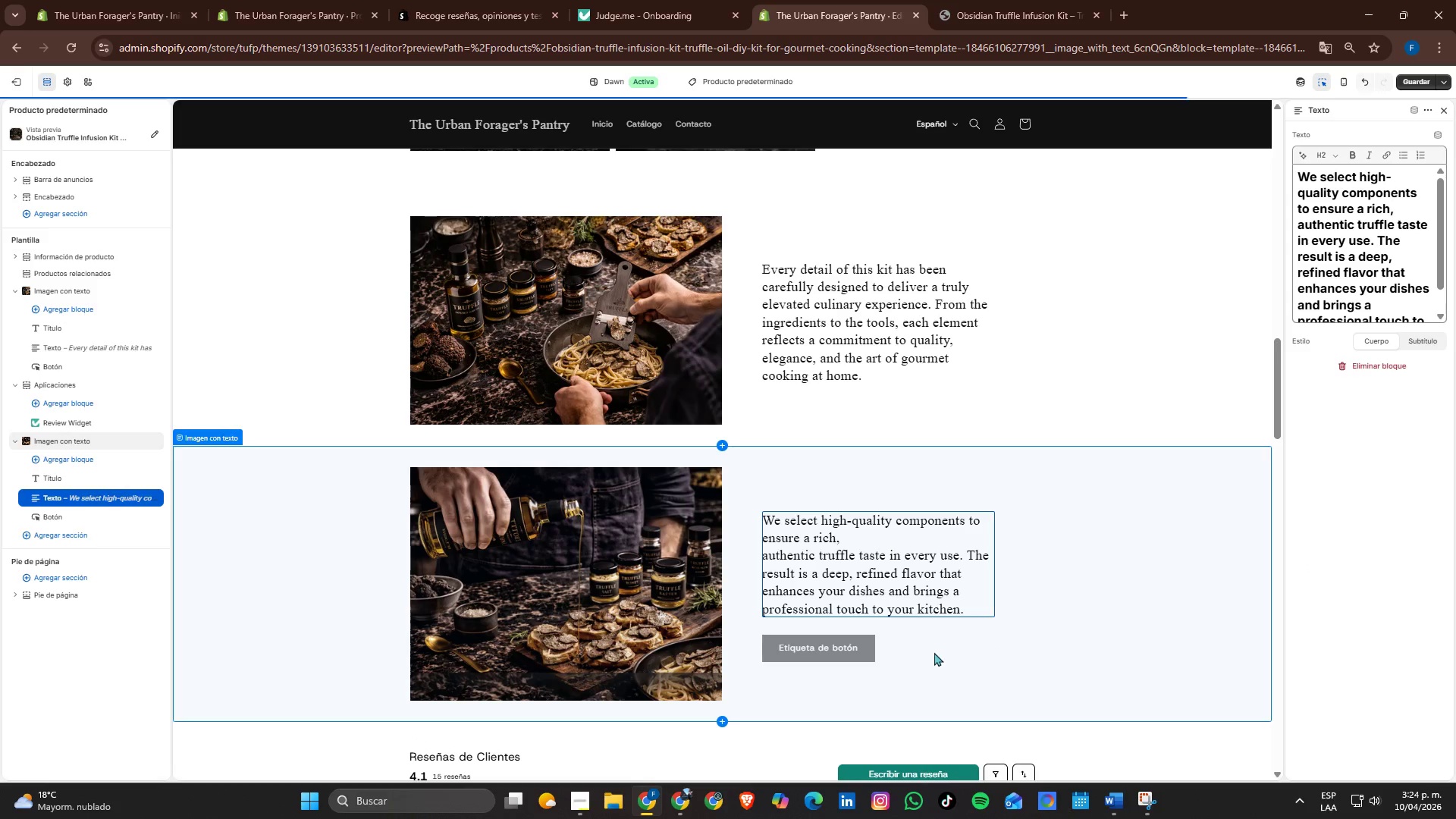 
scroll: coordinate [941, 649], scroll_direction: down, amount: 2.0
 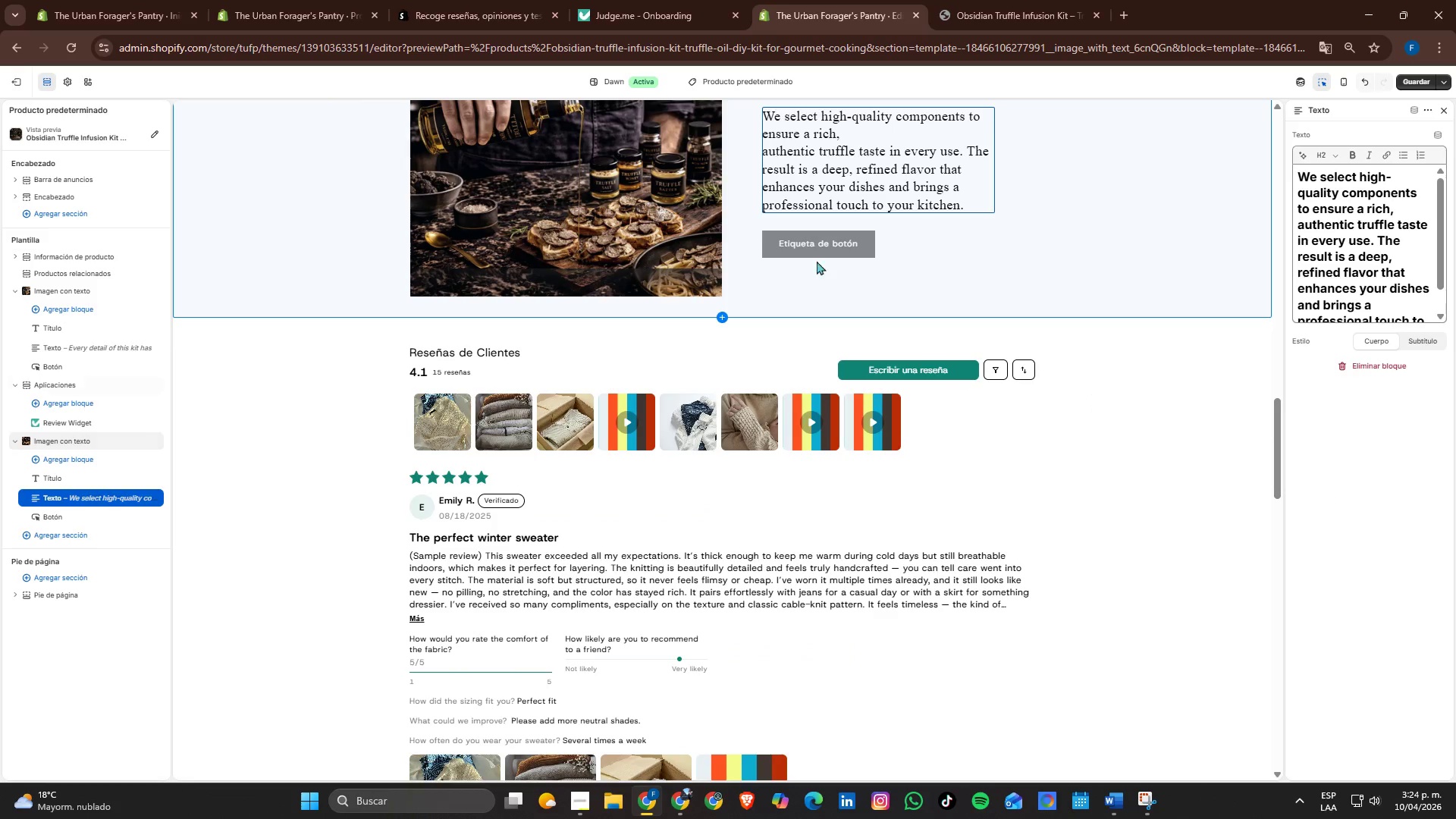 
left_click([825, 244])
 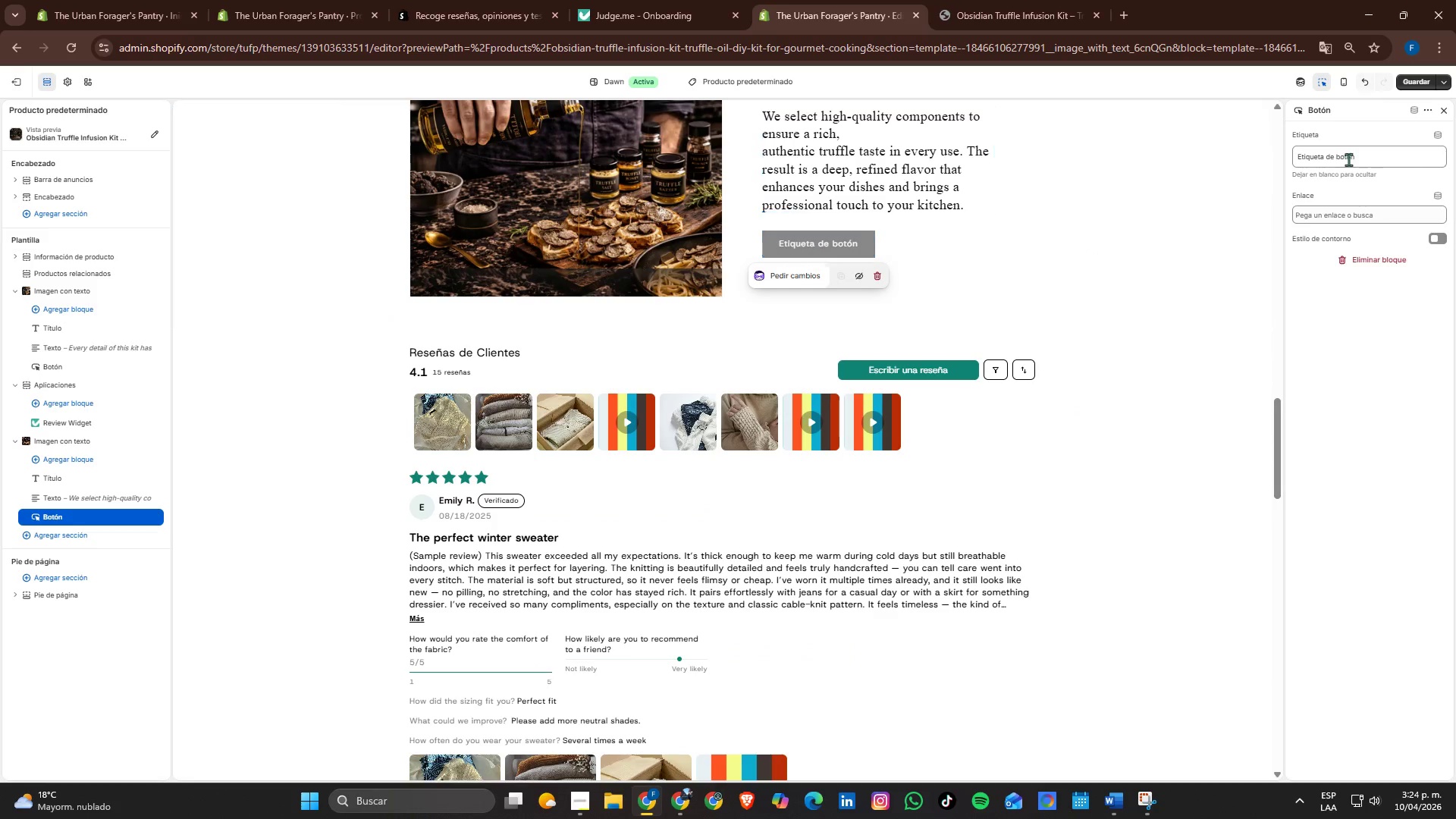 
left_click_drag(start_coordinate=[1371, 158], to_coordinate=[1225, 163])
 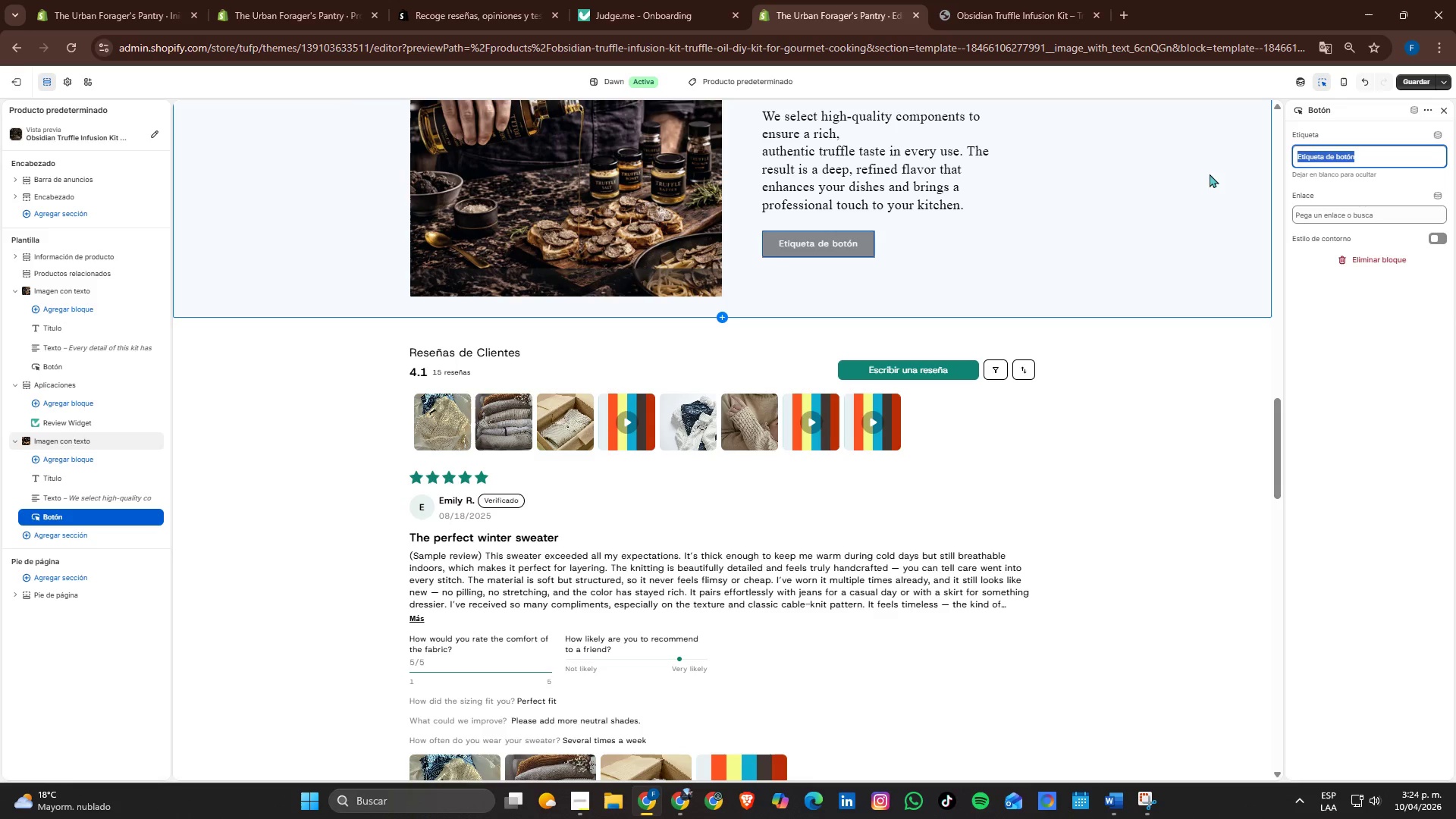 
key(Backspace)
 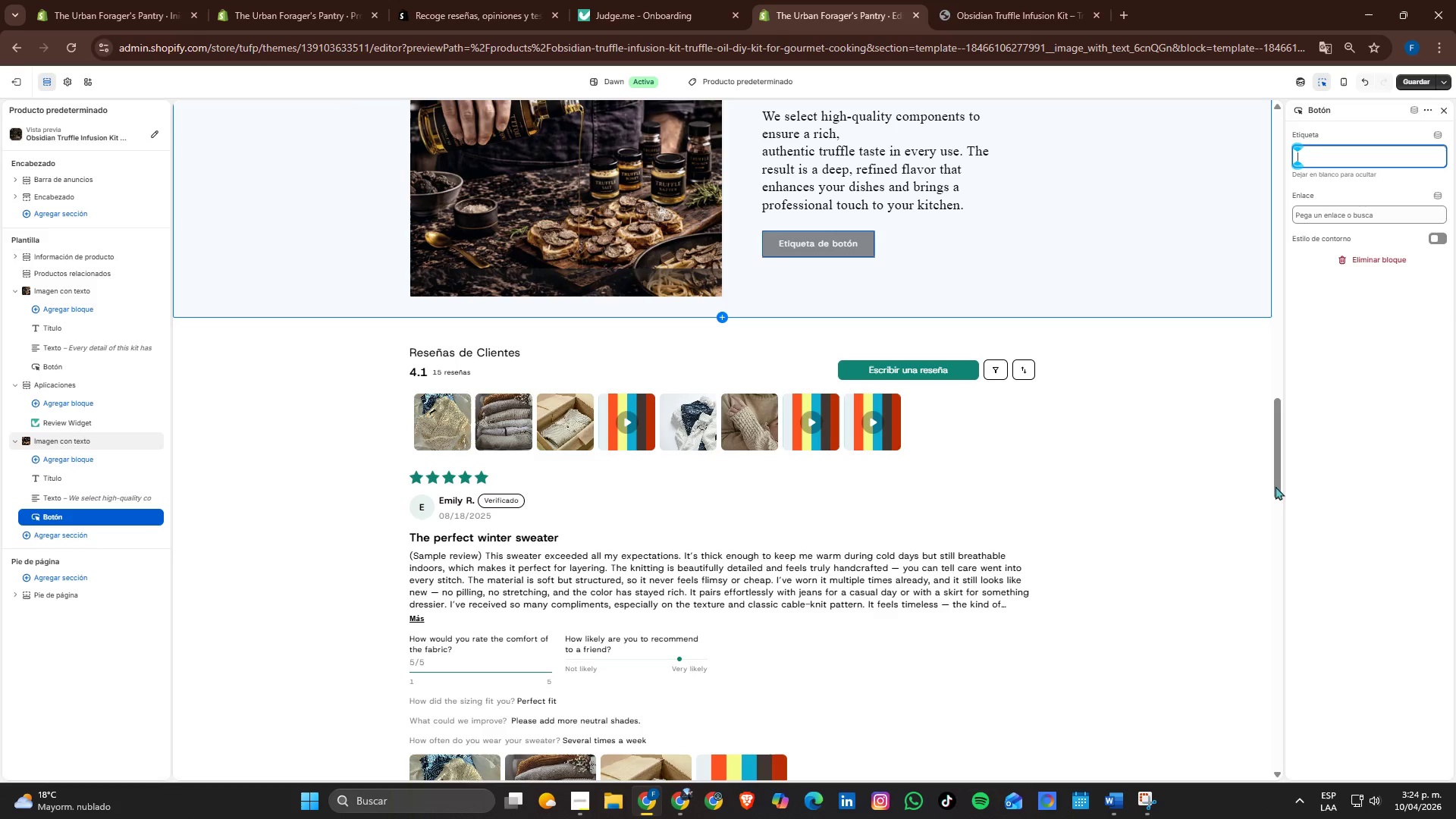 
left_click([1294, 507])
 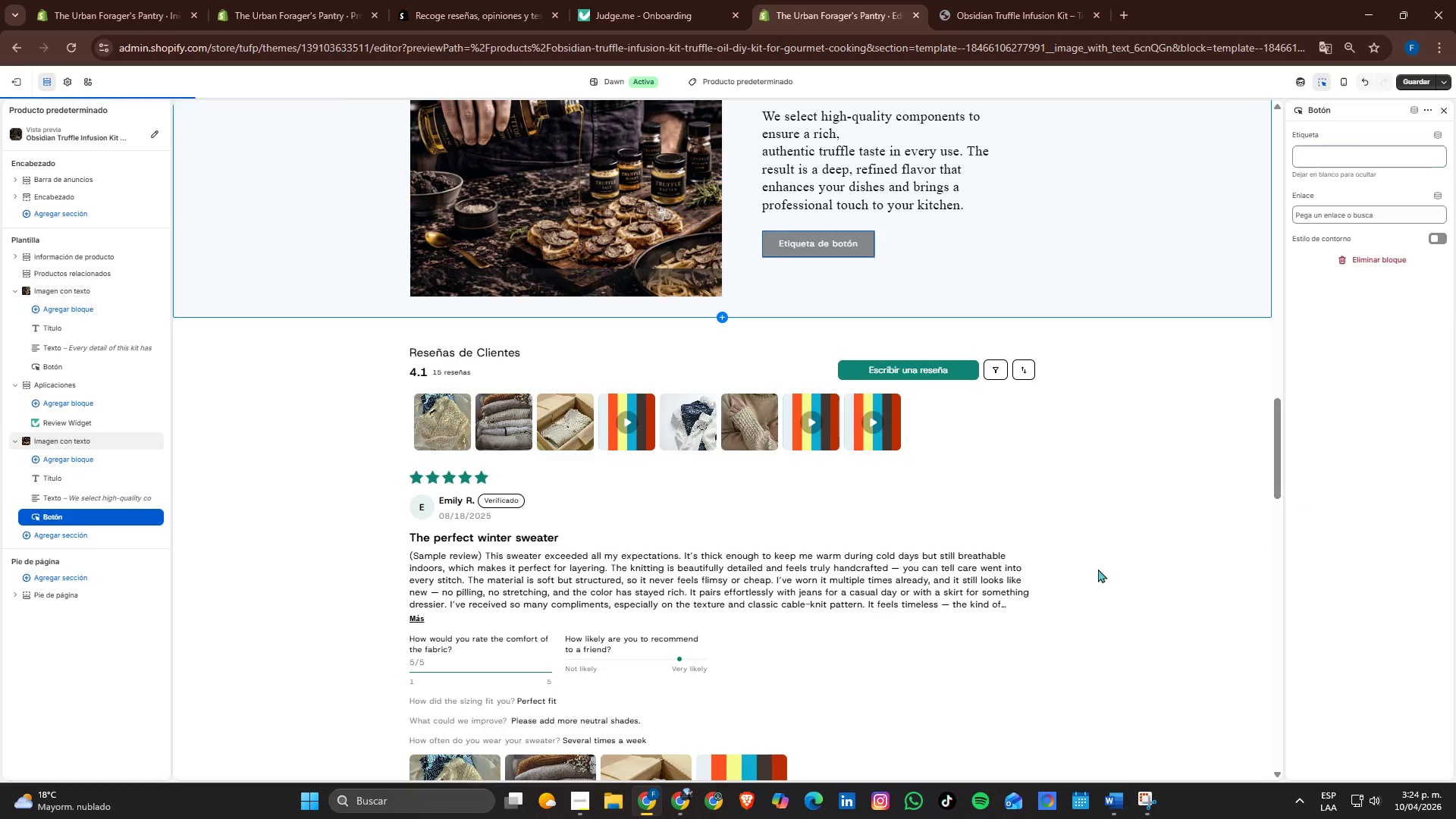 
scroll: coordinate [1097, 569], scroll_direction: up, amount: 2.0
 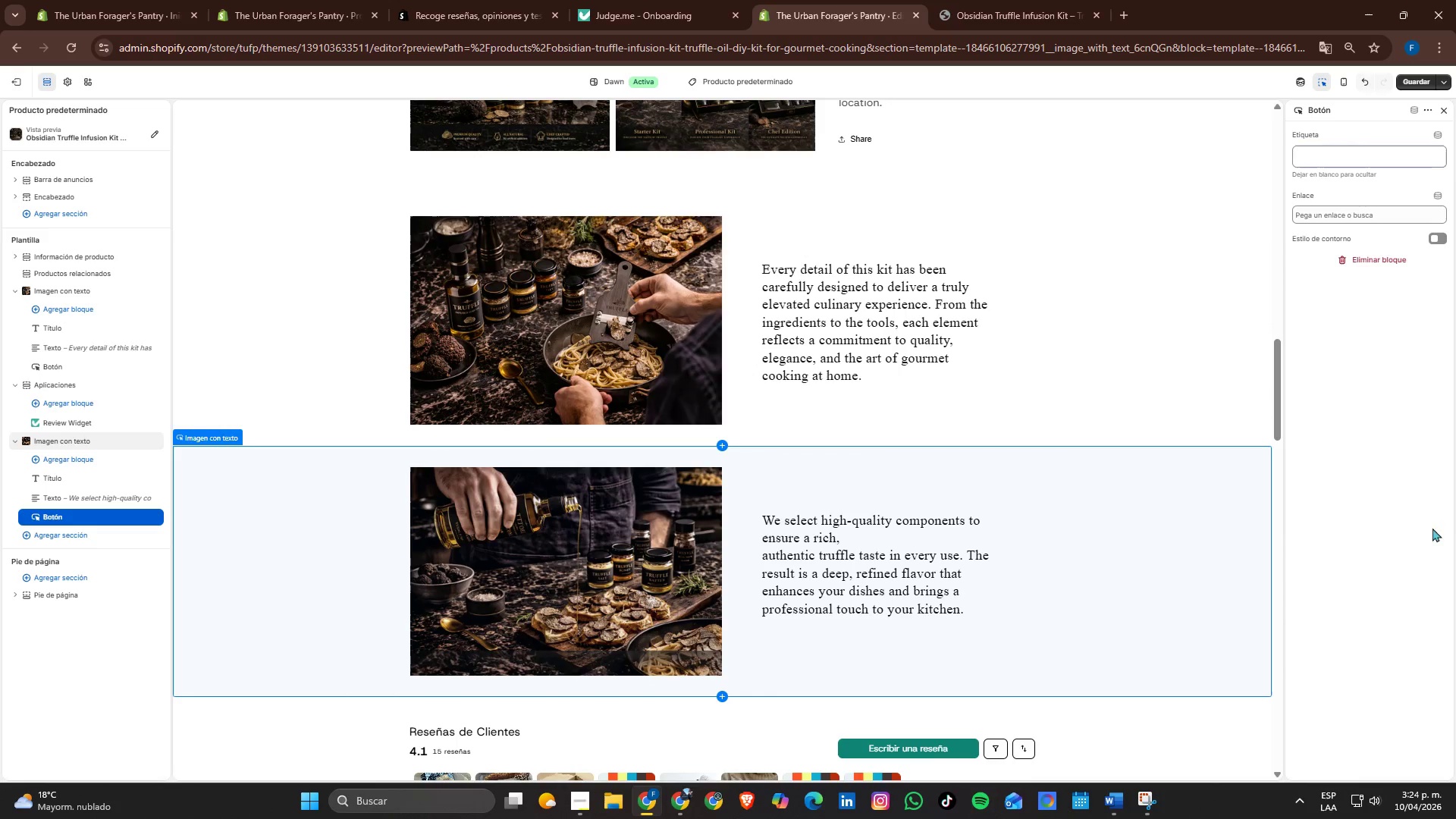 
left_click([1332, 565])
 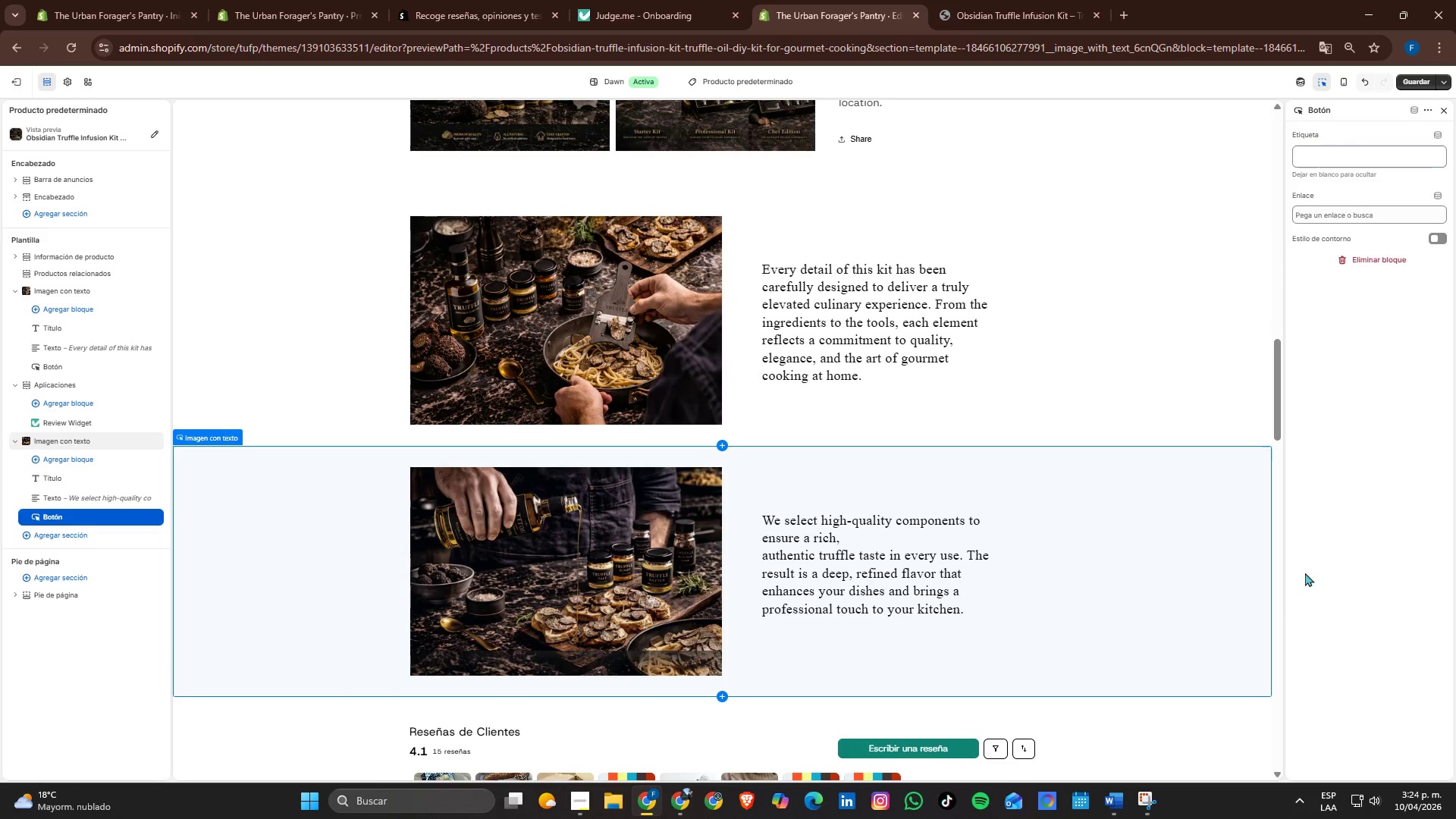 
scroll: coordinate [1111, 579], scroll_direction: up, amount: 5.0
 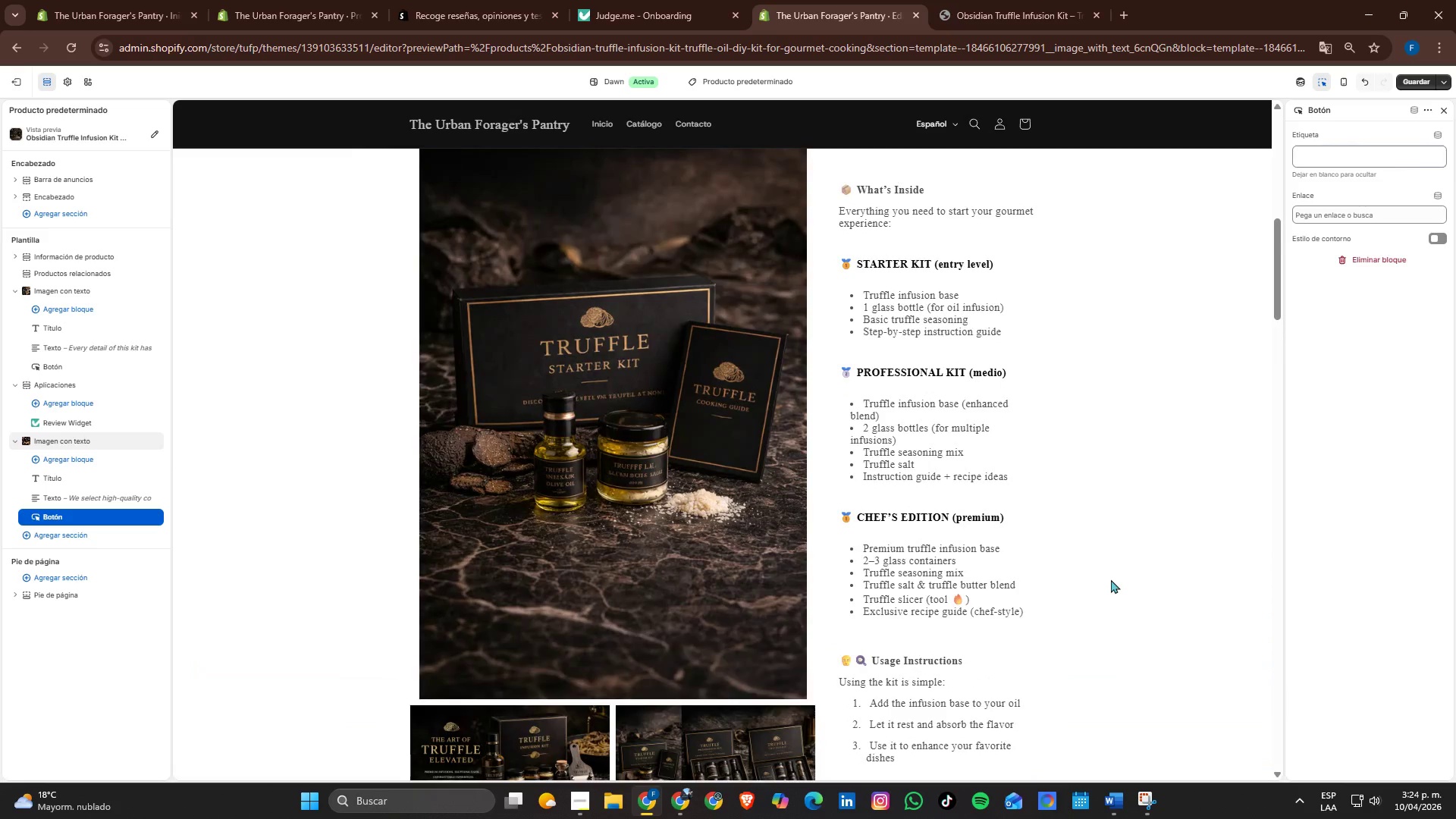 
scroll: coordinate [667, 588], scroll_direction: down, amount: 11.0
 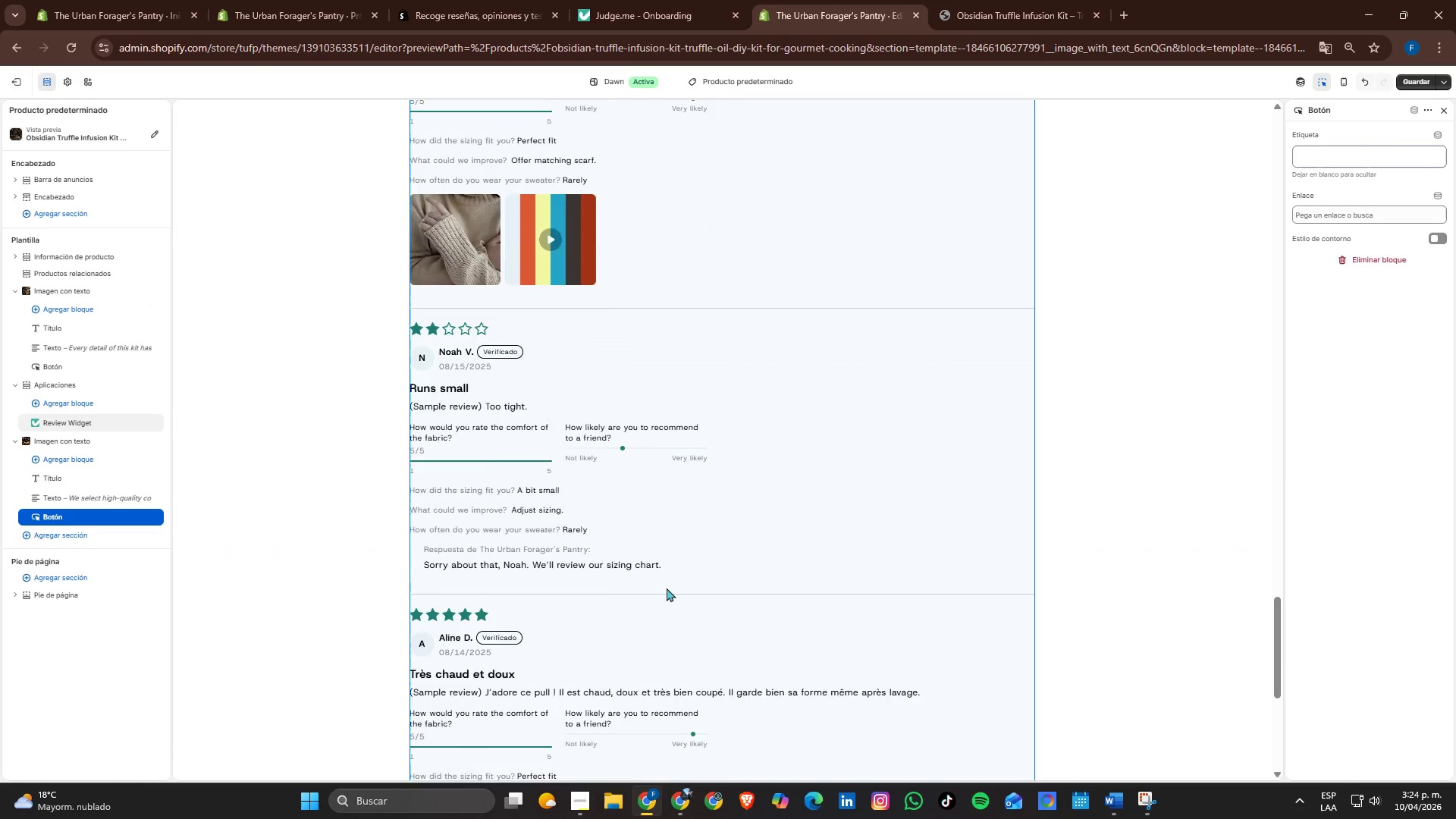 
scroll: coordinate [1065, 360], scroll_direction: up, amount: 21.0
 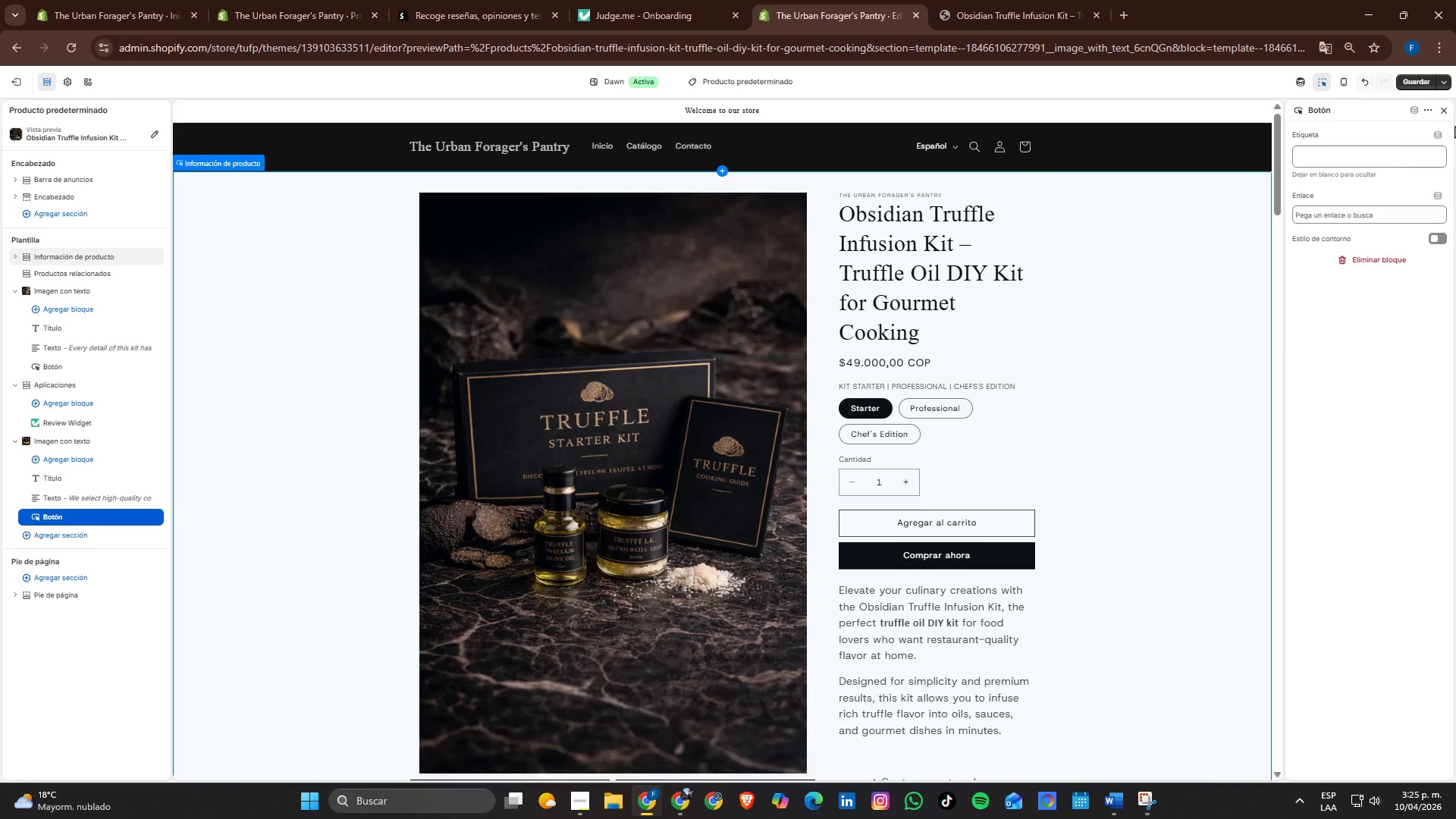 
scroll: coordinate [1082, 365], scroll_direction: down, amount: 5.0
 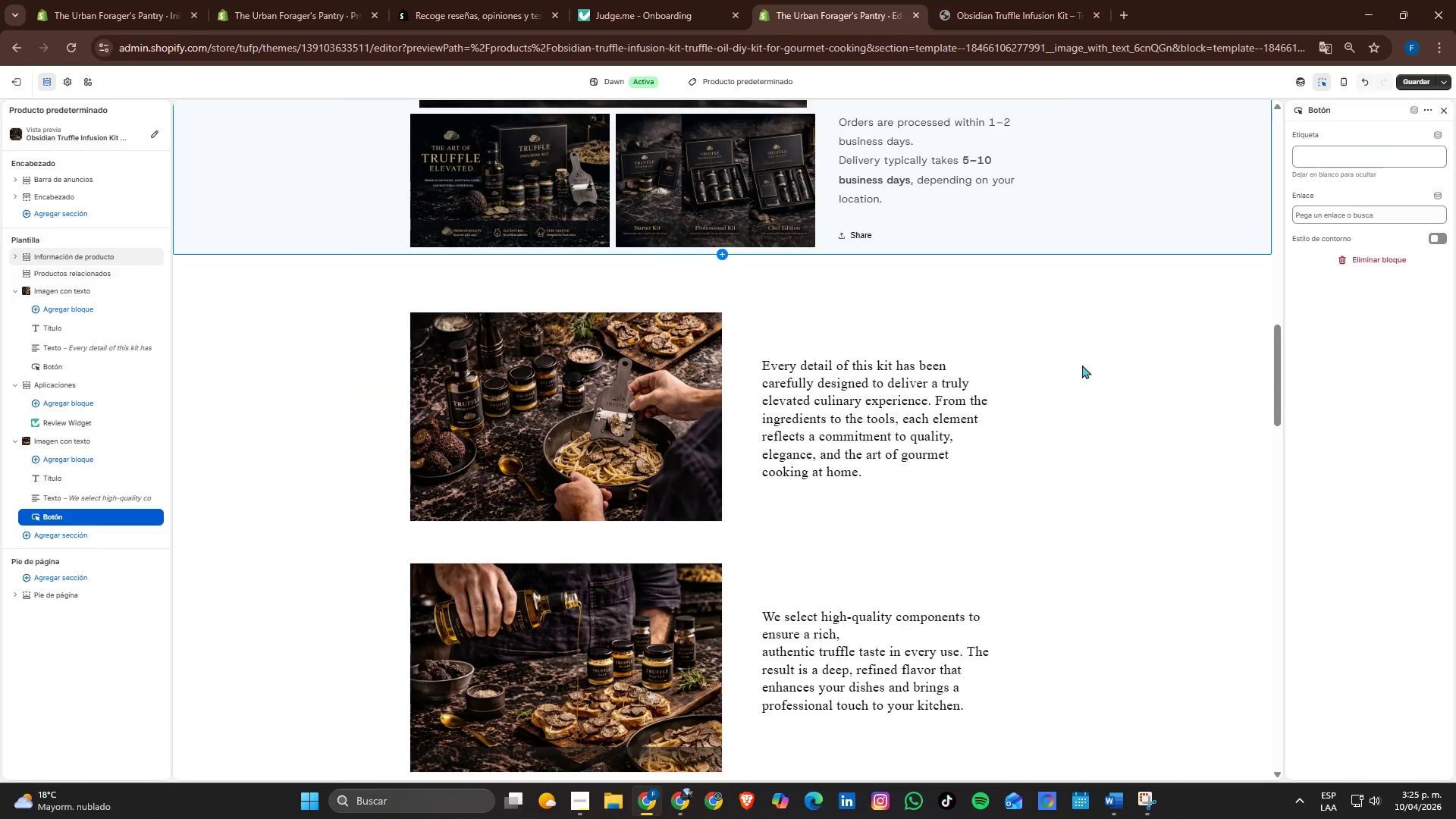 
scroll: coordinate [1082, 365], scroll_direction: up, amount: 5.0
 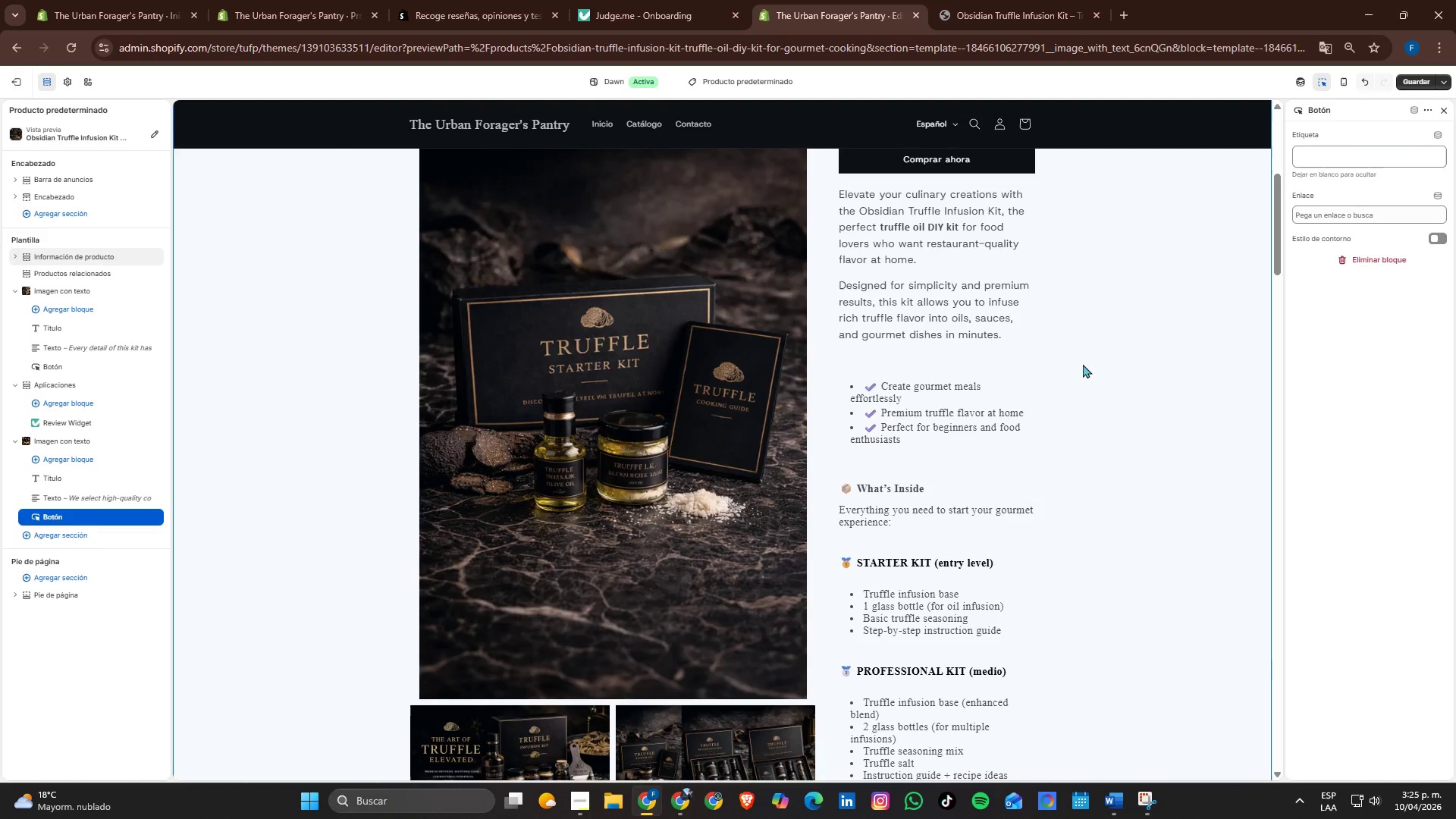 
left_click([1013, 464])
 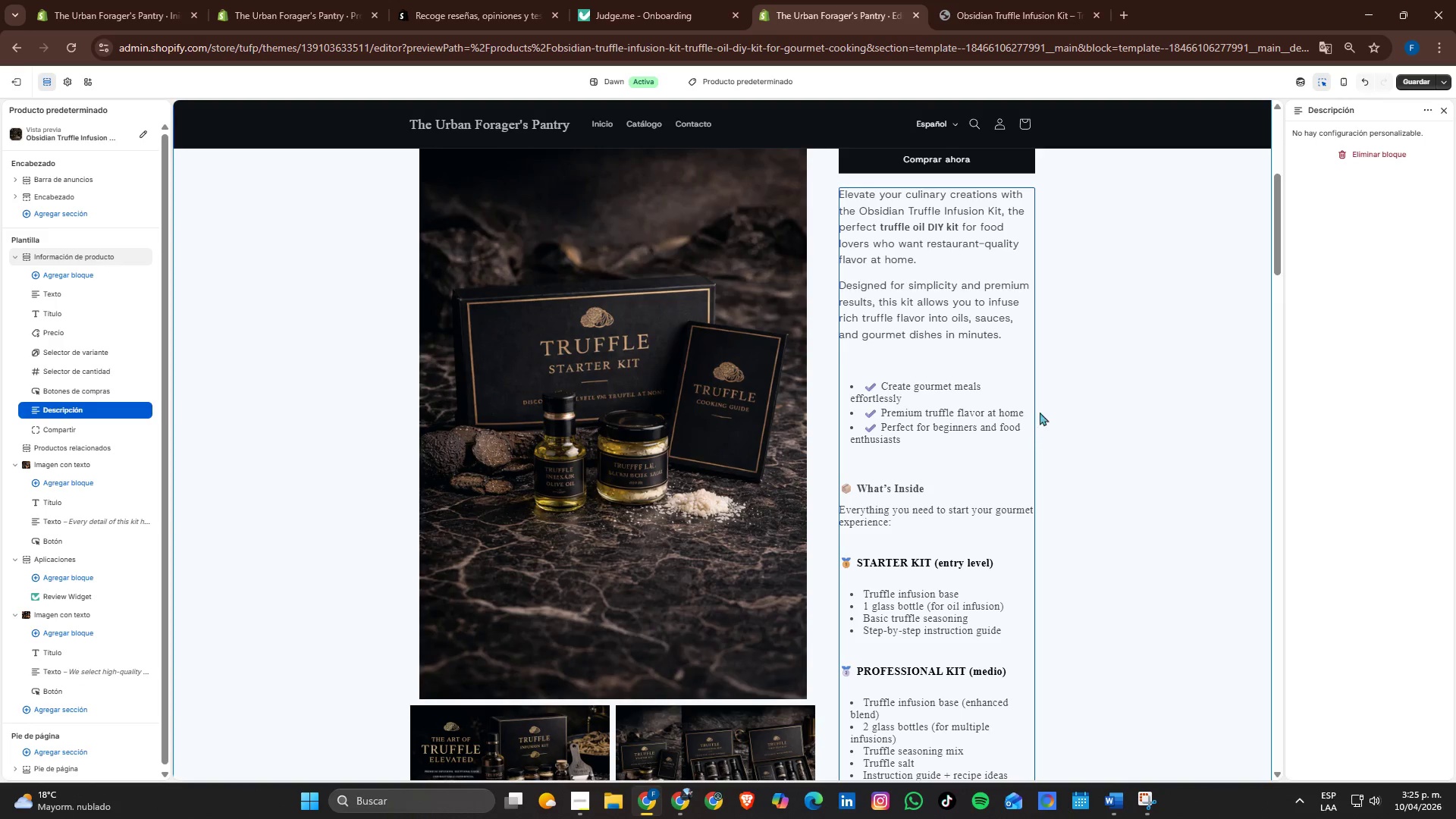 
scroll: coordinate [1022, 416], scroll_direction: up, amount: 1.0
 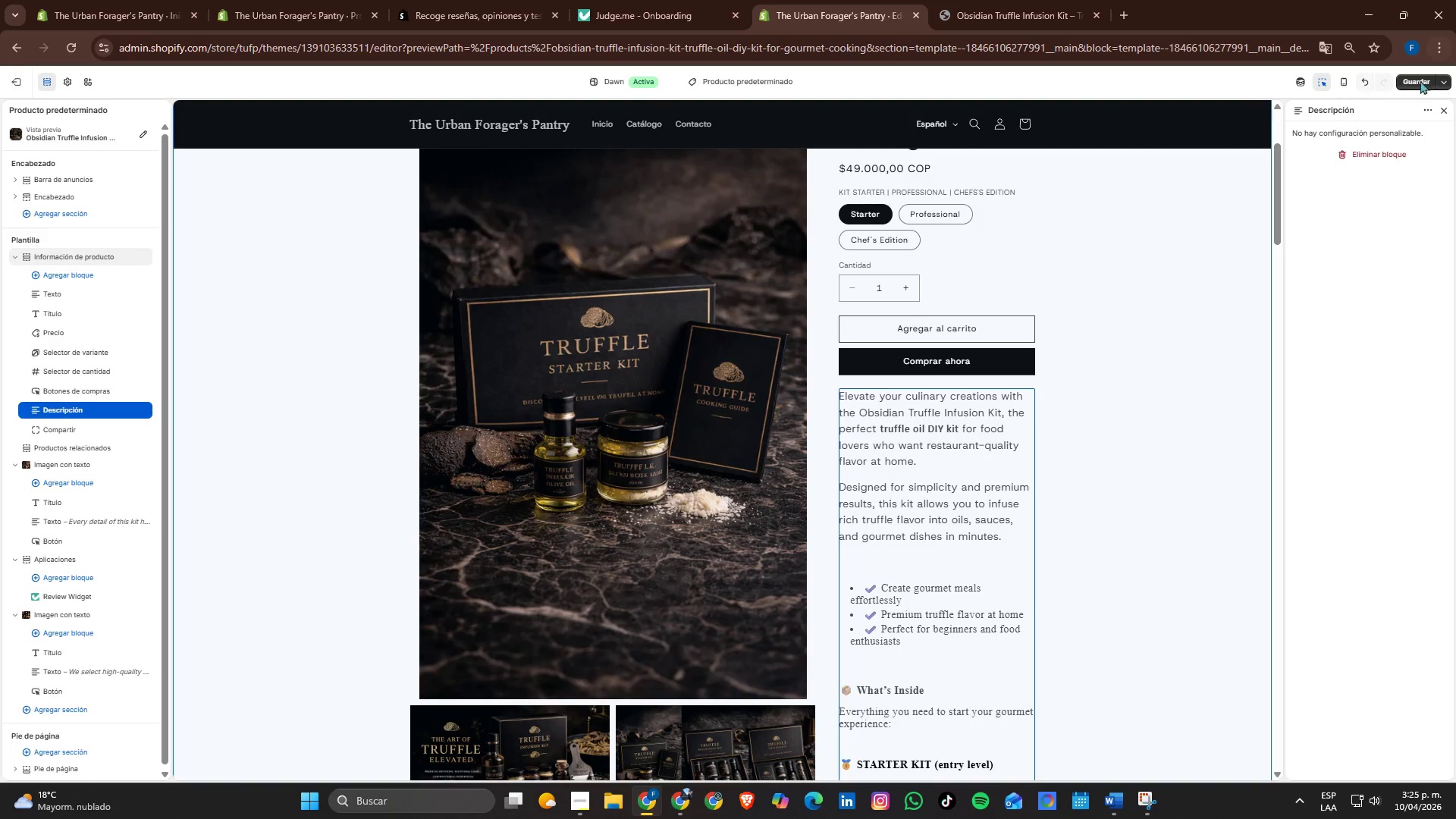 
left_click([1415, 84])
 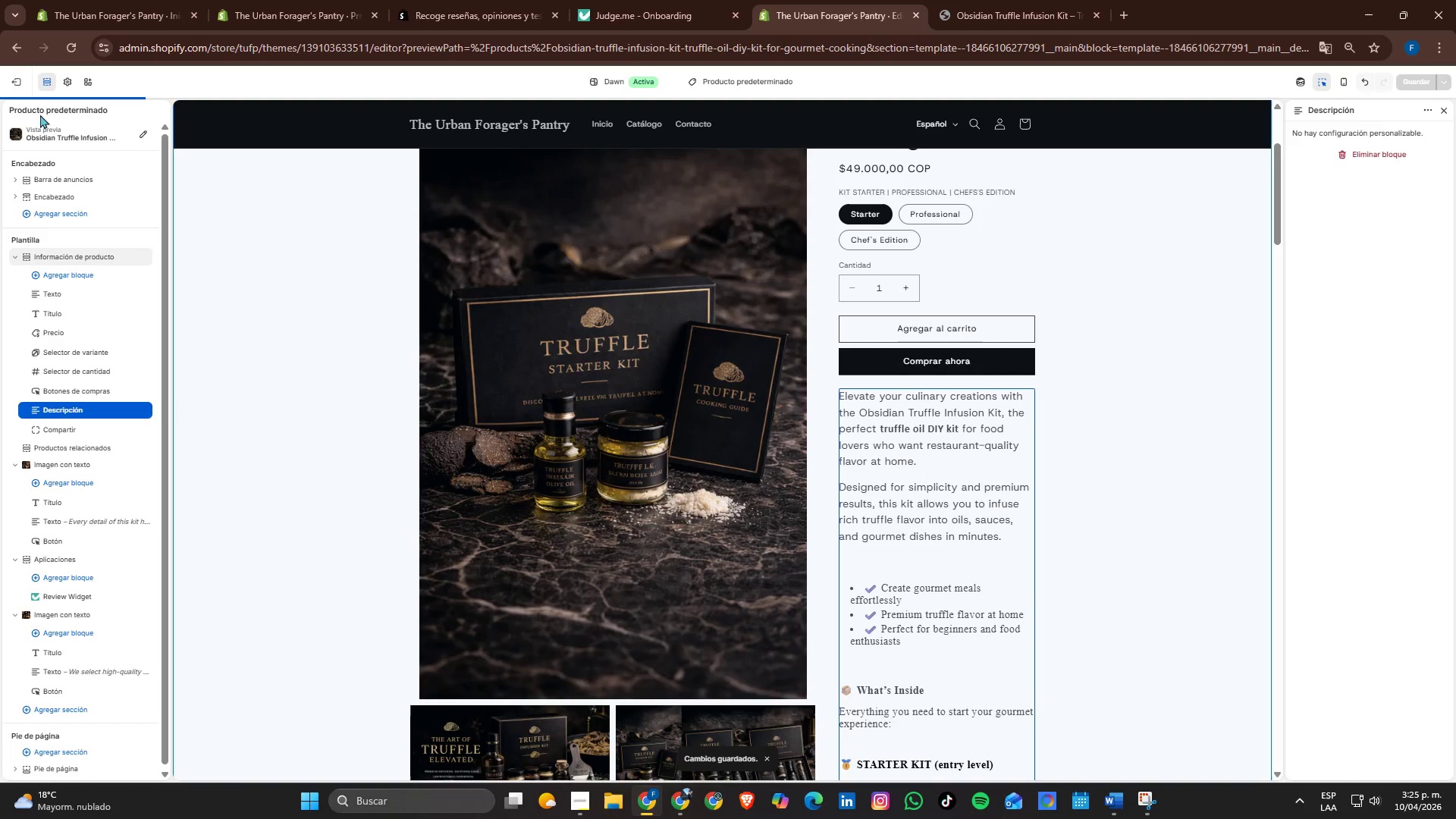 
left_click([17, 83])
 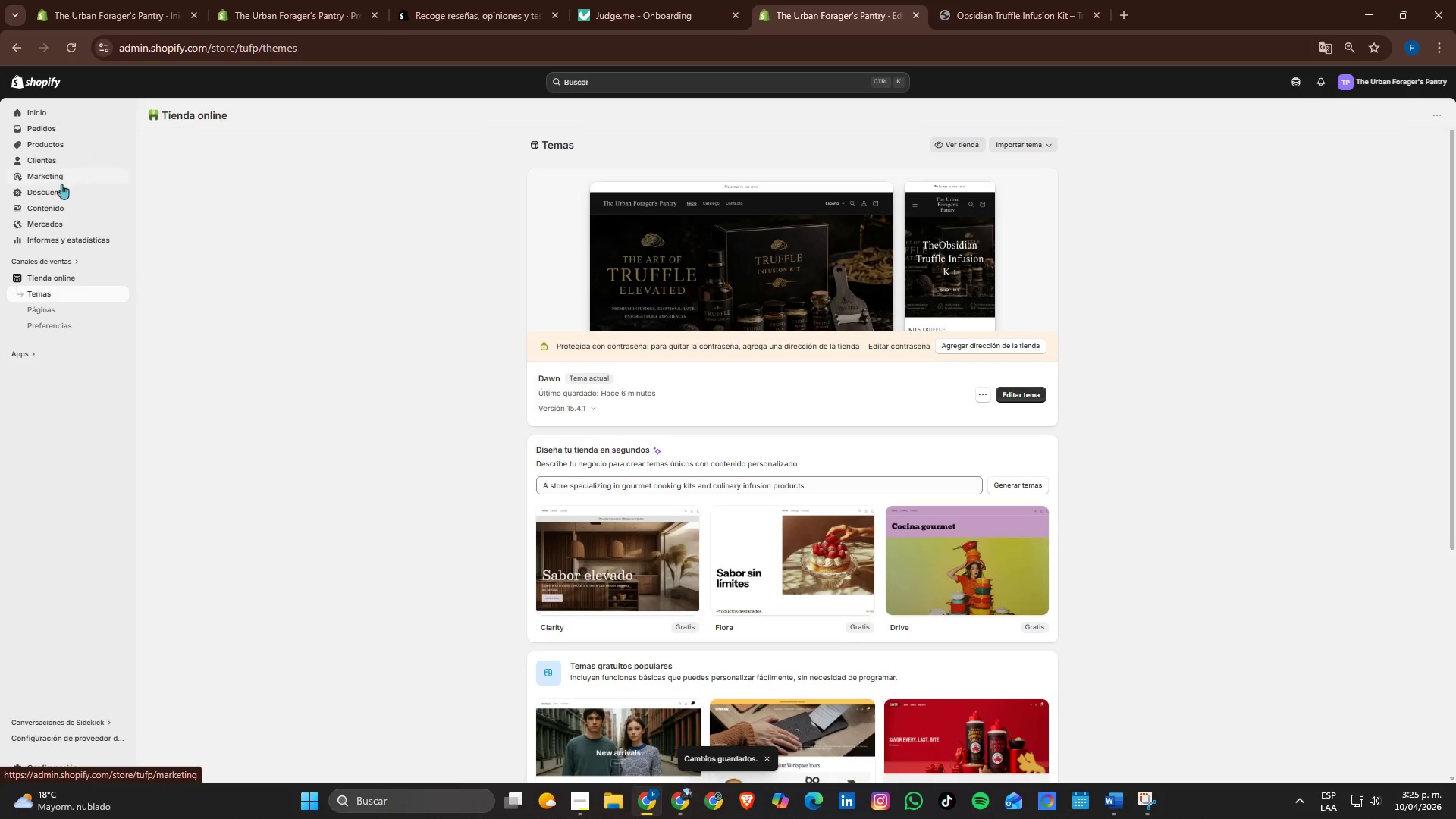 
left_click([52, 133])
 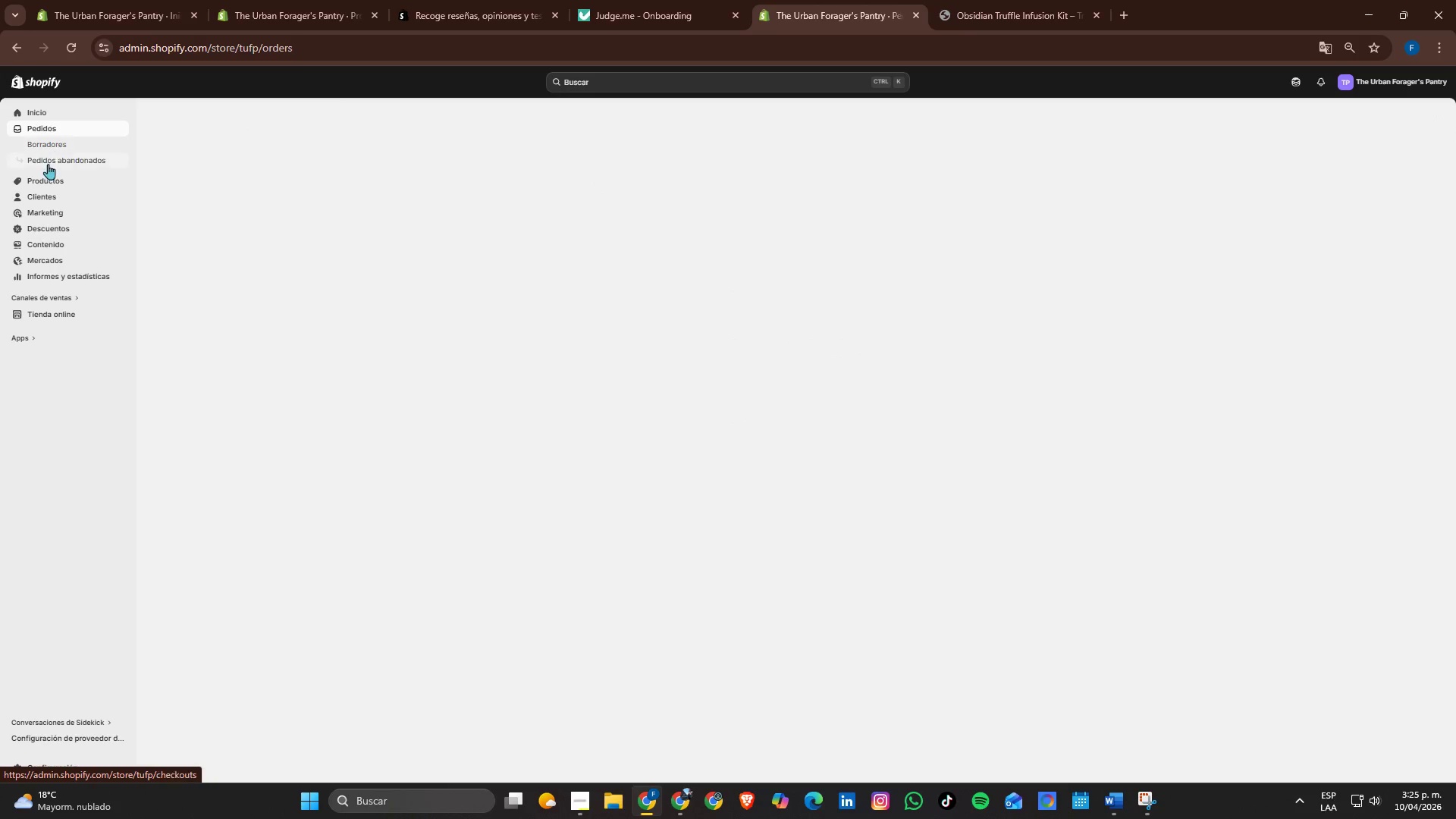 
left_click([53, 177])
 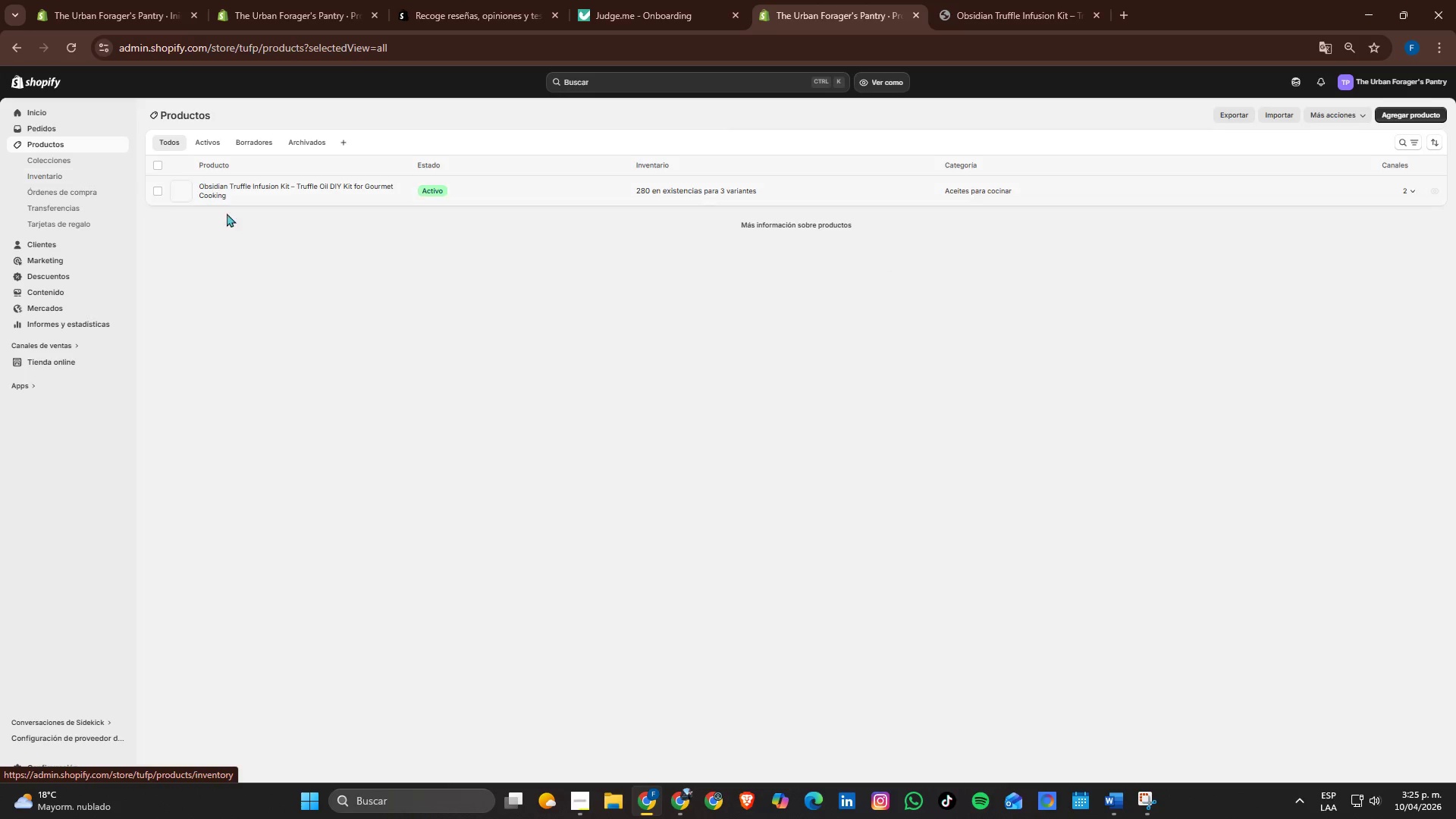 
left_click([322, 196])
 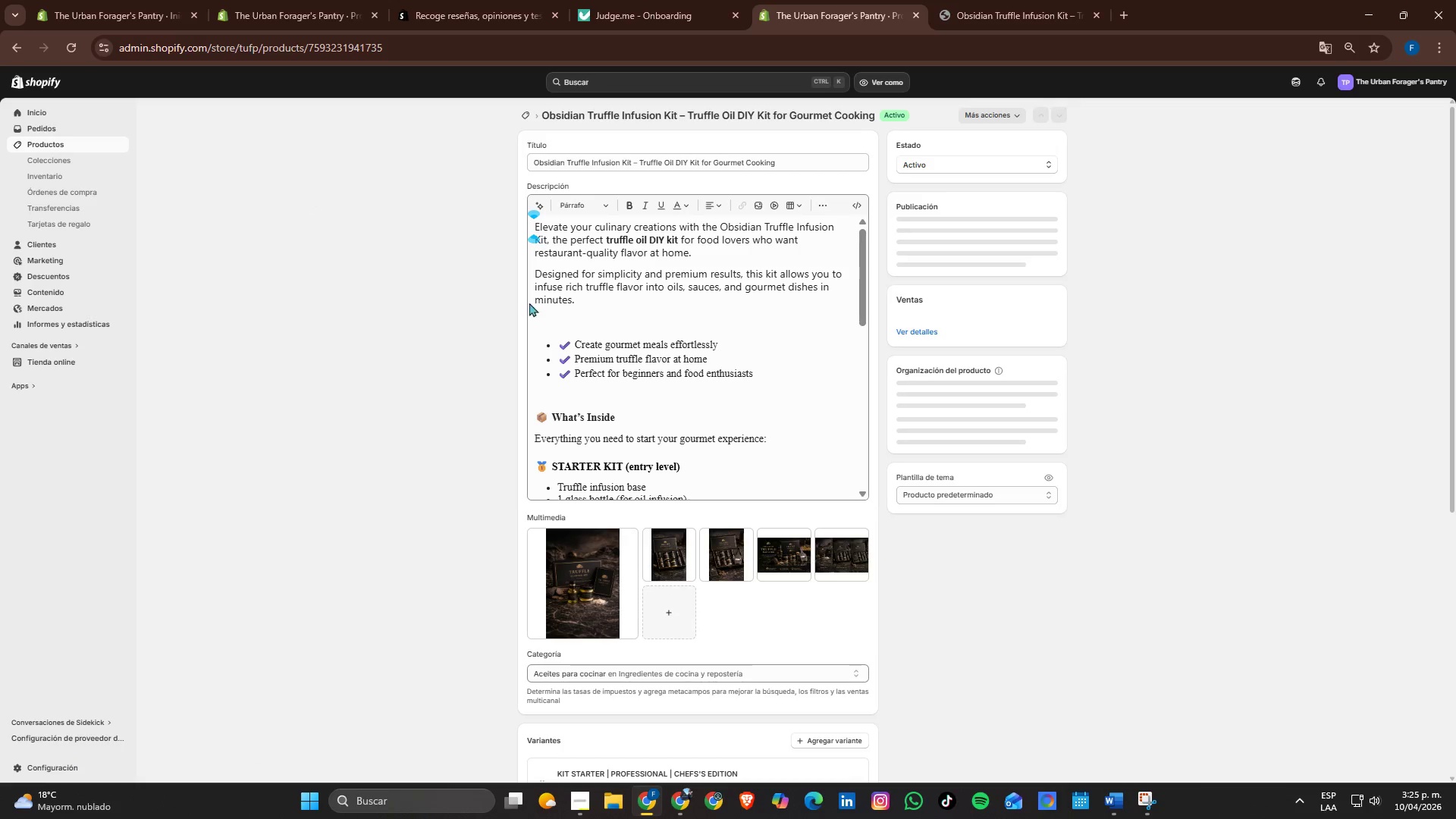 
scroll: coordinate [640, 378], scroll_direction: none, amount: 0.0
 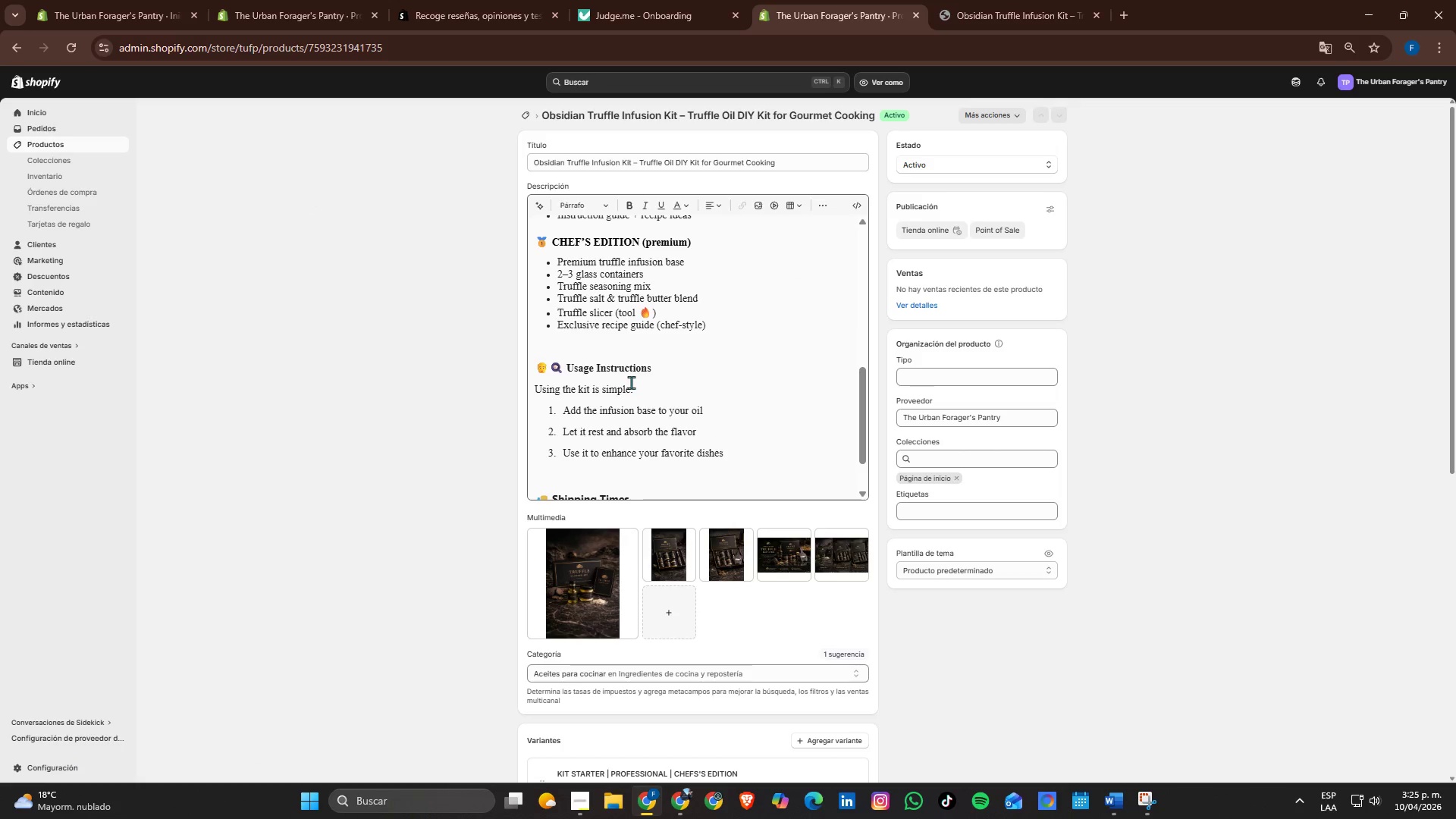 
scroll: coordinate [634, 378], scroll_direction: up, amount: 1.0
 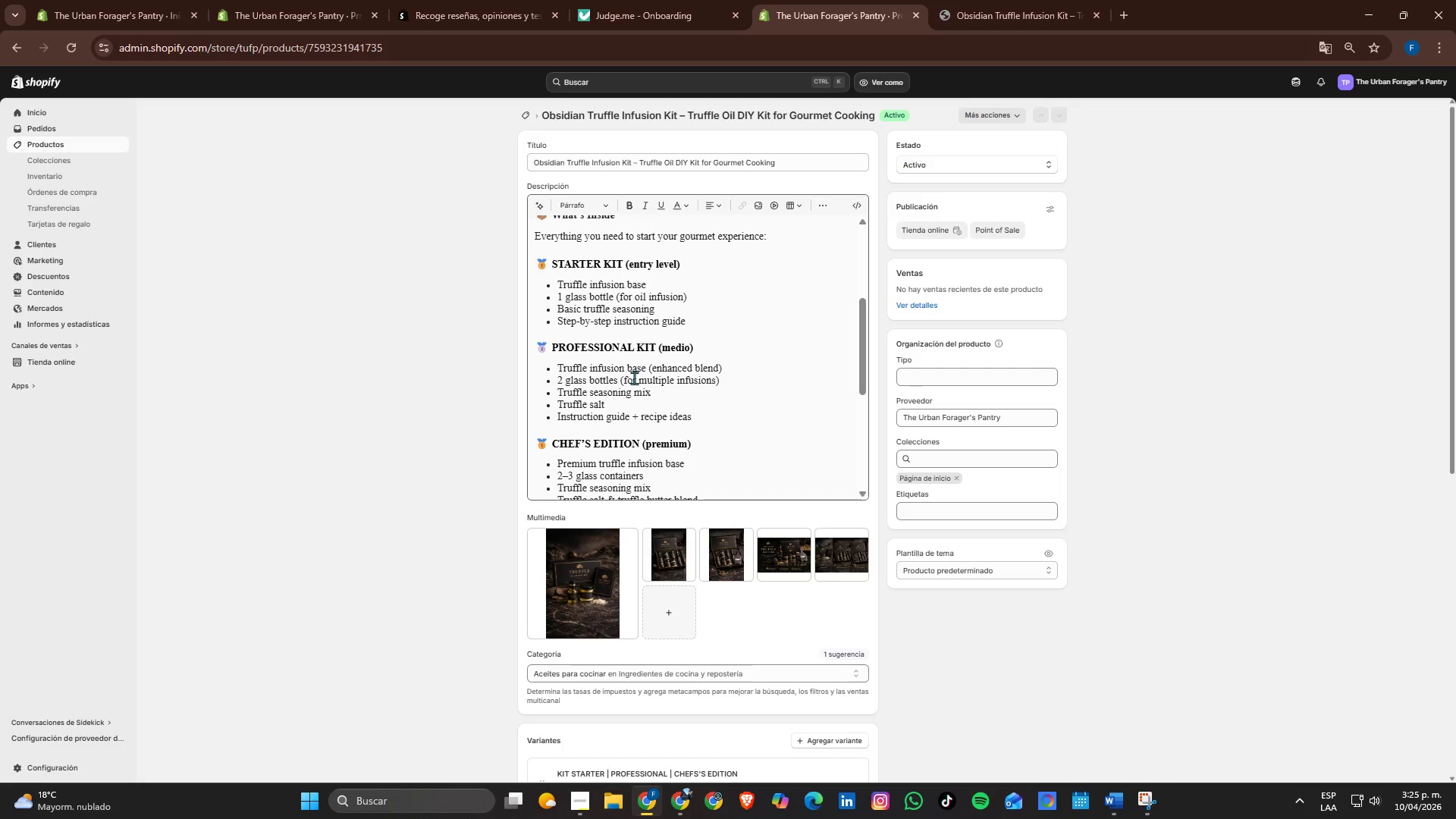 
scroll: coordinate [634, 378], scroll_direction: down, amount: 1.0
 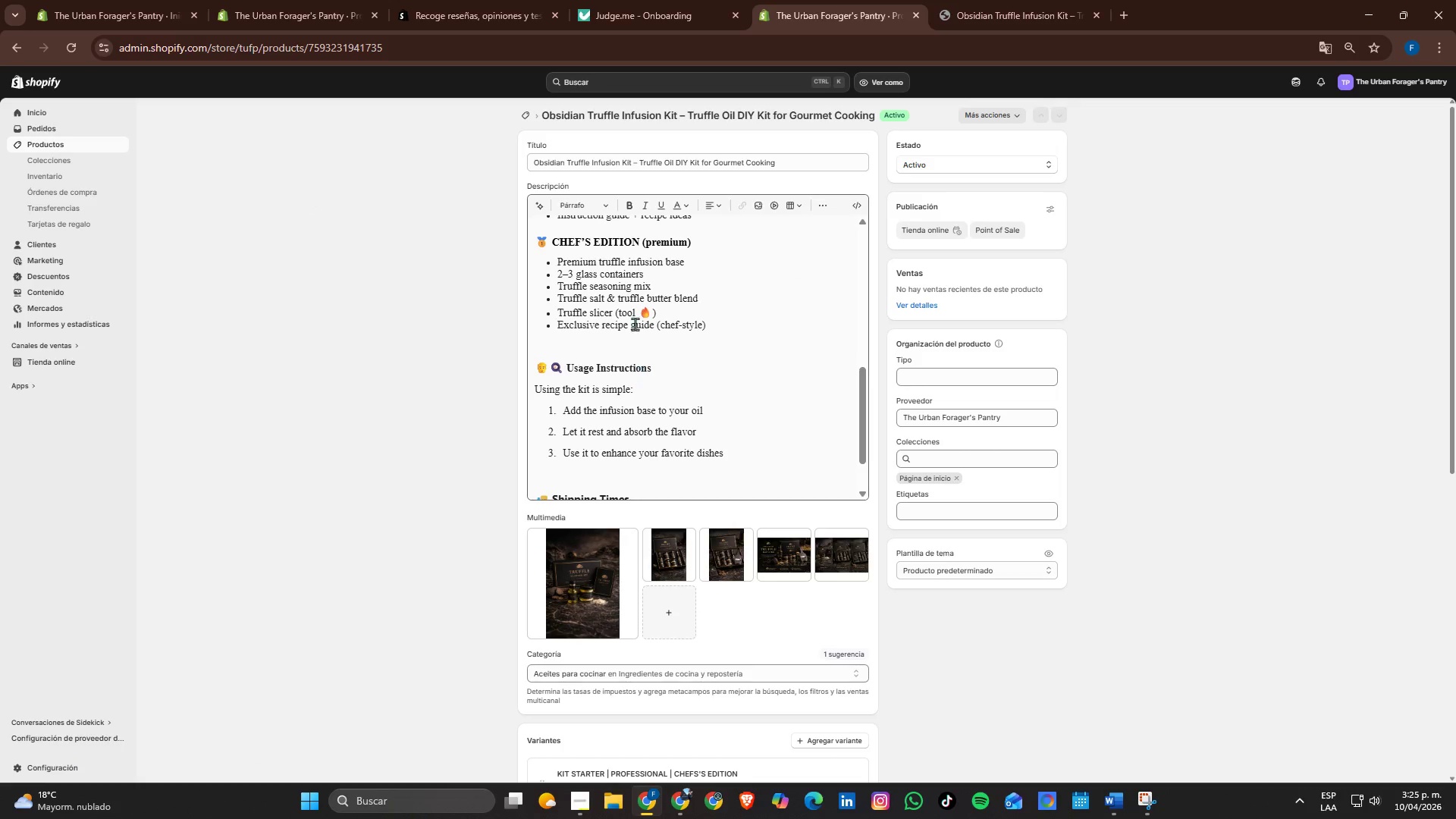 
left_click([604, 238])
 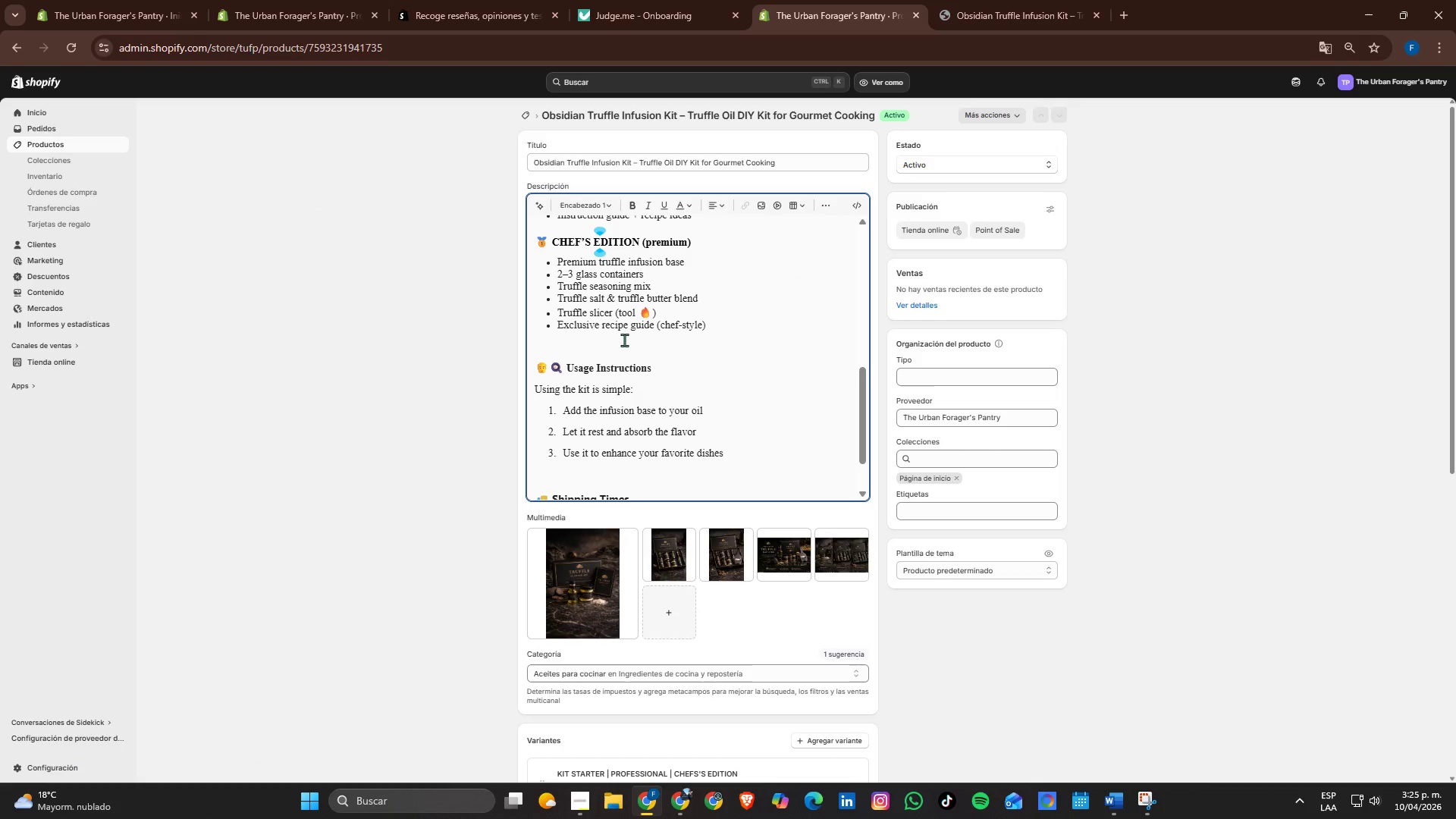 
left_click([629, 373])
 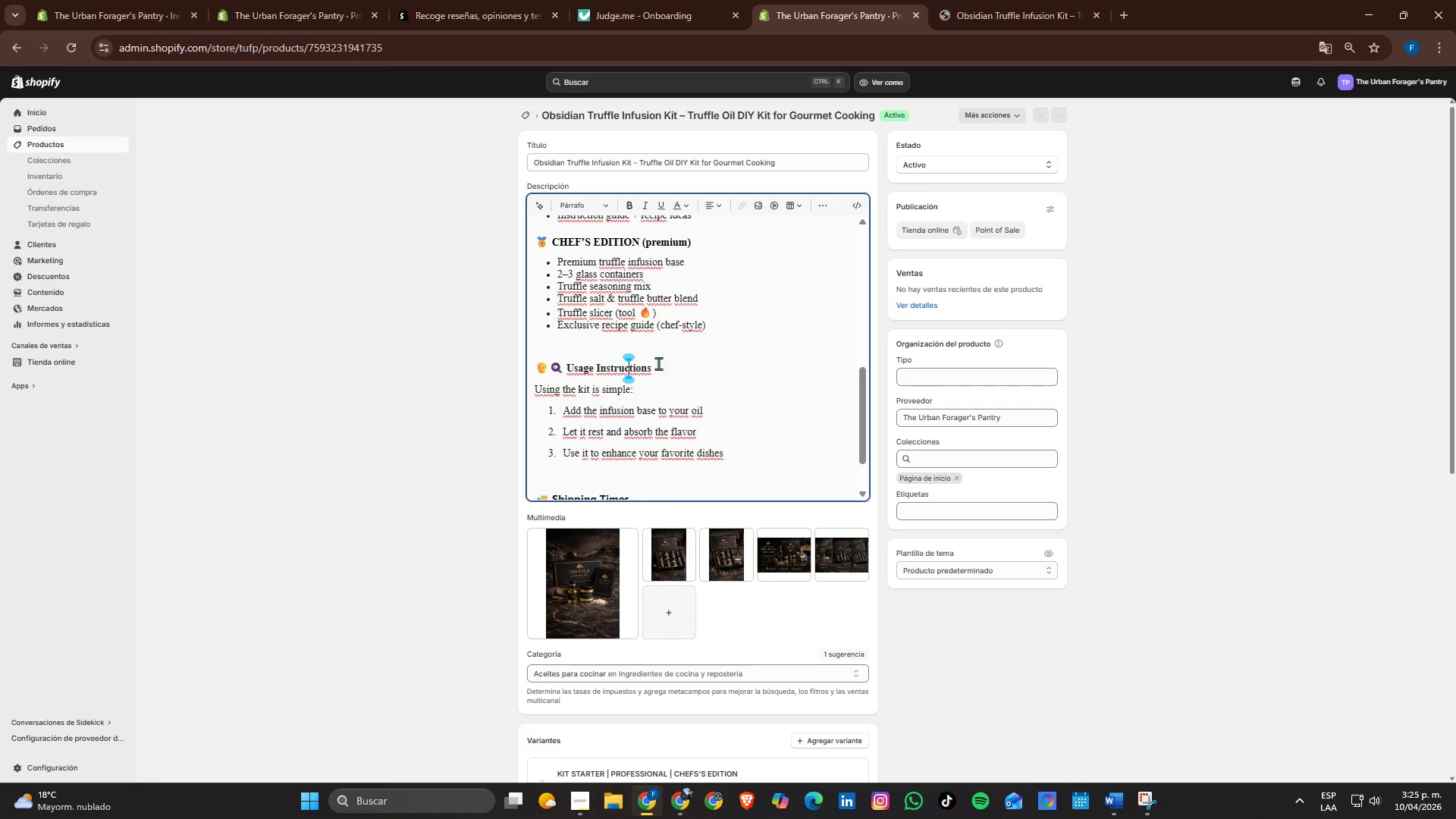 
scroll: coordinate [652, 325], scroll_direction: up, amount: 3.0
 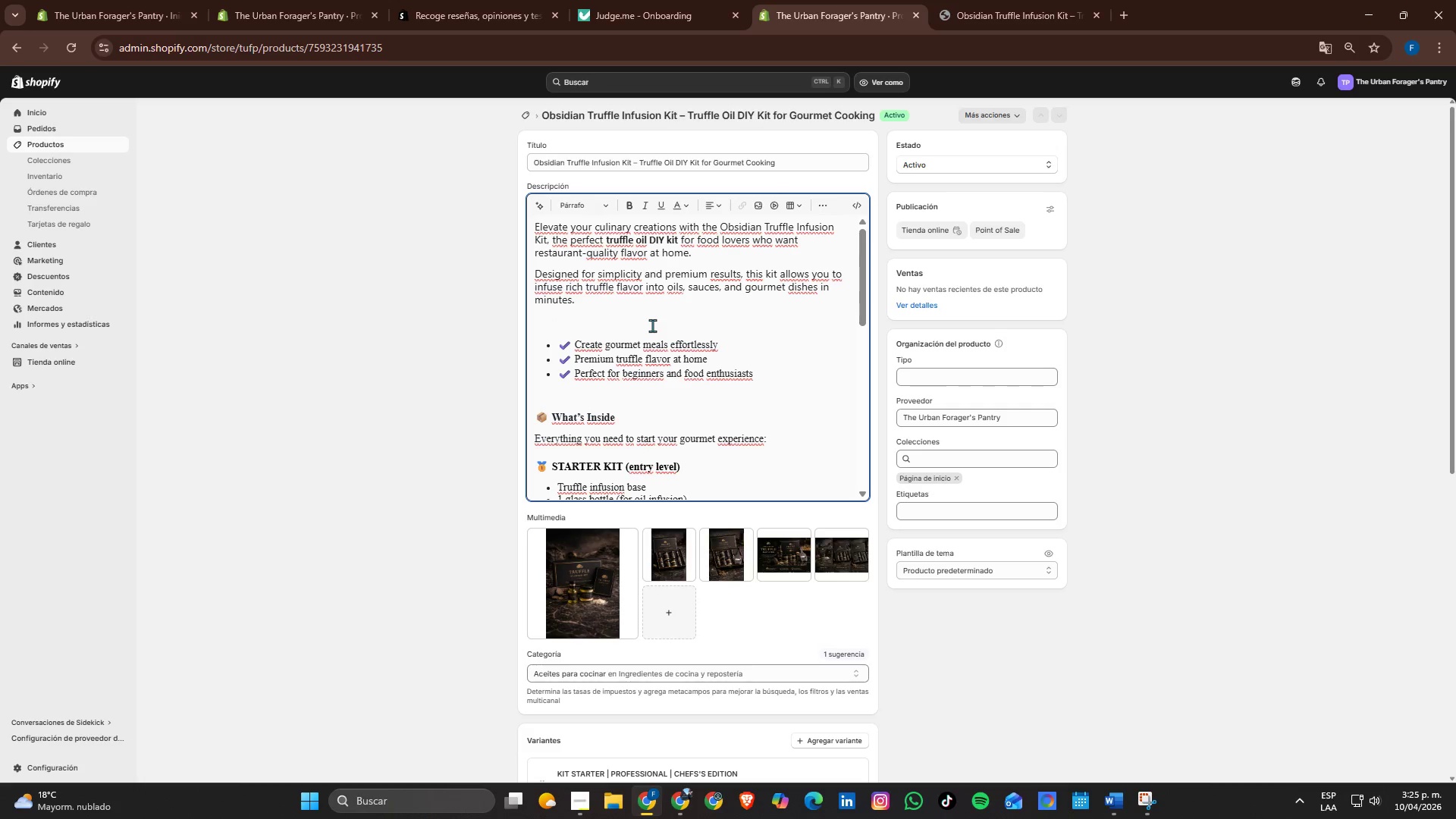 
scroll: coordinate [654, 342], scroll_direction: down, amount: 1.0
 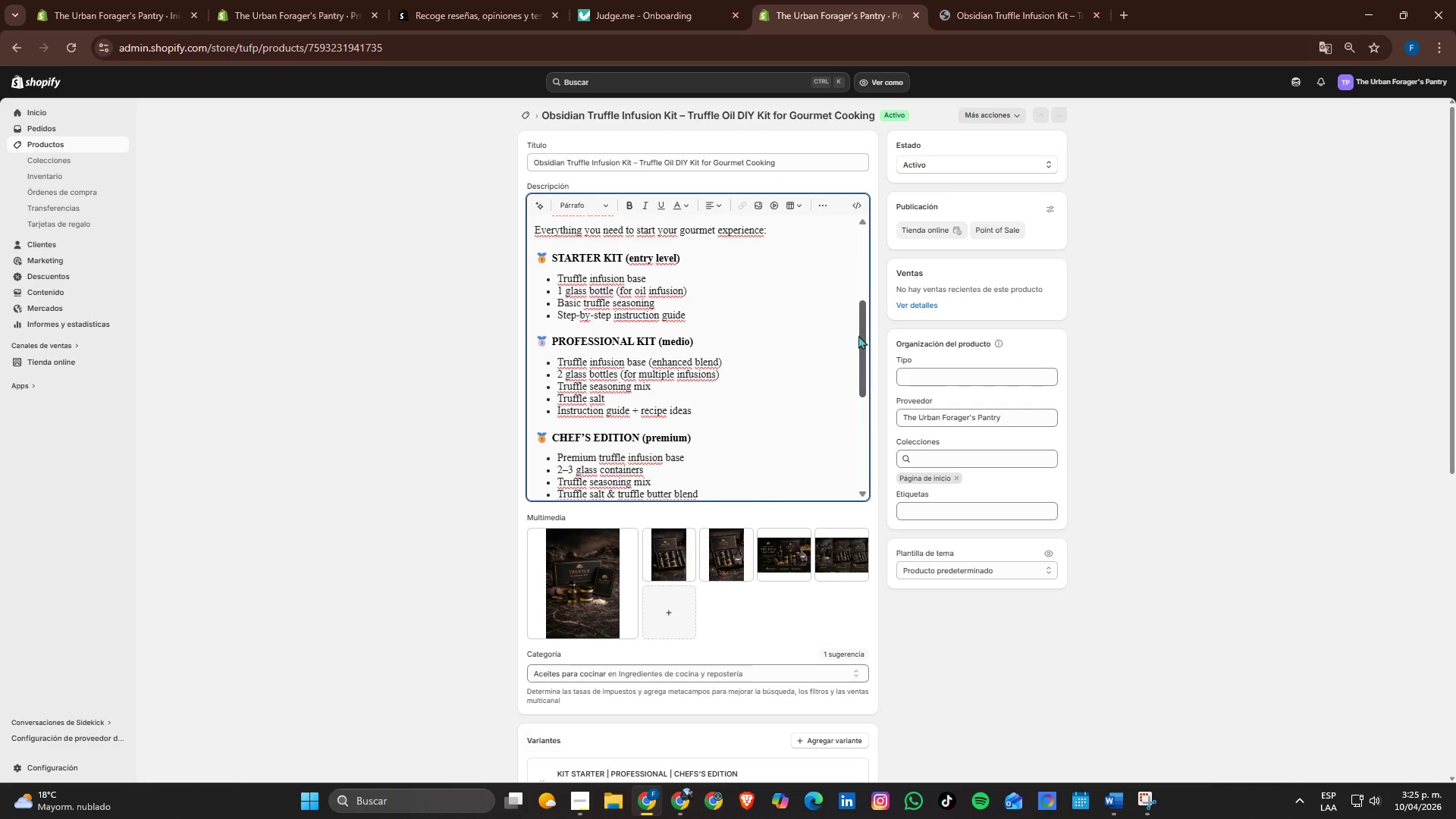 
scroll: coordinate [635, 287], scroll_direction: up, amount: 1.0
 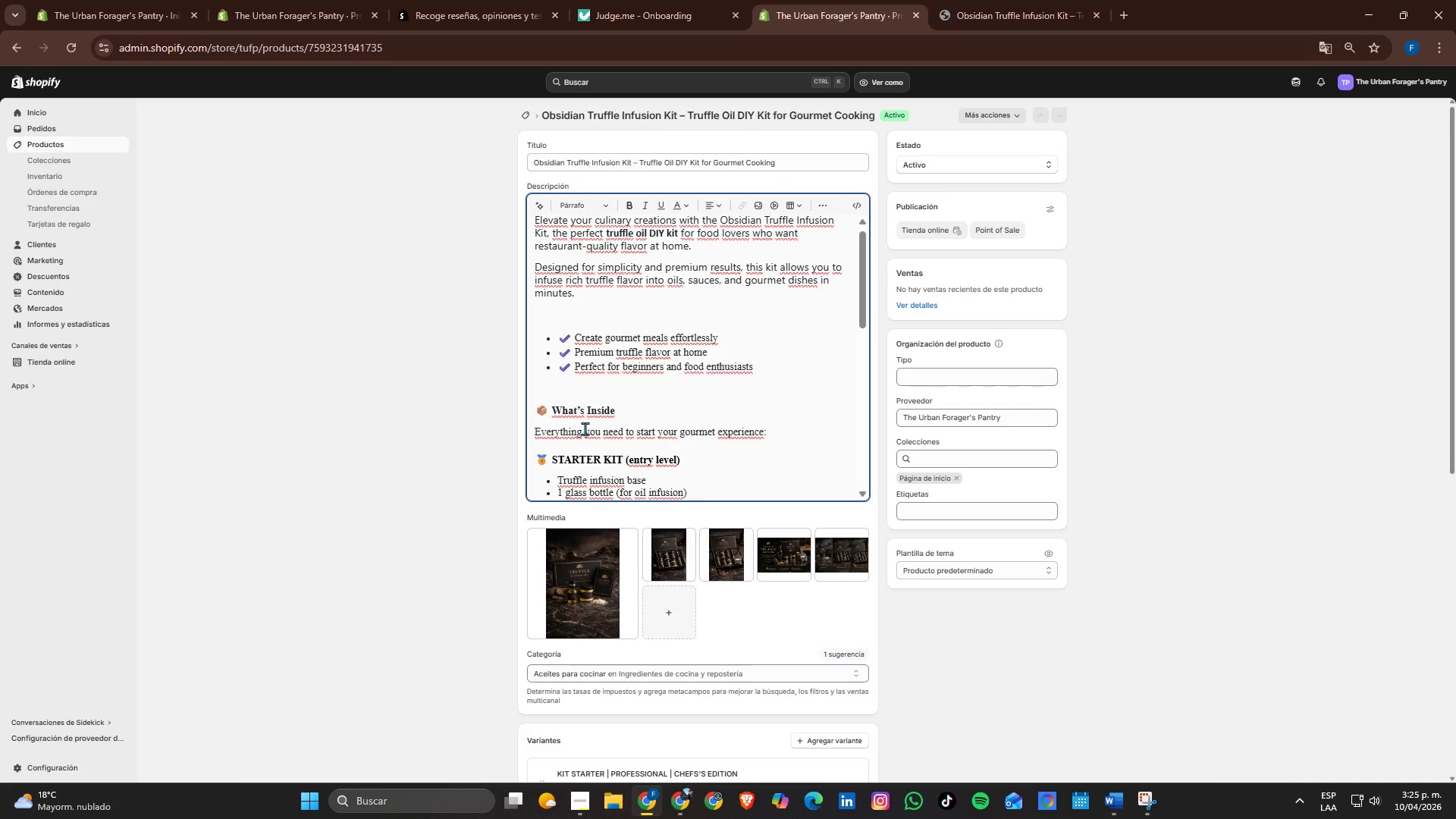 
left_click([593, 409])
 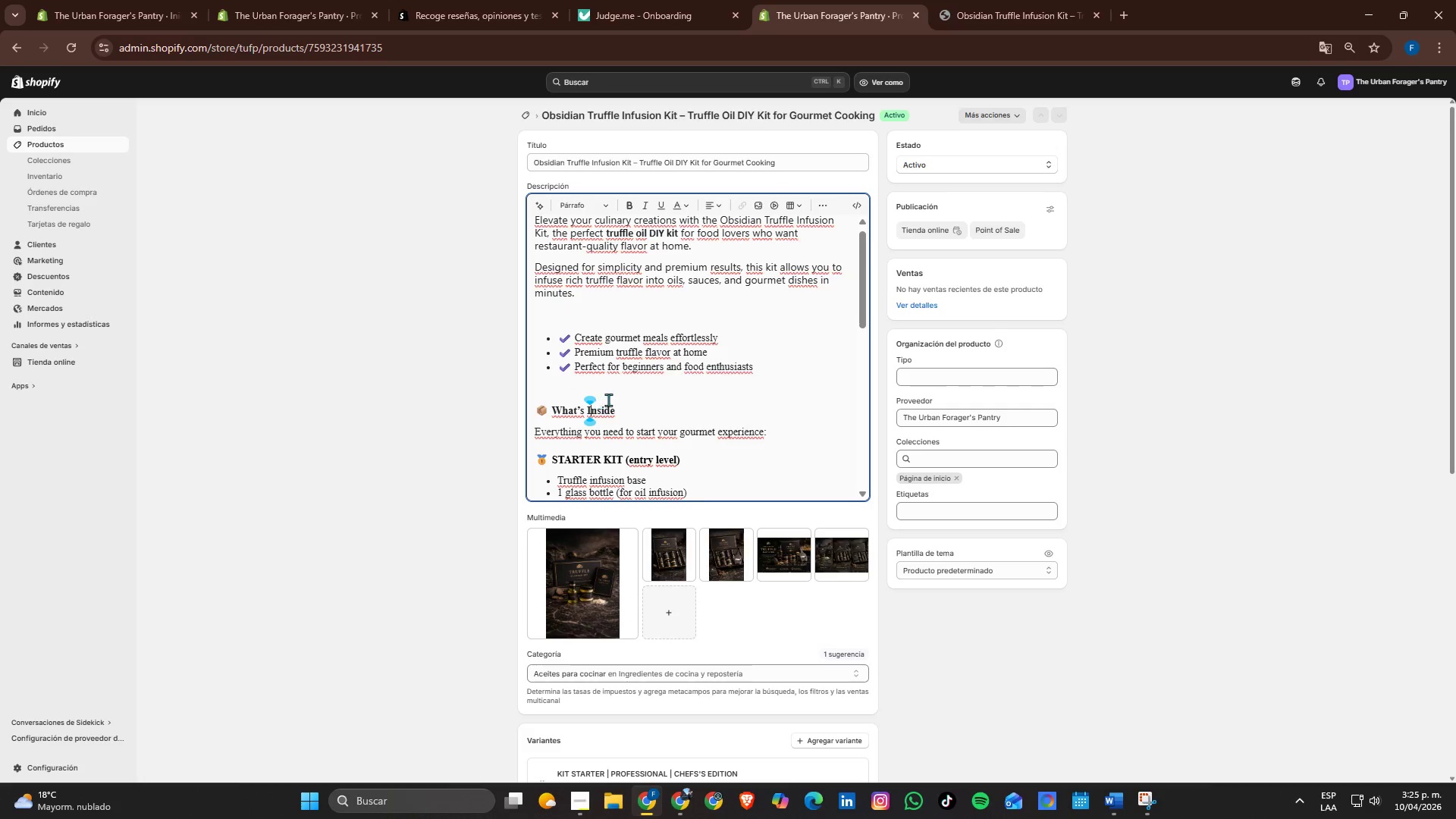 
scroll: coordinate [604, 366], scroll_direction: down, amount: 2.0
 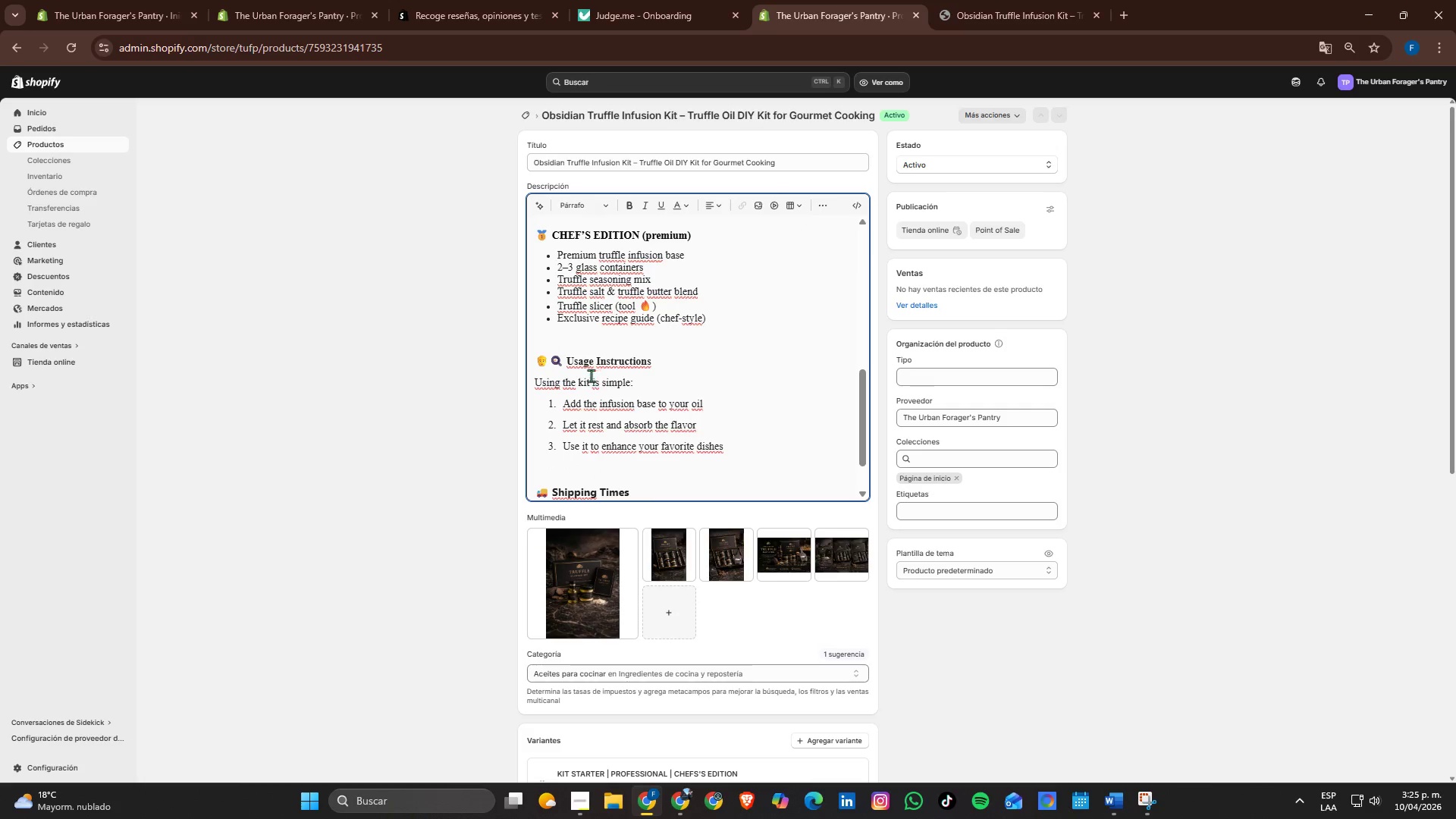 
left_click([591, 362])
 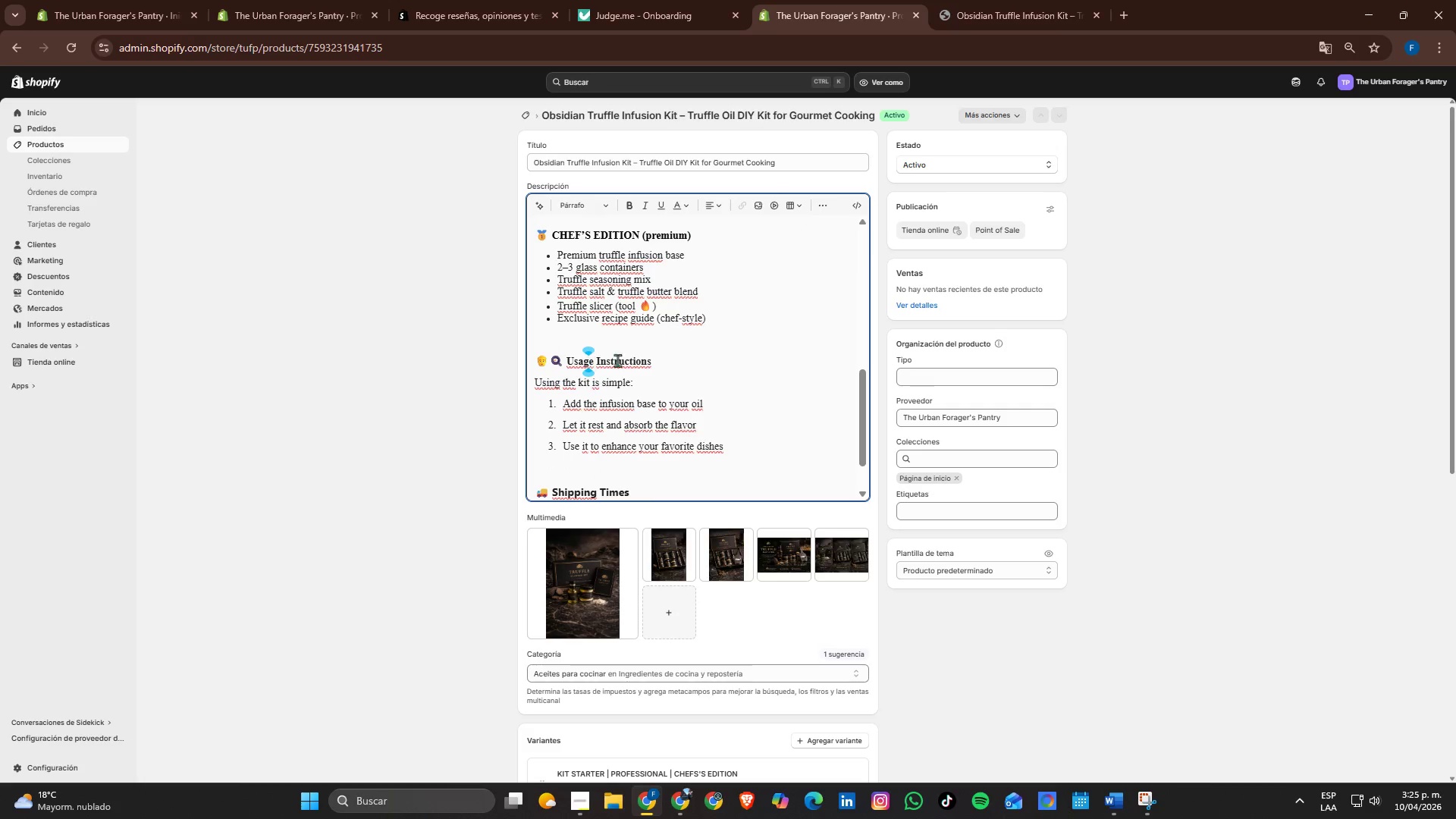 
scroll: coordinate [652, 353], scroll_direction: up, amount: 1.0
 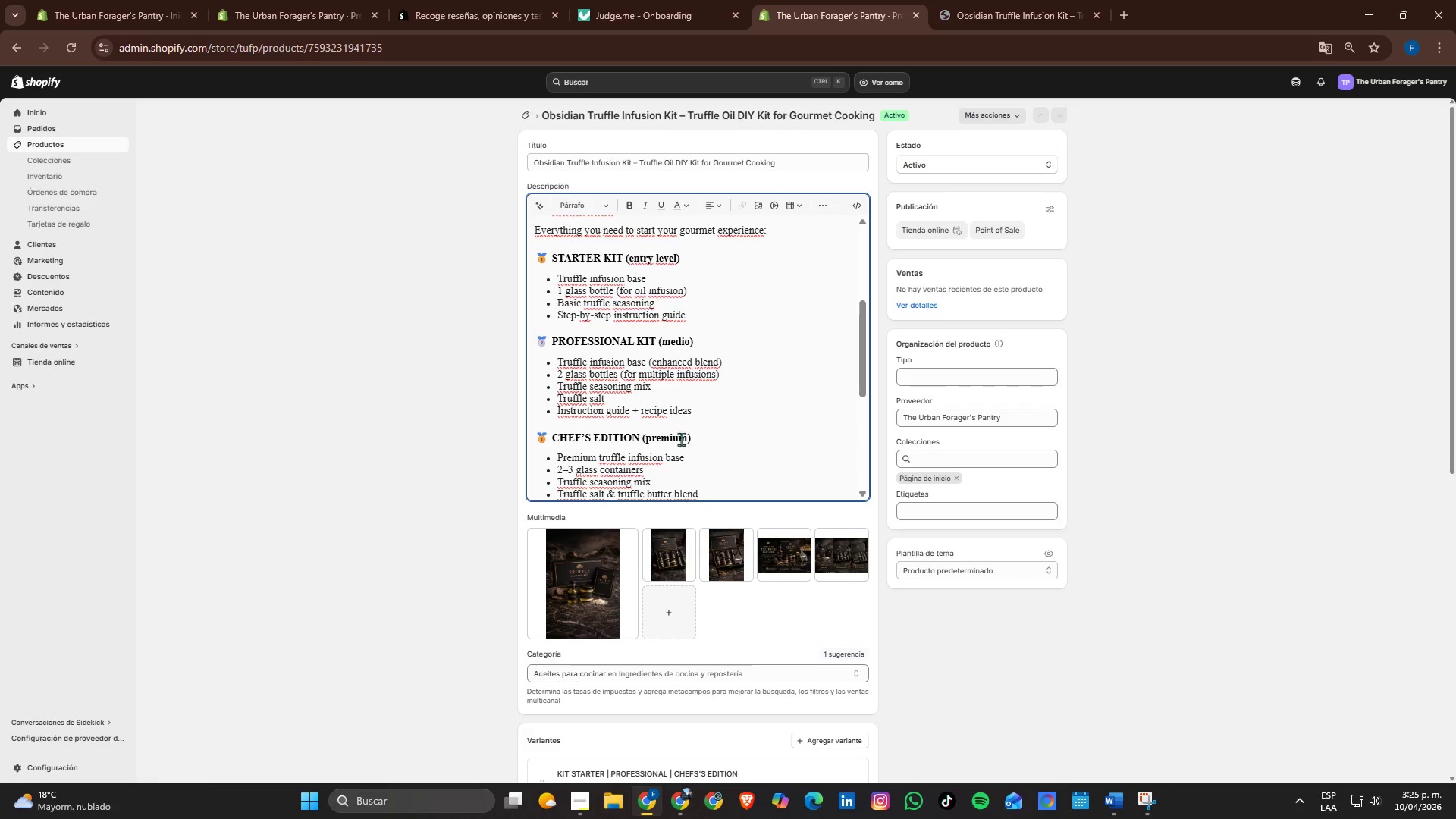 
left_click_drag(start_coordinate=[711, 441], to_coordinate=[541, 435])
 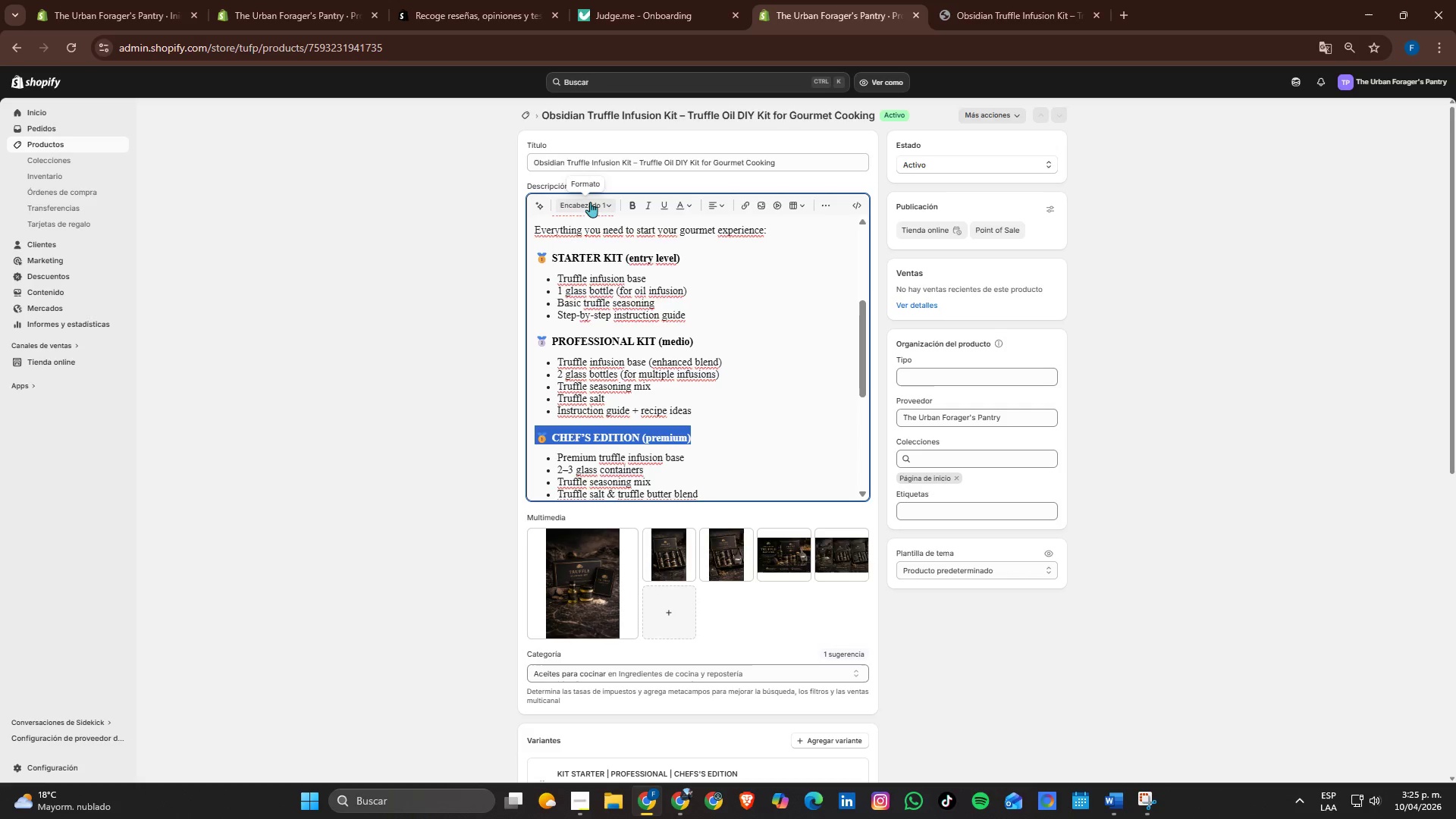 
left_click([590, 202])
 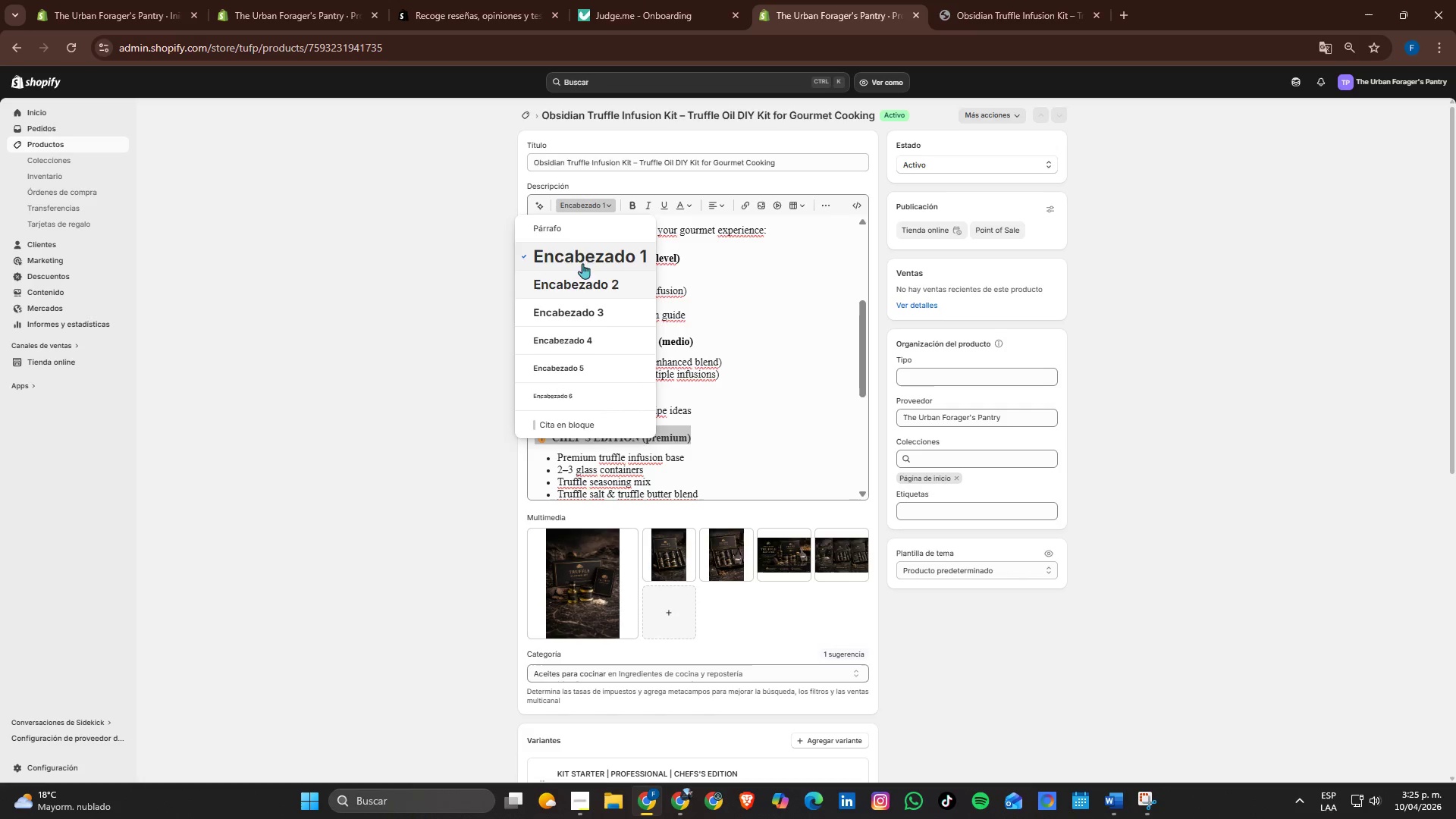 
left_click([563, 228])
 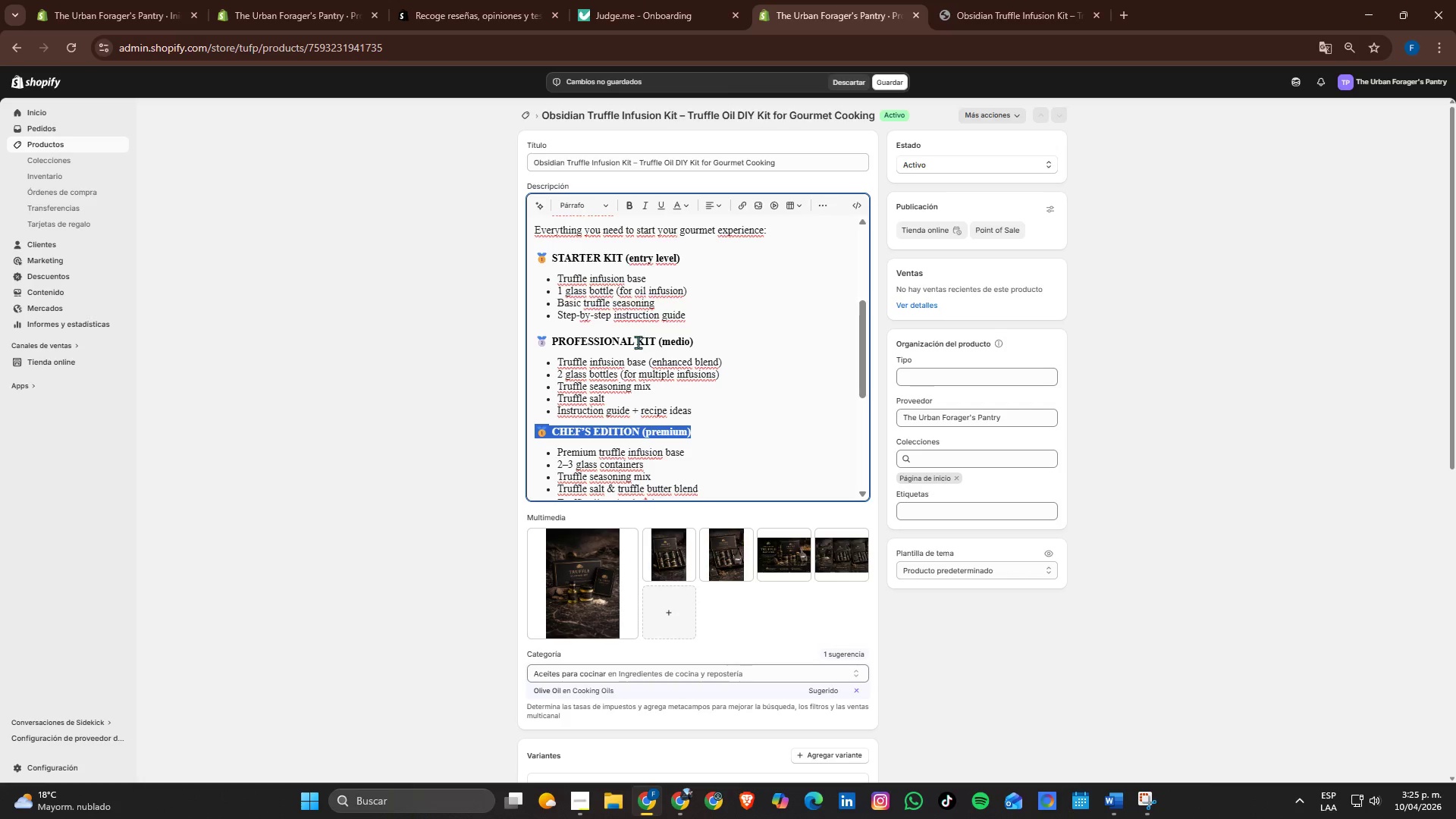 
double_click([637, 341])
 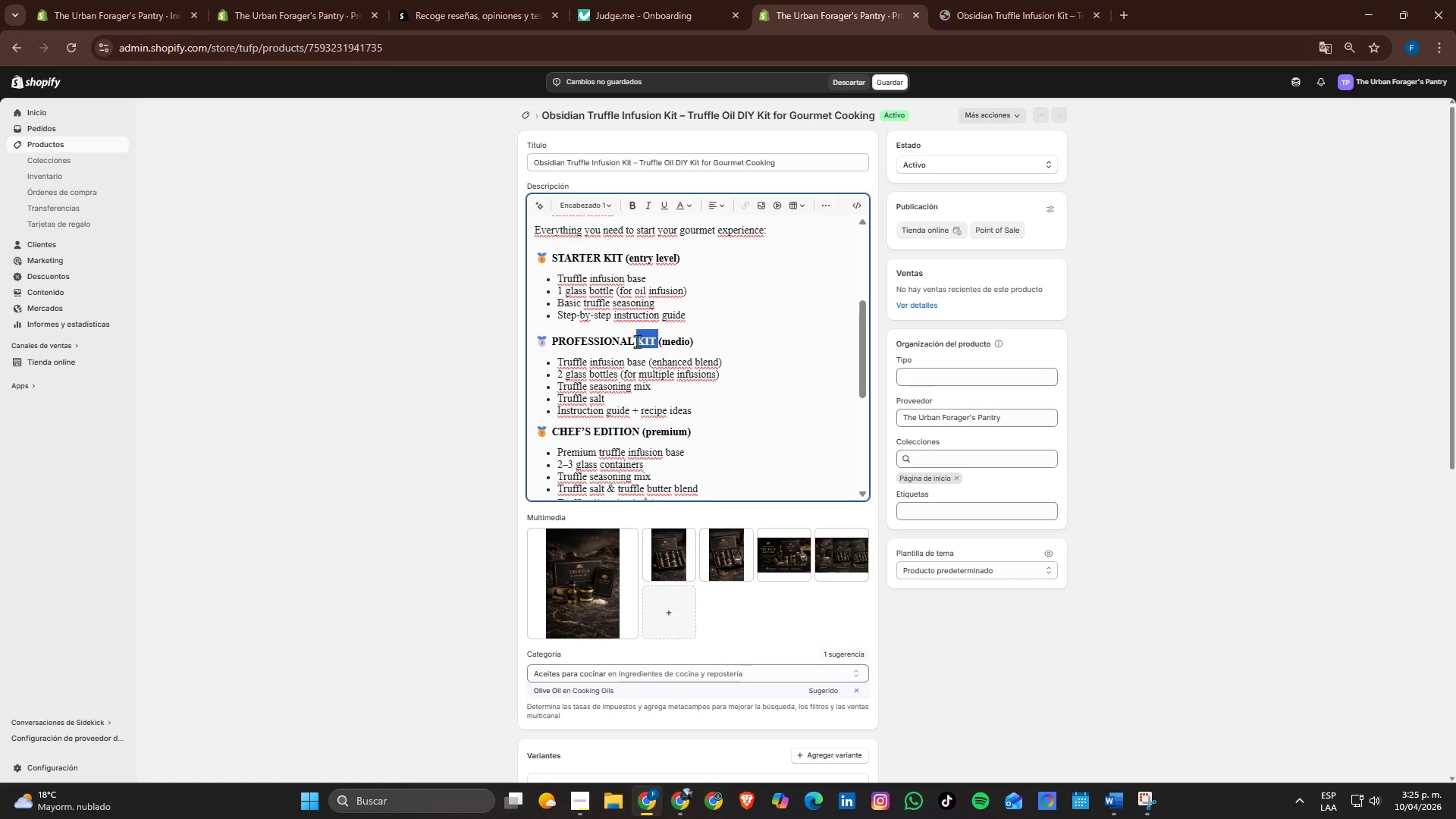 
triple_click([637, 341])
 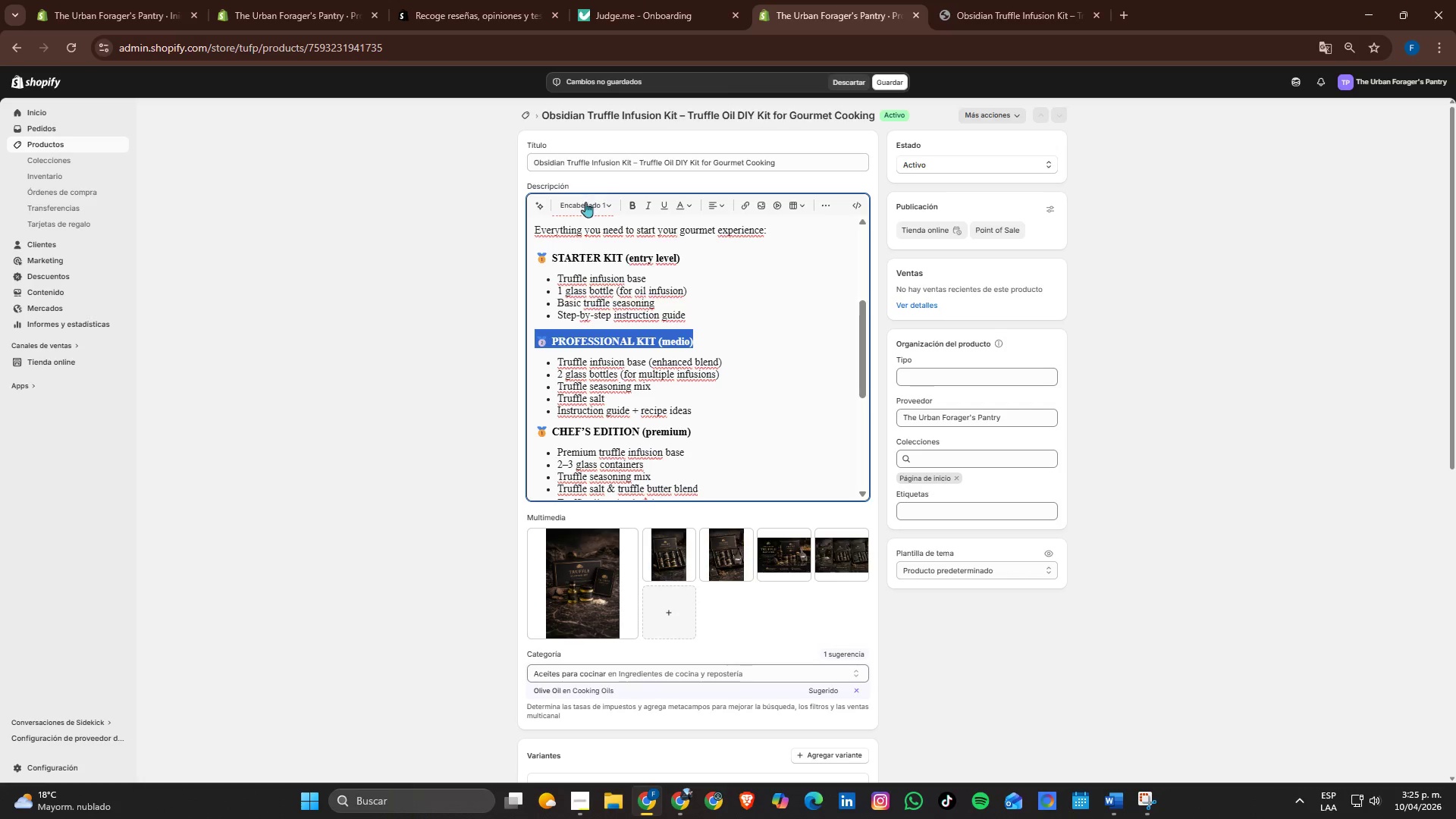 
left_click([586, 205])
 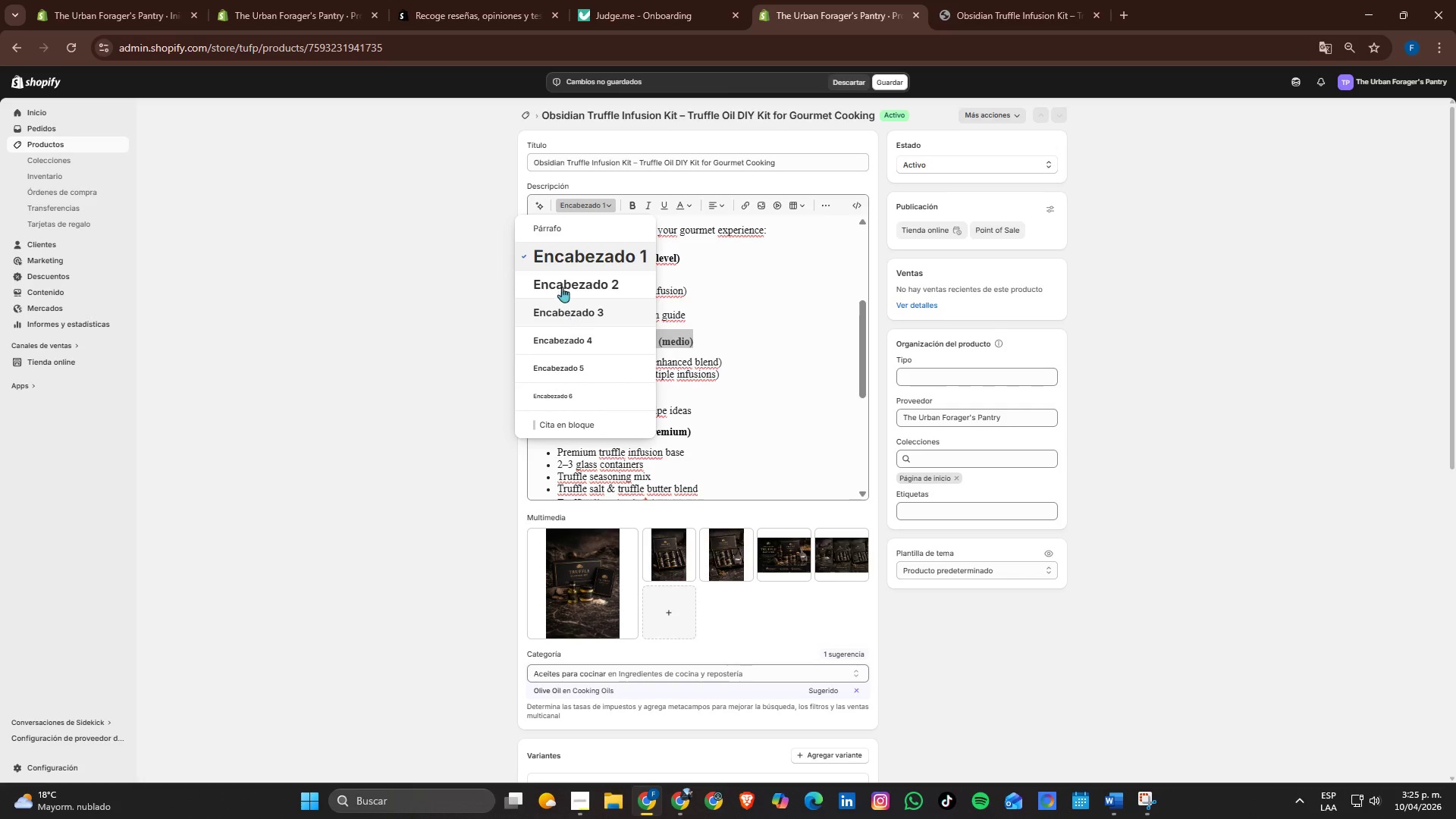 
left_click([555, 226])
 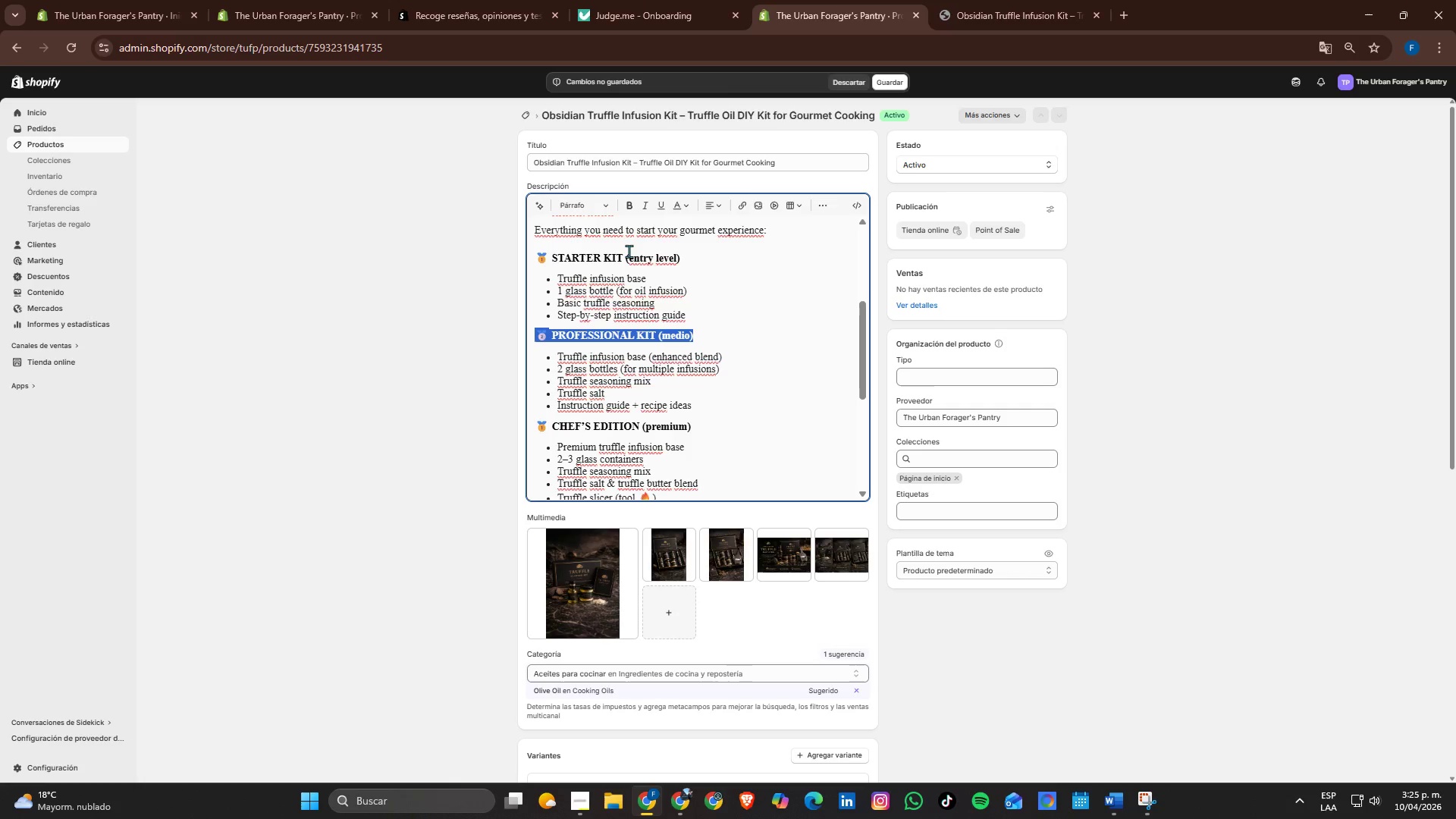 
double_click([629, 251])
 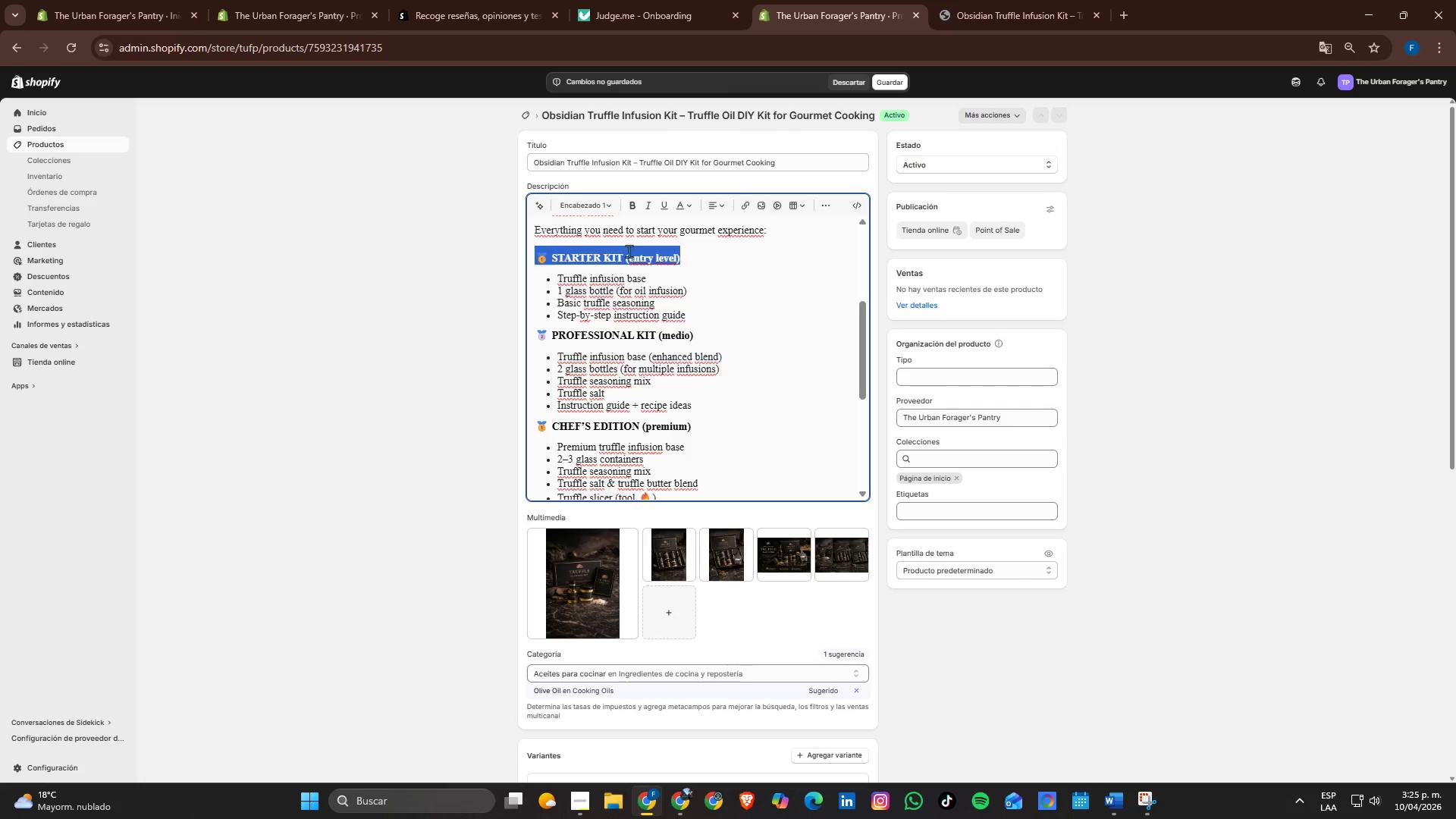 
triple_click([629, 251])
 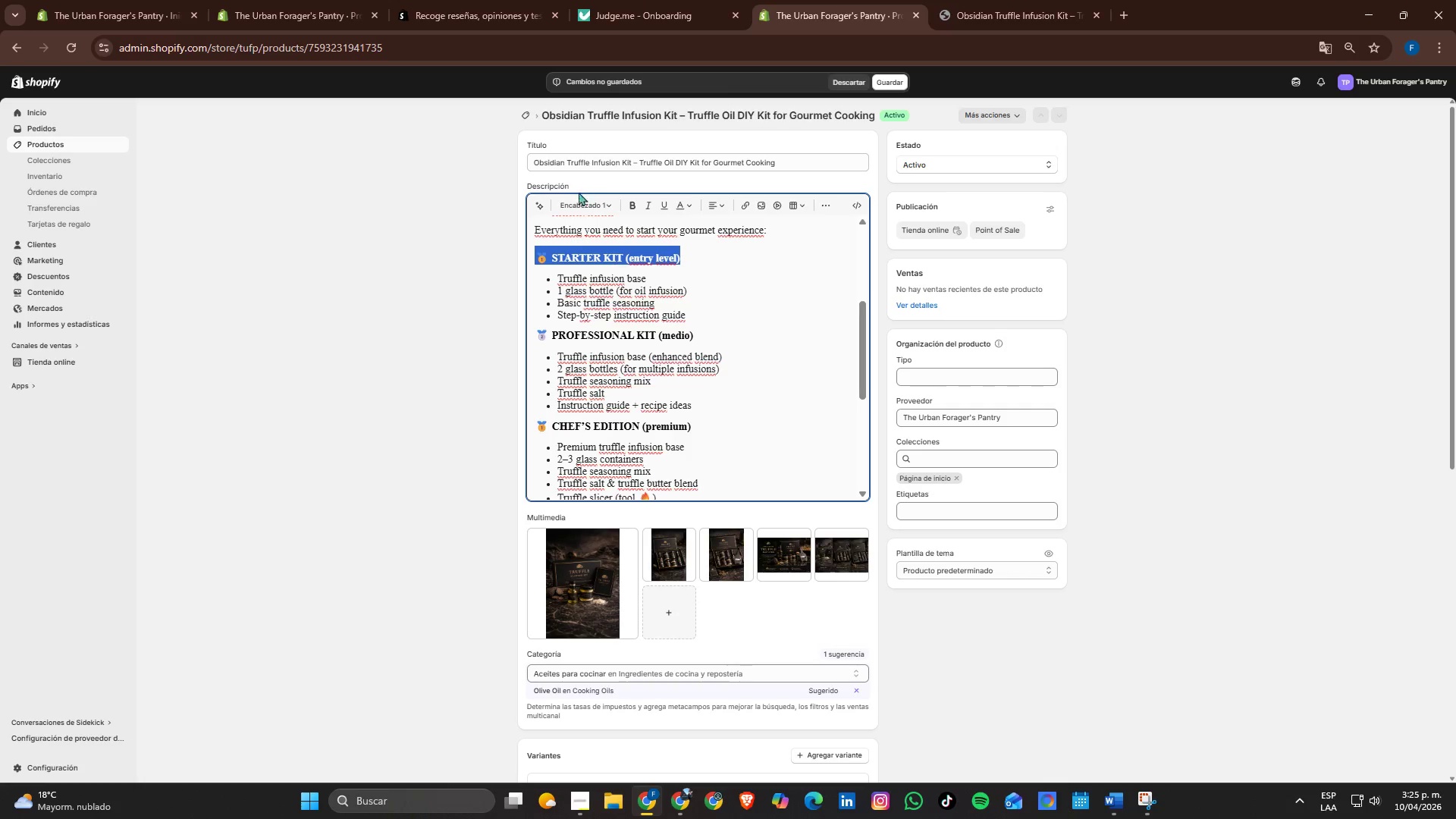 
left_click([579, 199])
 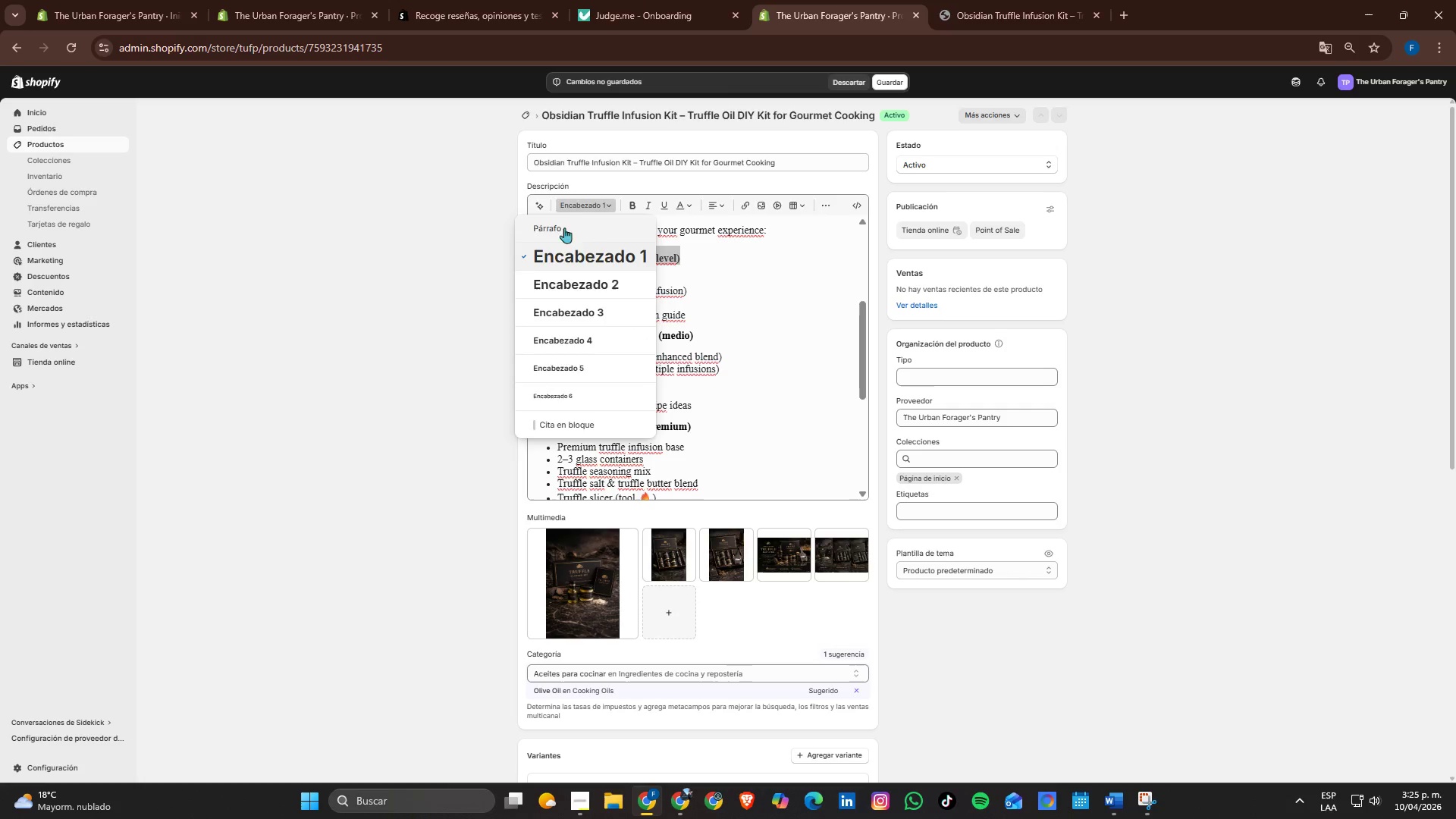 
scroll: coordinate [650, 364], scroll_direction: up, amount: 1.0
 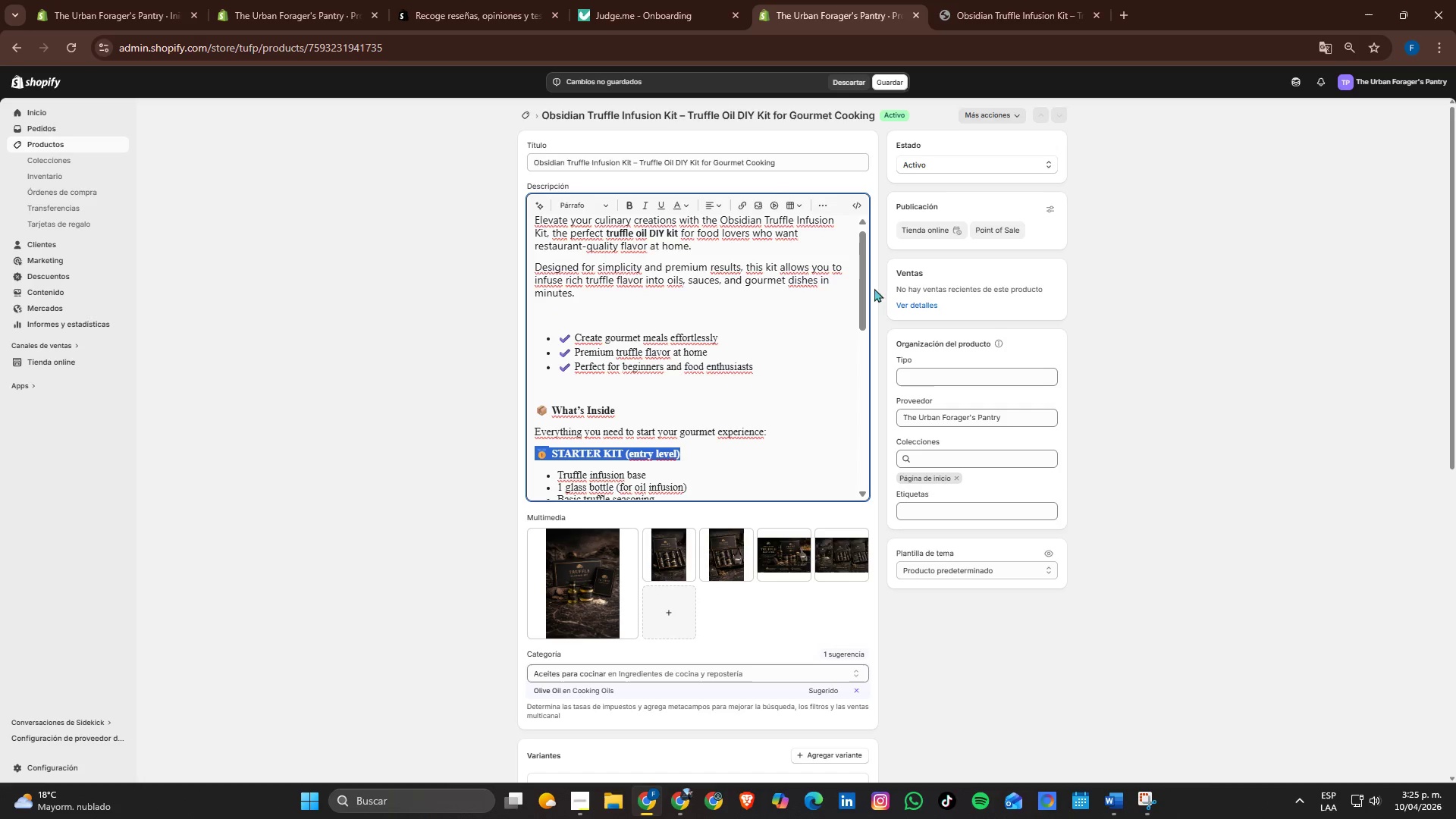 
left_click_drag(start_coordinate=[864, 286], to_coordinate=[863, 306])
 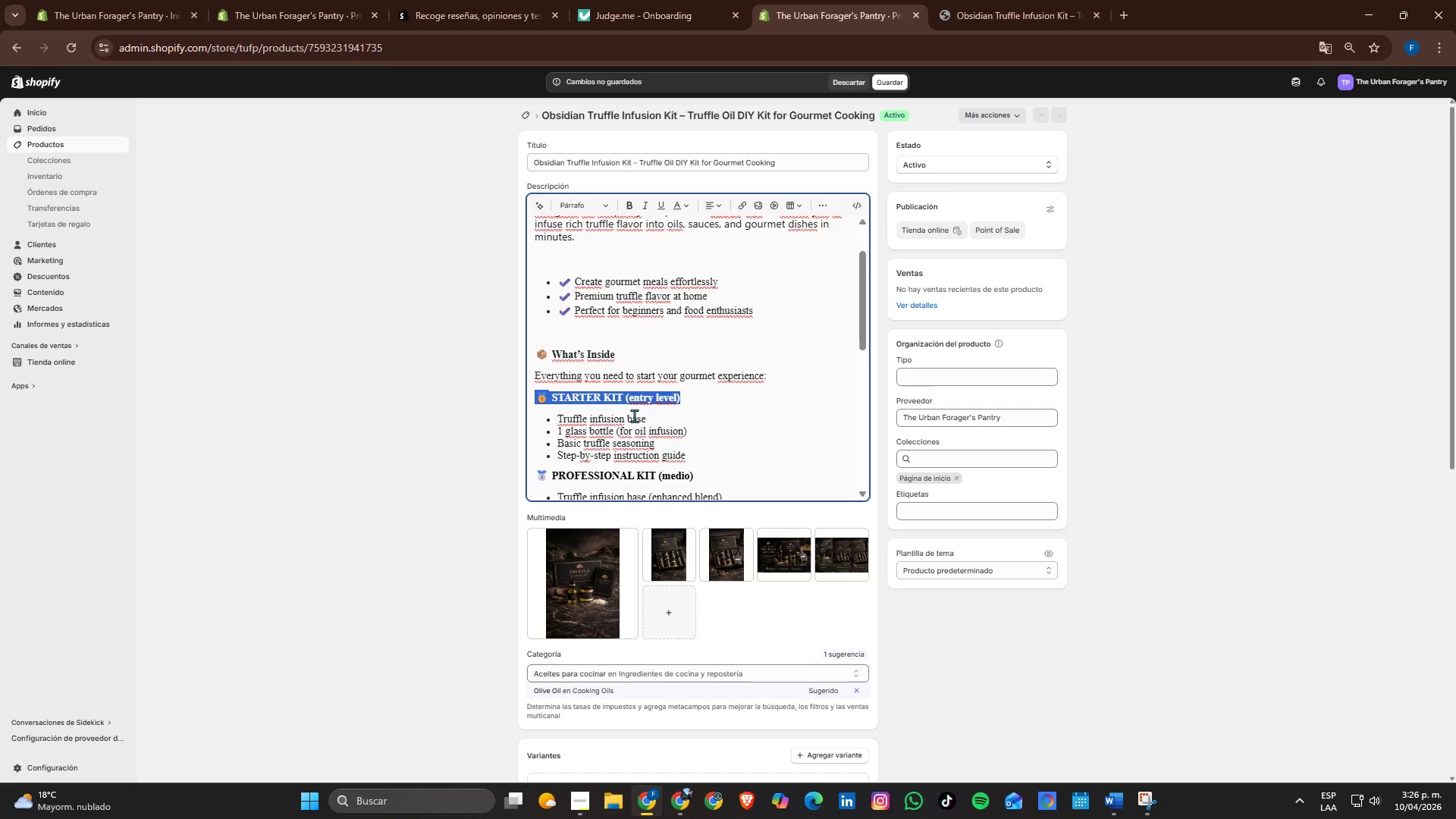 
wait(5.08)
 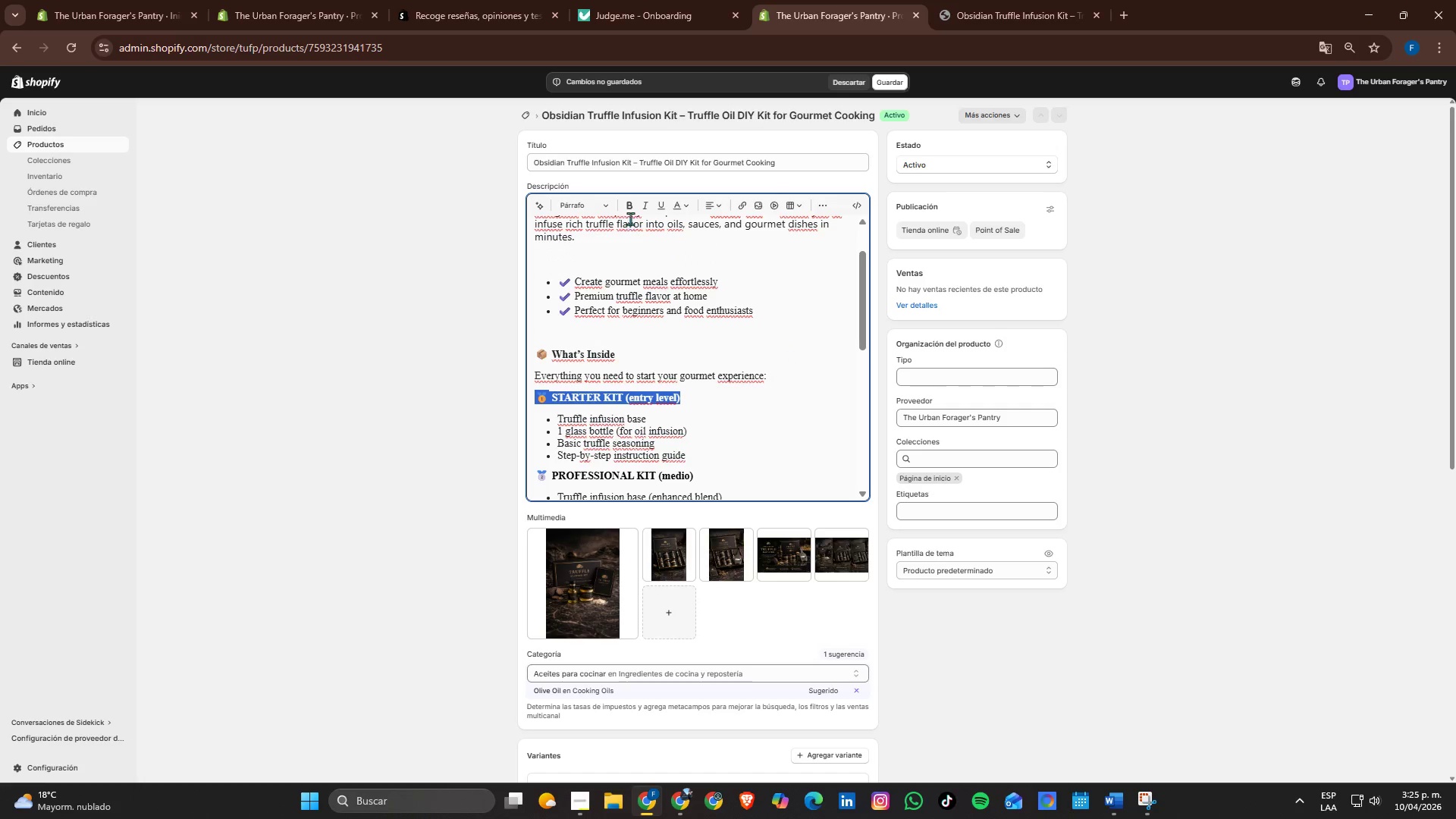 
left_click([692, 435])
 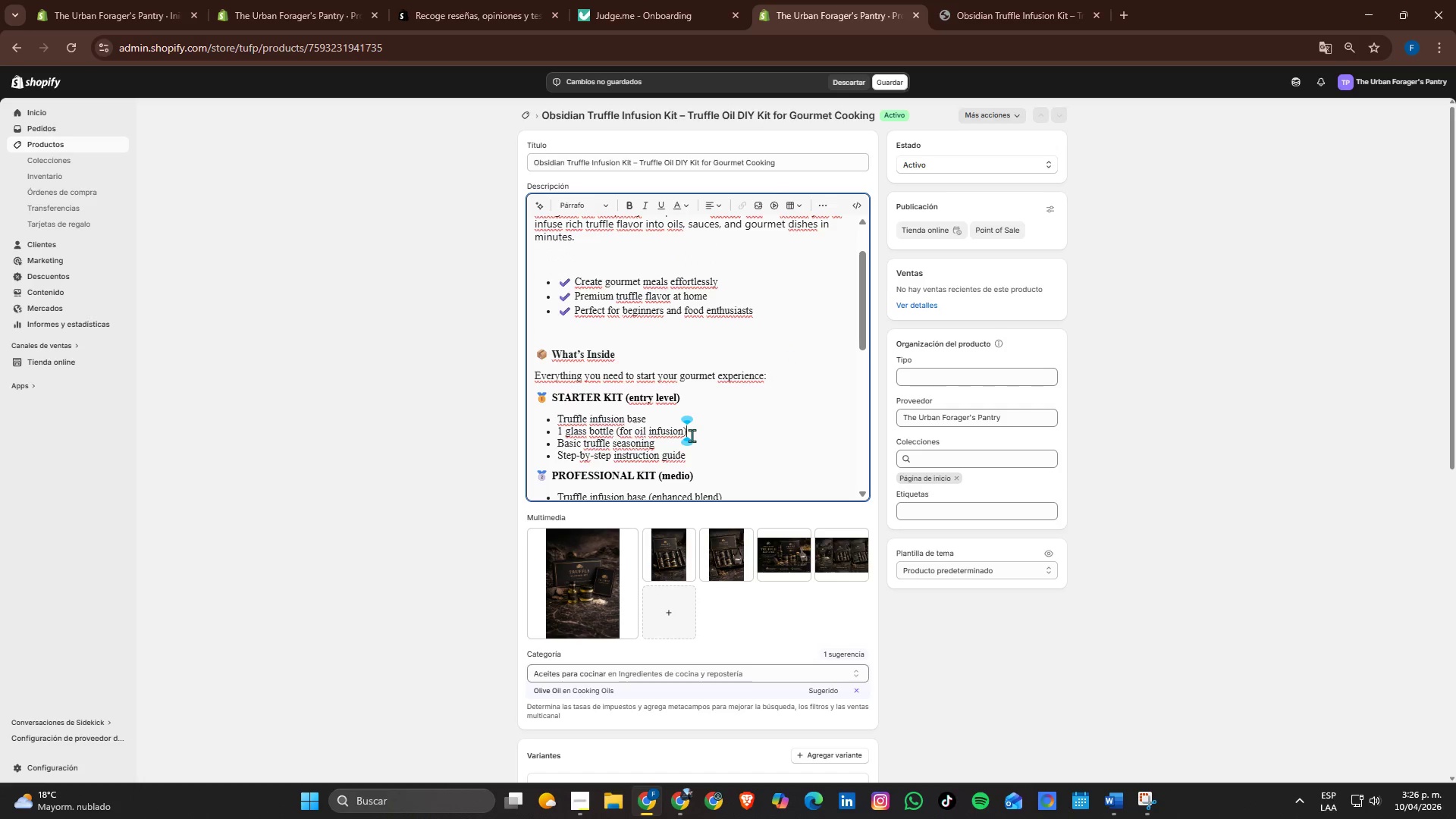 
scroll: coordinate [685, 422], scroll_direction: down, amount: 2.0
 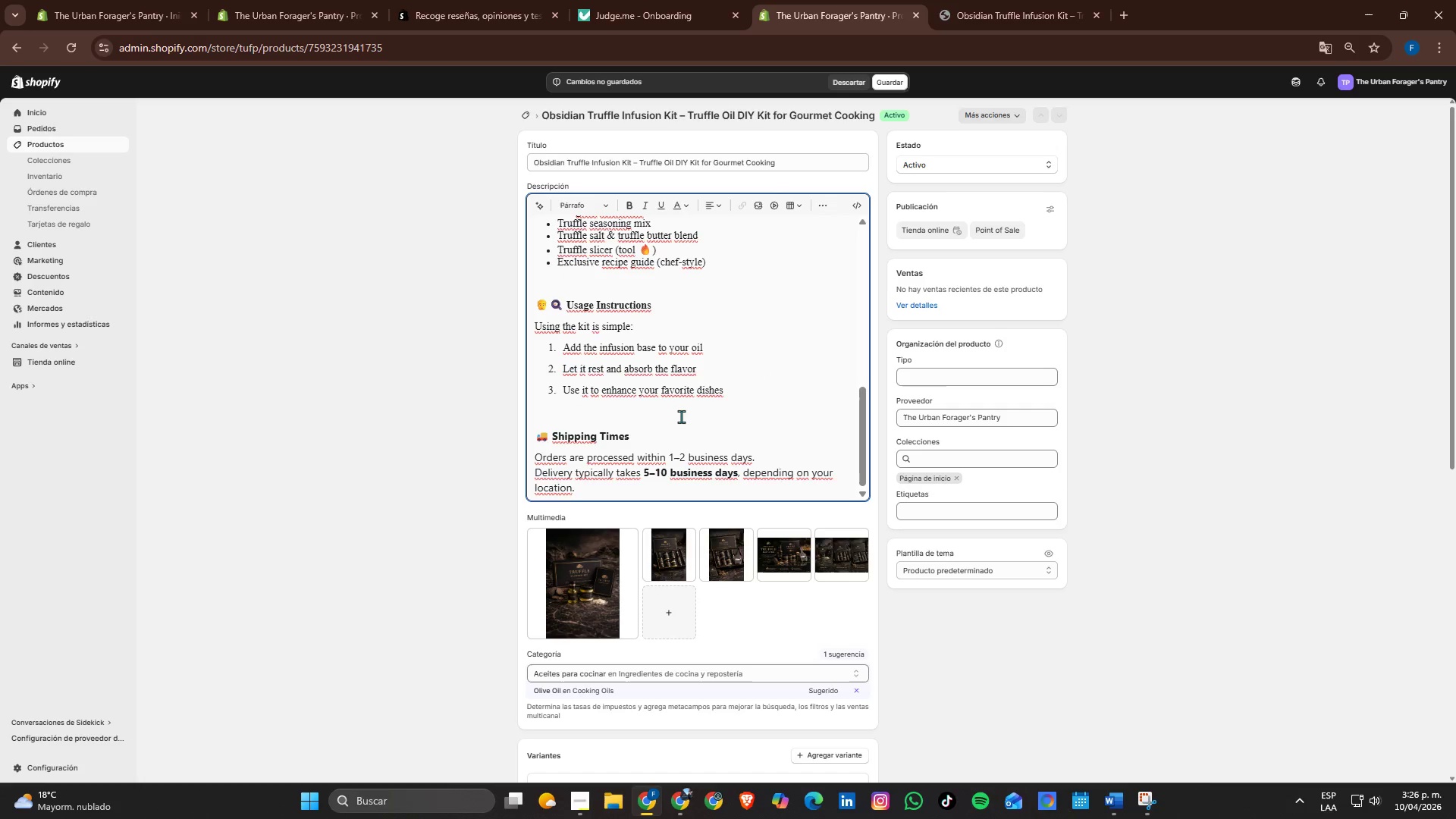 
scroll: coordinate [681, 416], scroll_direction: up, amount: 2.0
 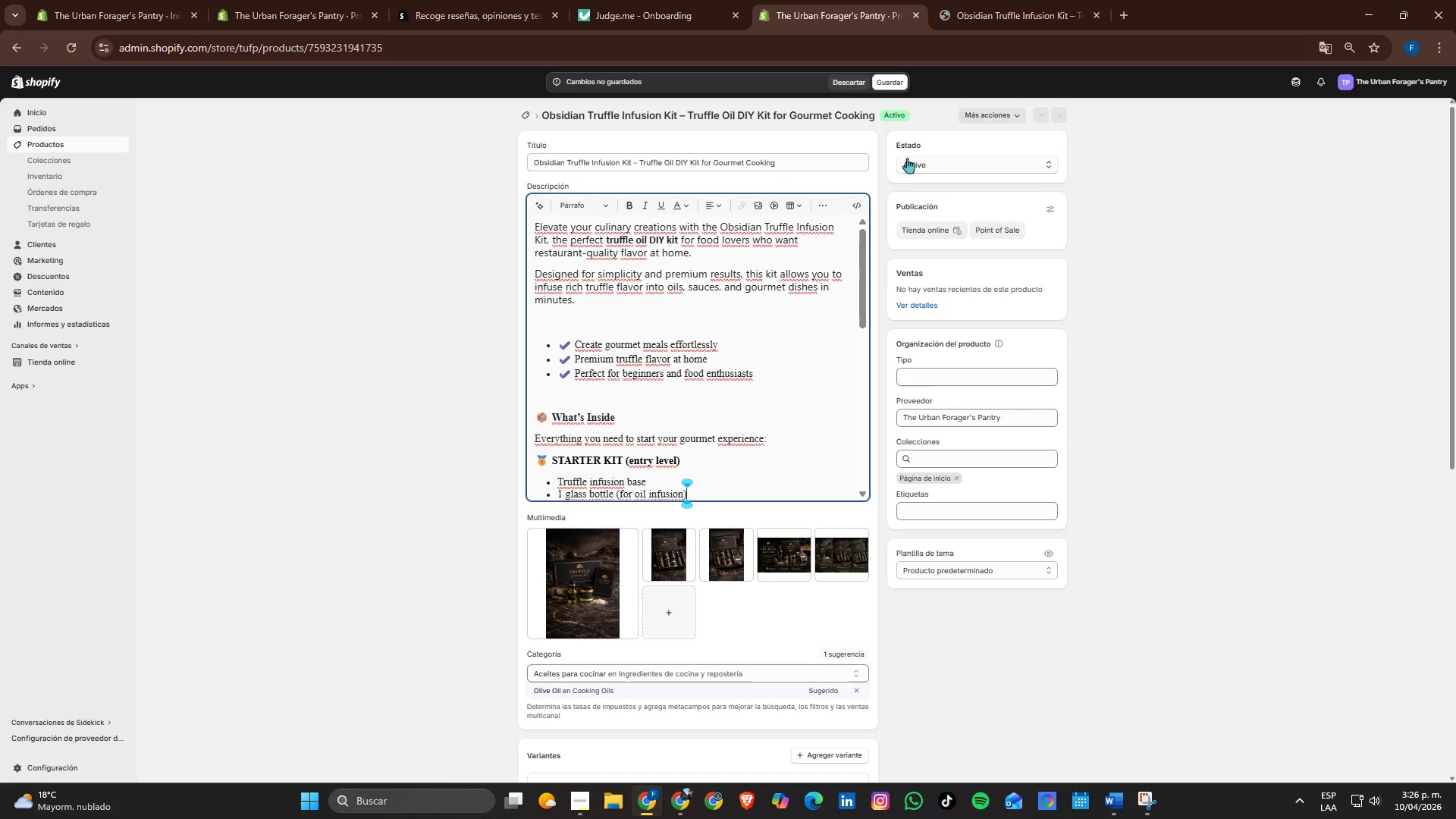 
left_click([893, 86])
 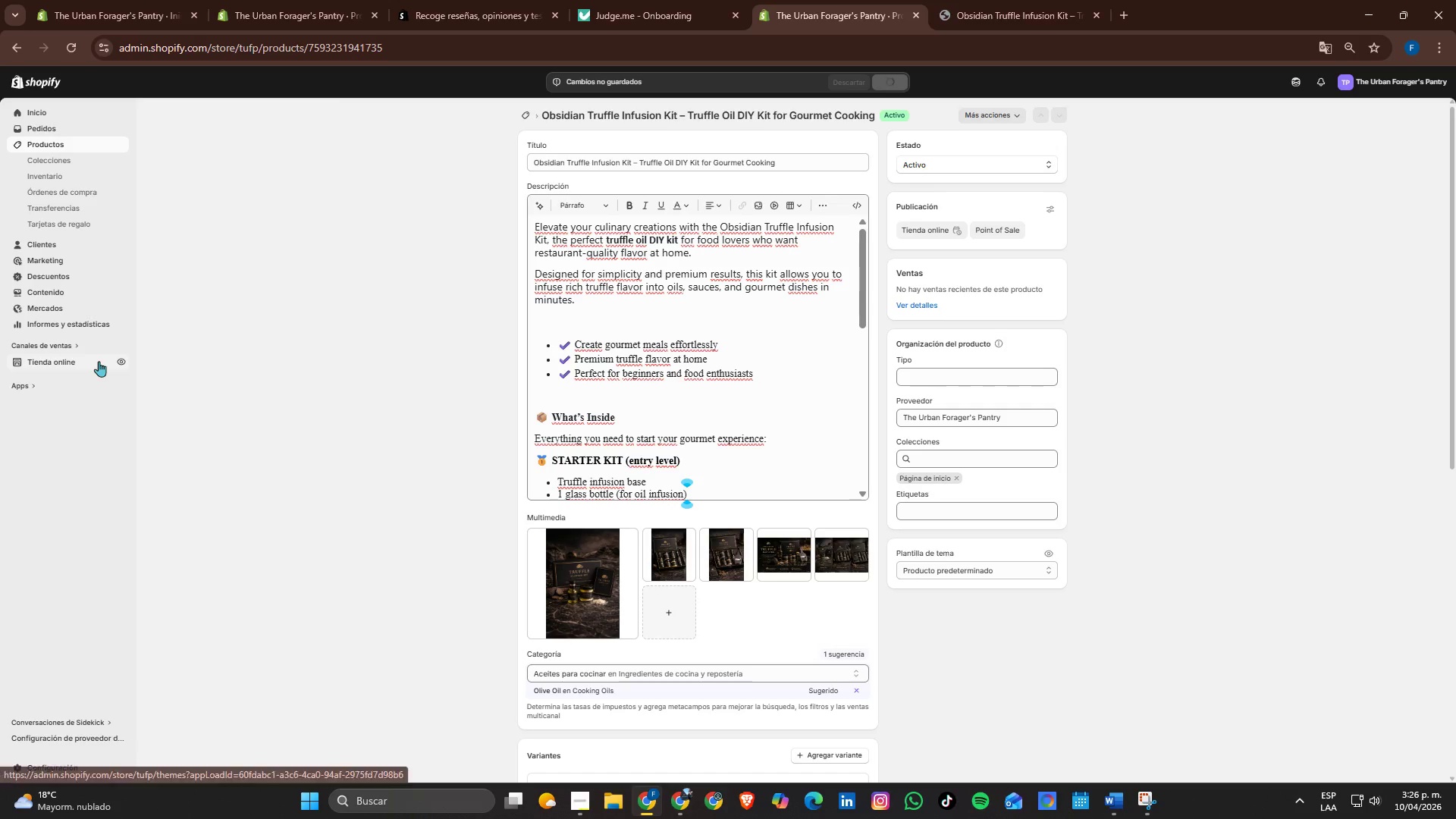 
left_click([122, 366])
 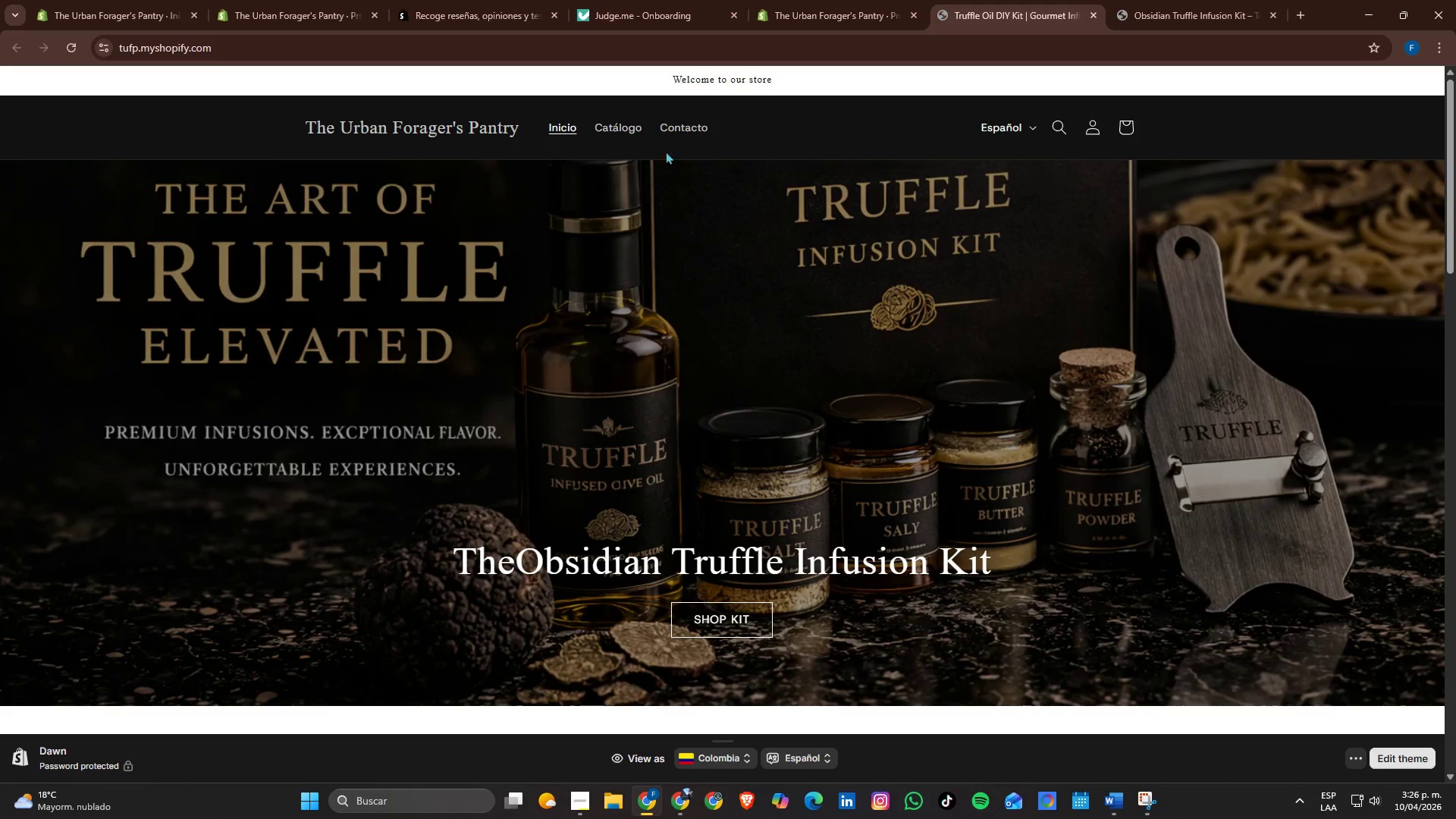 
left_click([627, 124])
 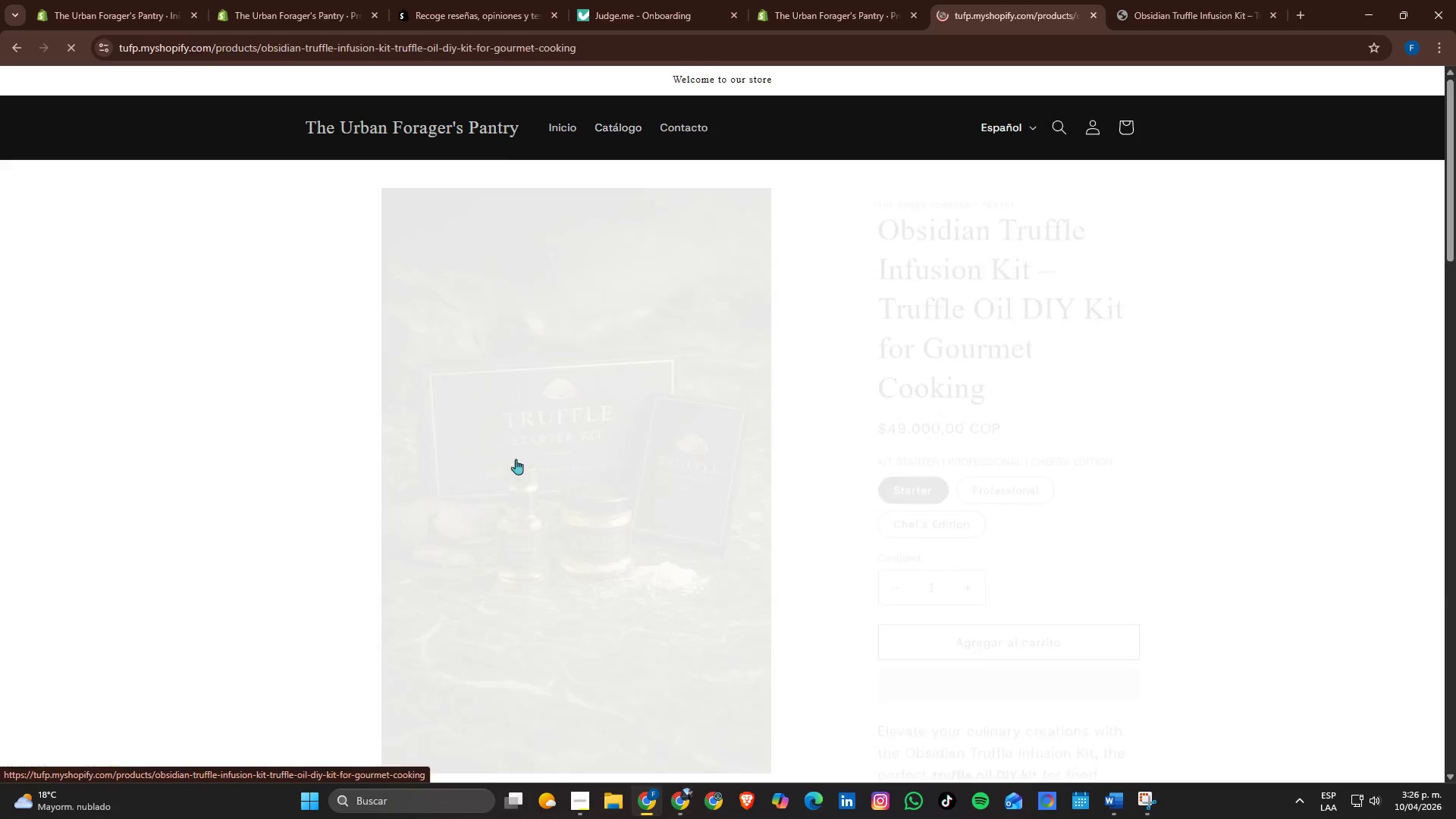 
scroll: coordinate [824, 494], scroll_direction: down, amount: 12.0
 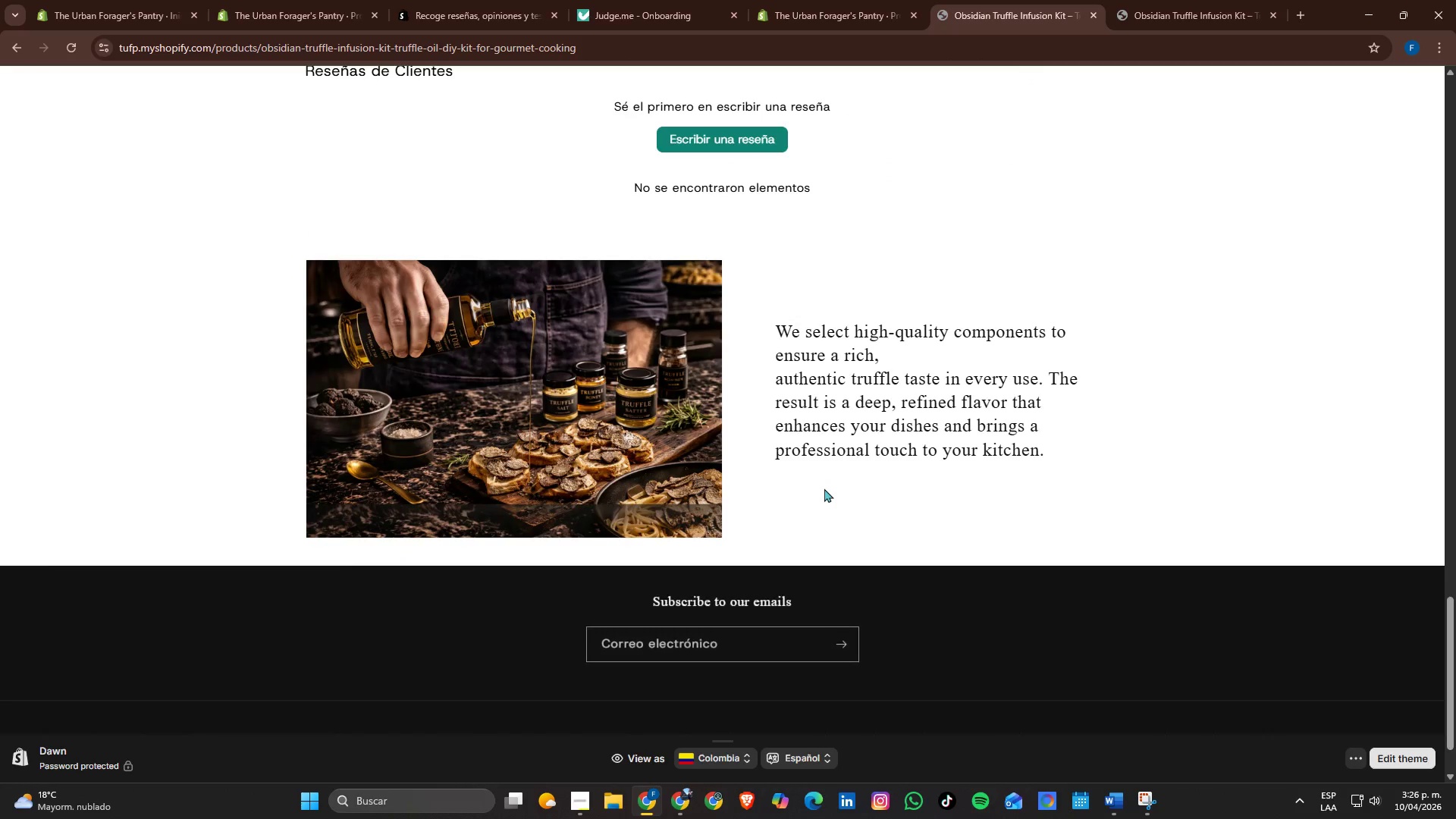 
scroll: coordinate [824, 488], scroll_direction: up, amount: 1.0
 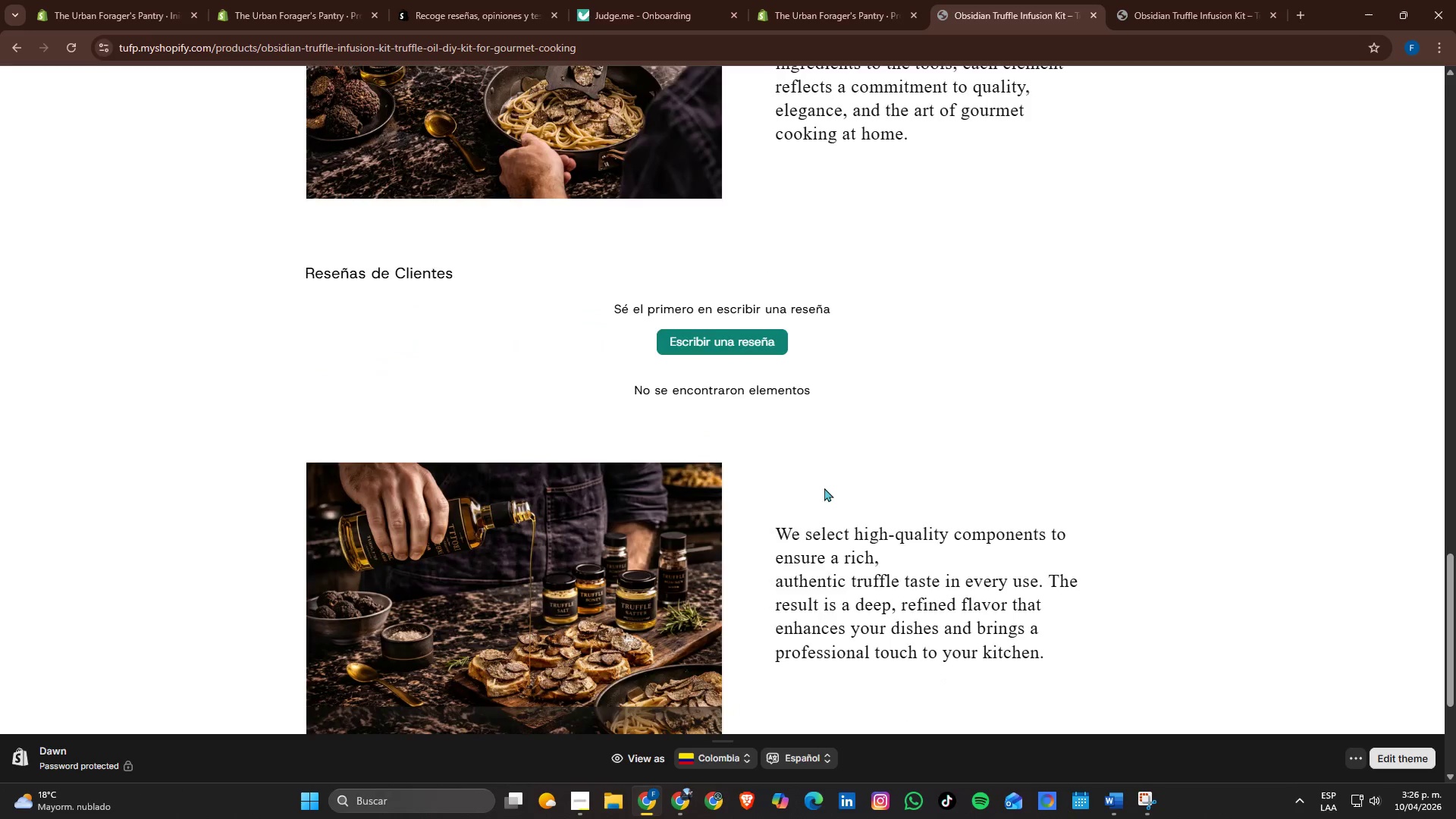 
scroll: coordinate [825, 487], scroll_direction: down, amount: 1.0
 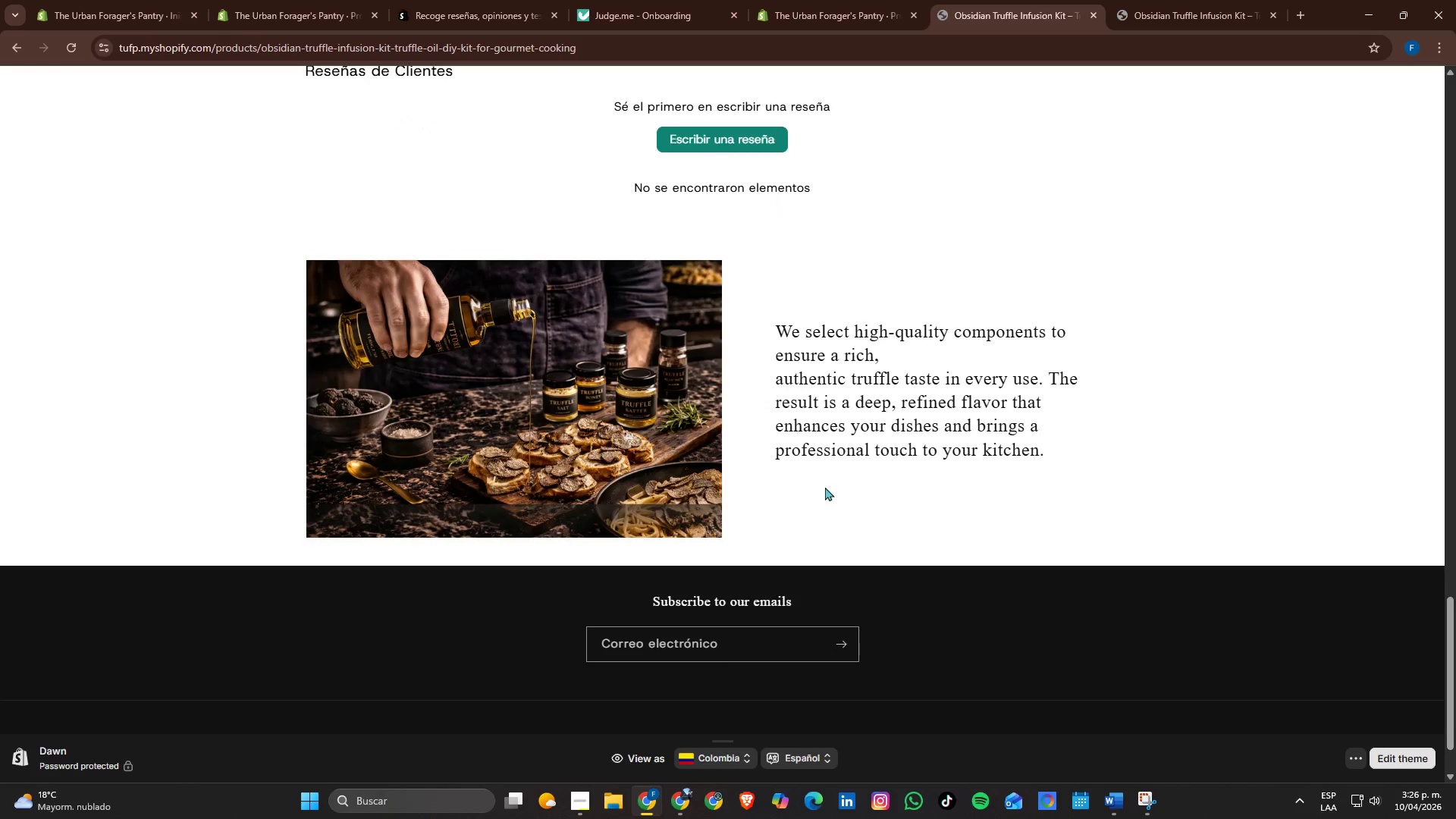 
scroll: coordinate [796, 566], scroll_direction: up, amount: 12.0
 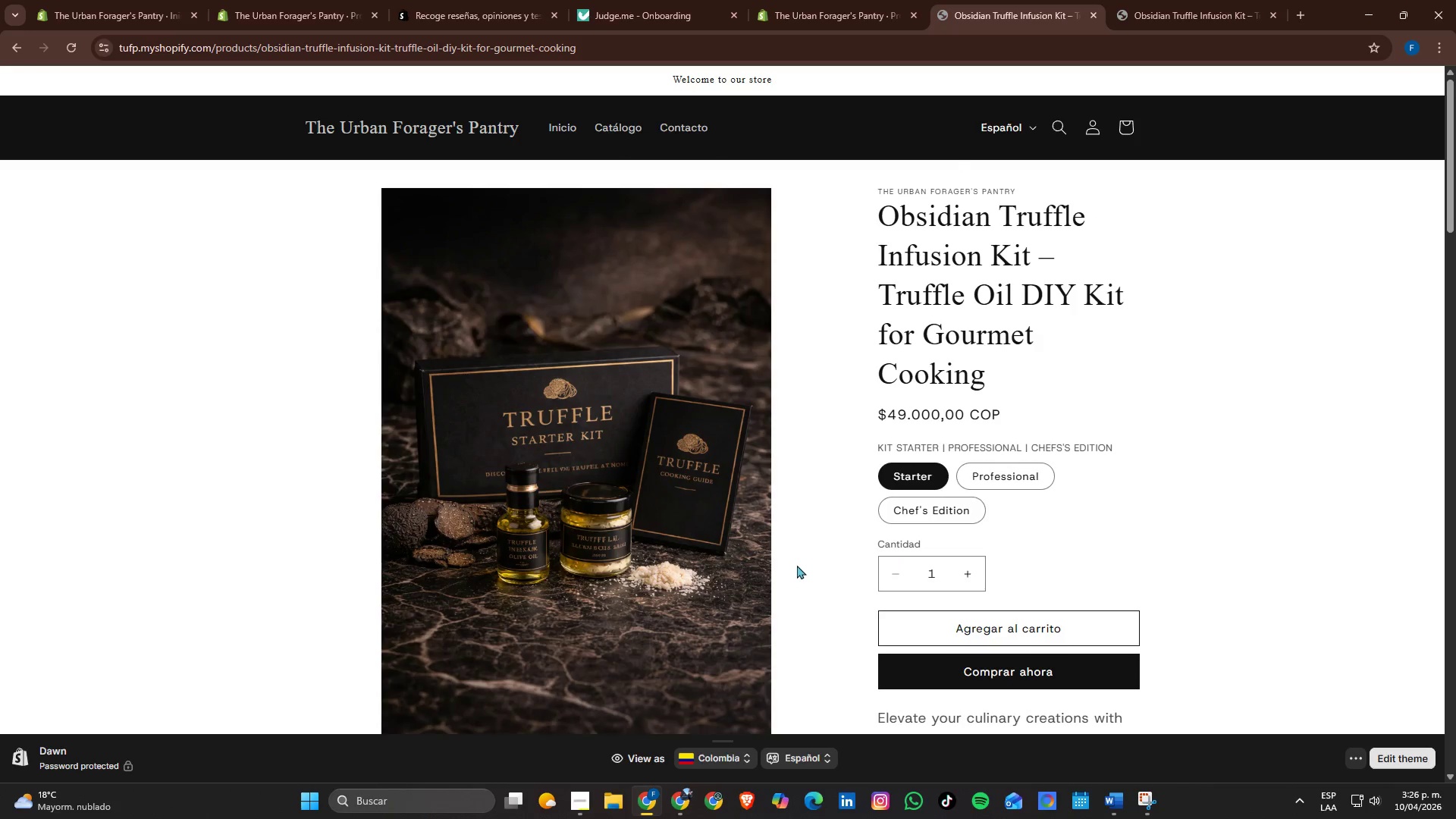 
scroll: coordinate [1094, 585], scroll_direction: down, amount: 11.0
 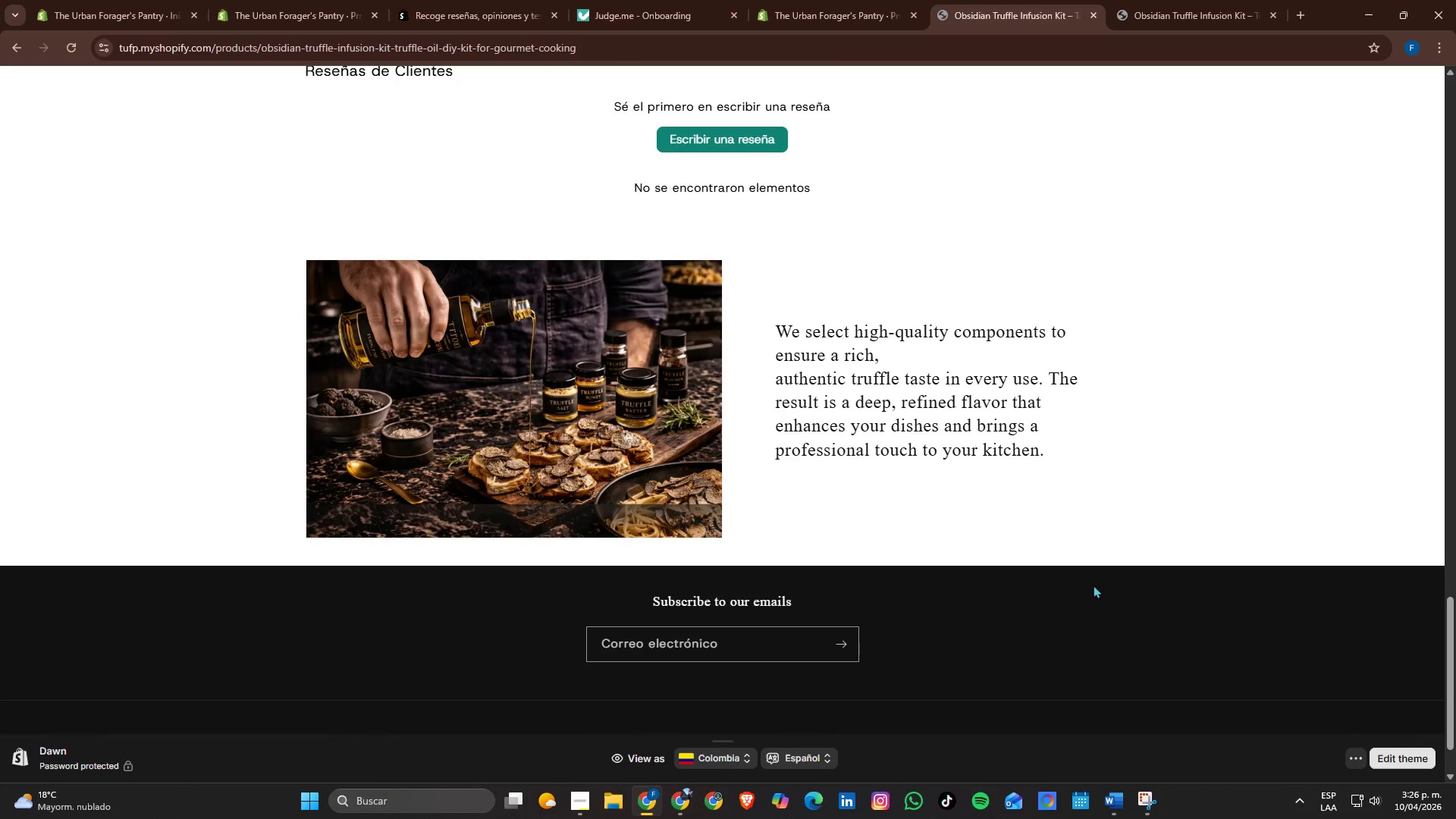 
scroll: coordinate [1094, 585], scroll_direction: up, amount: 2.0
 